 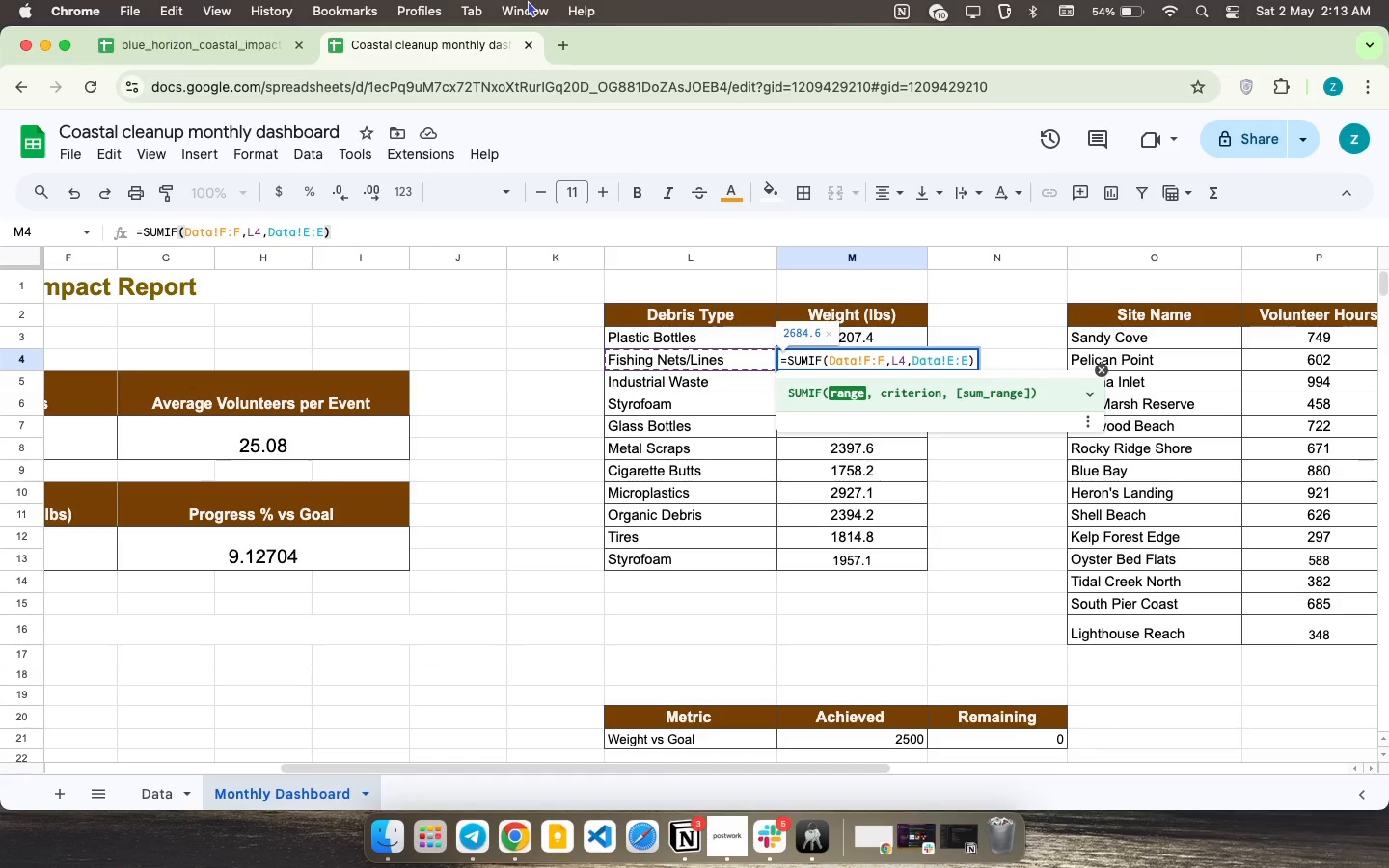 
double_click([875, 506])
 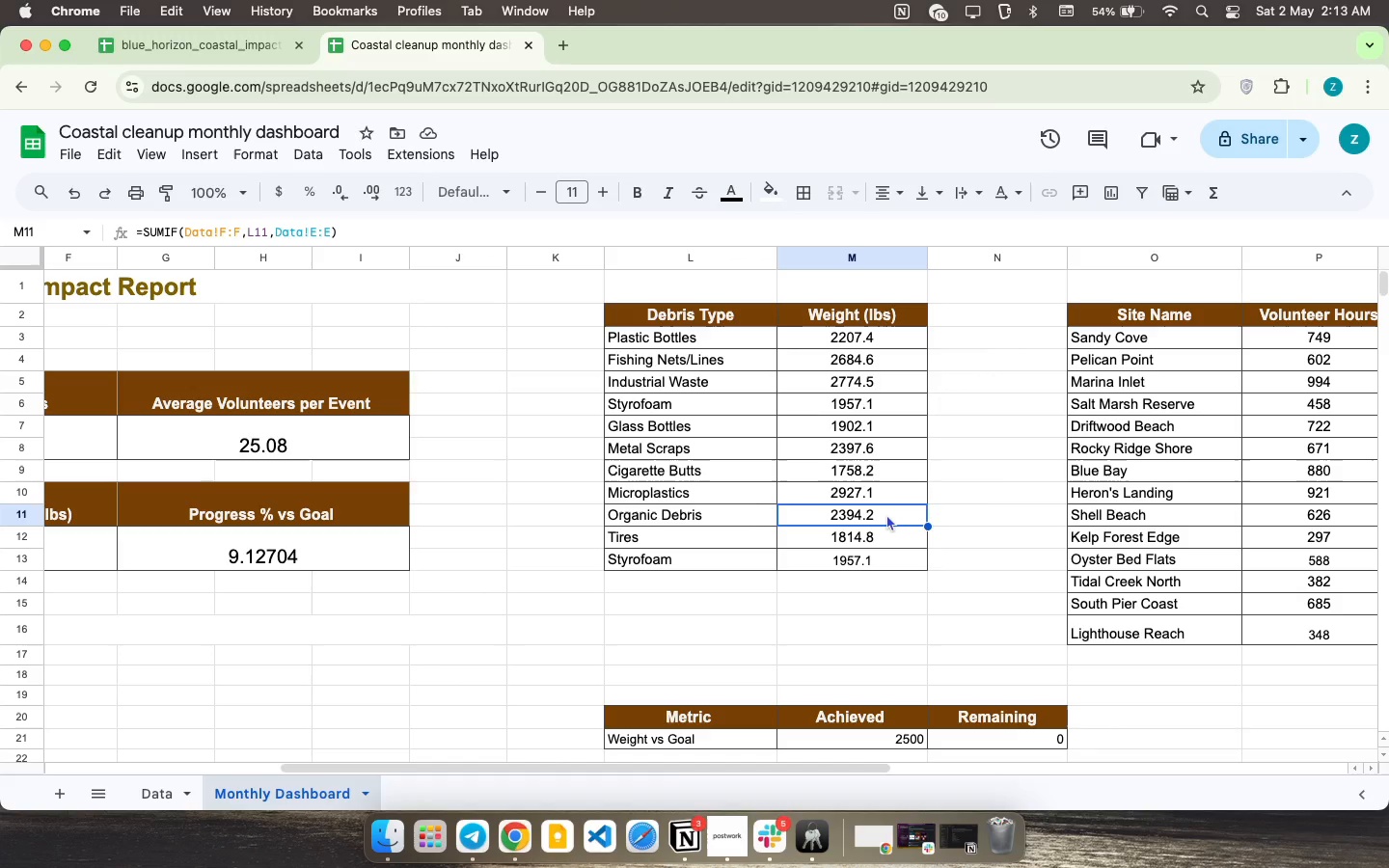 
double_click([886, 514])
 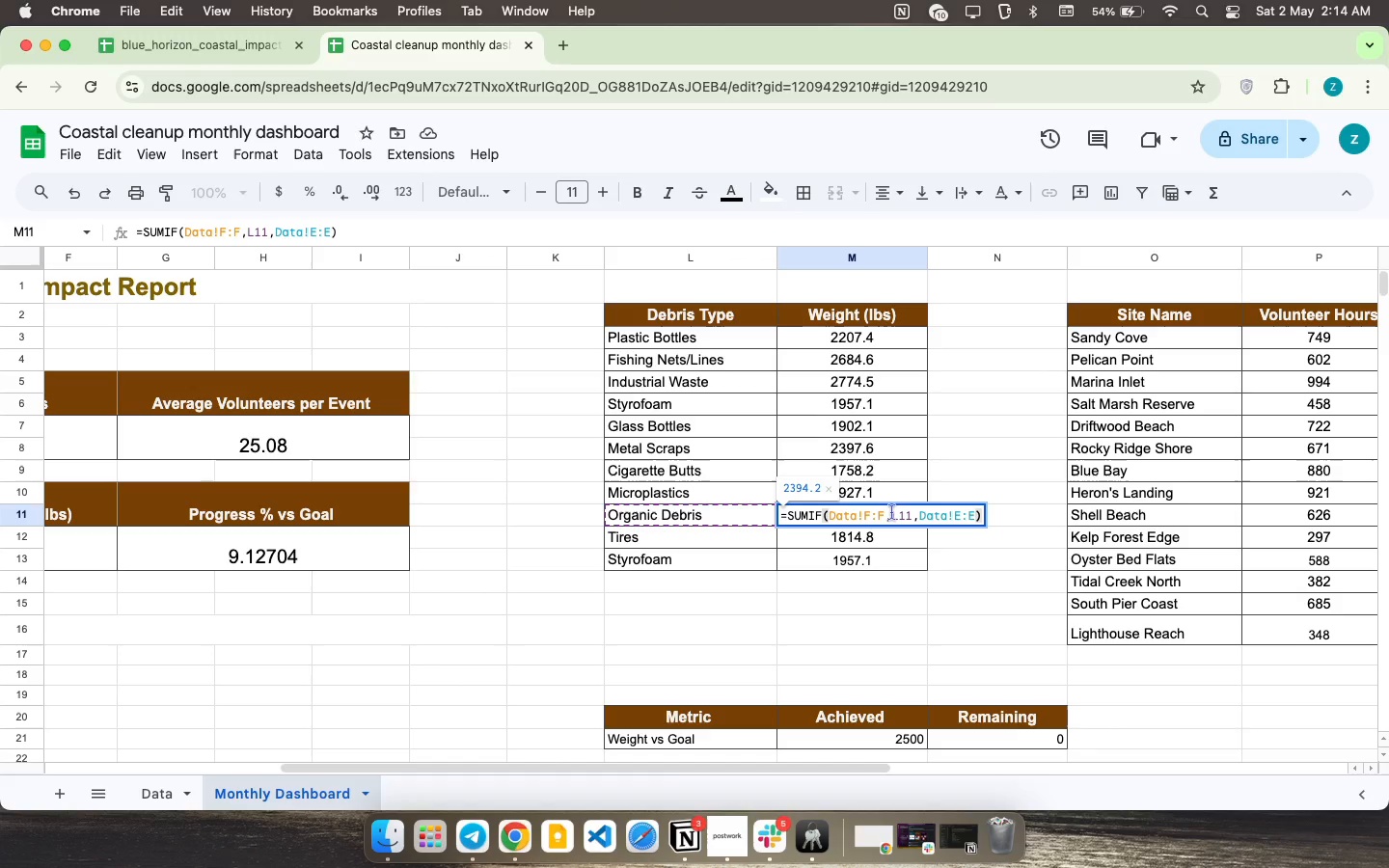 
wait(23.5)
 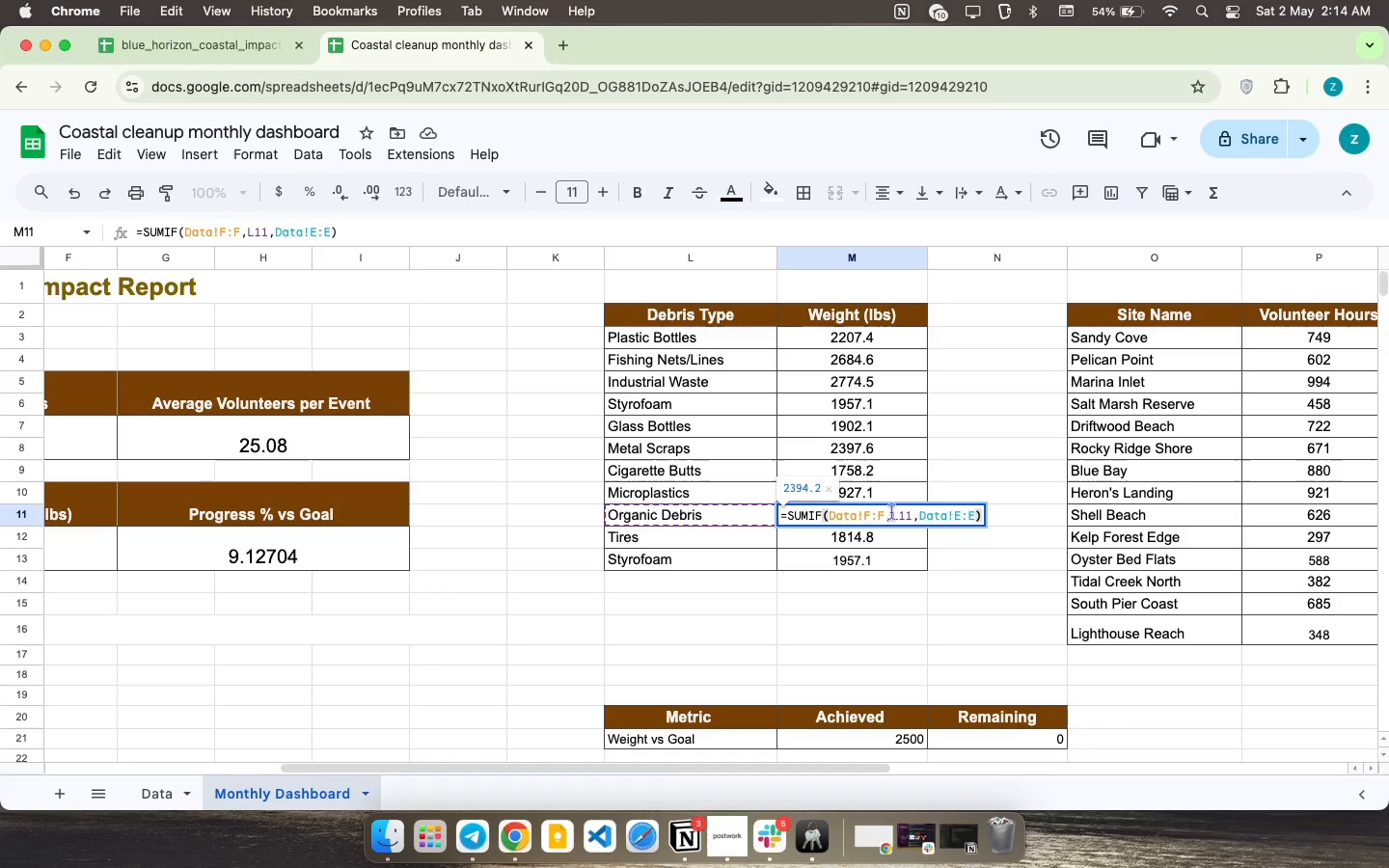 
mouse_move([215, 130])
 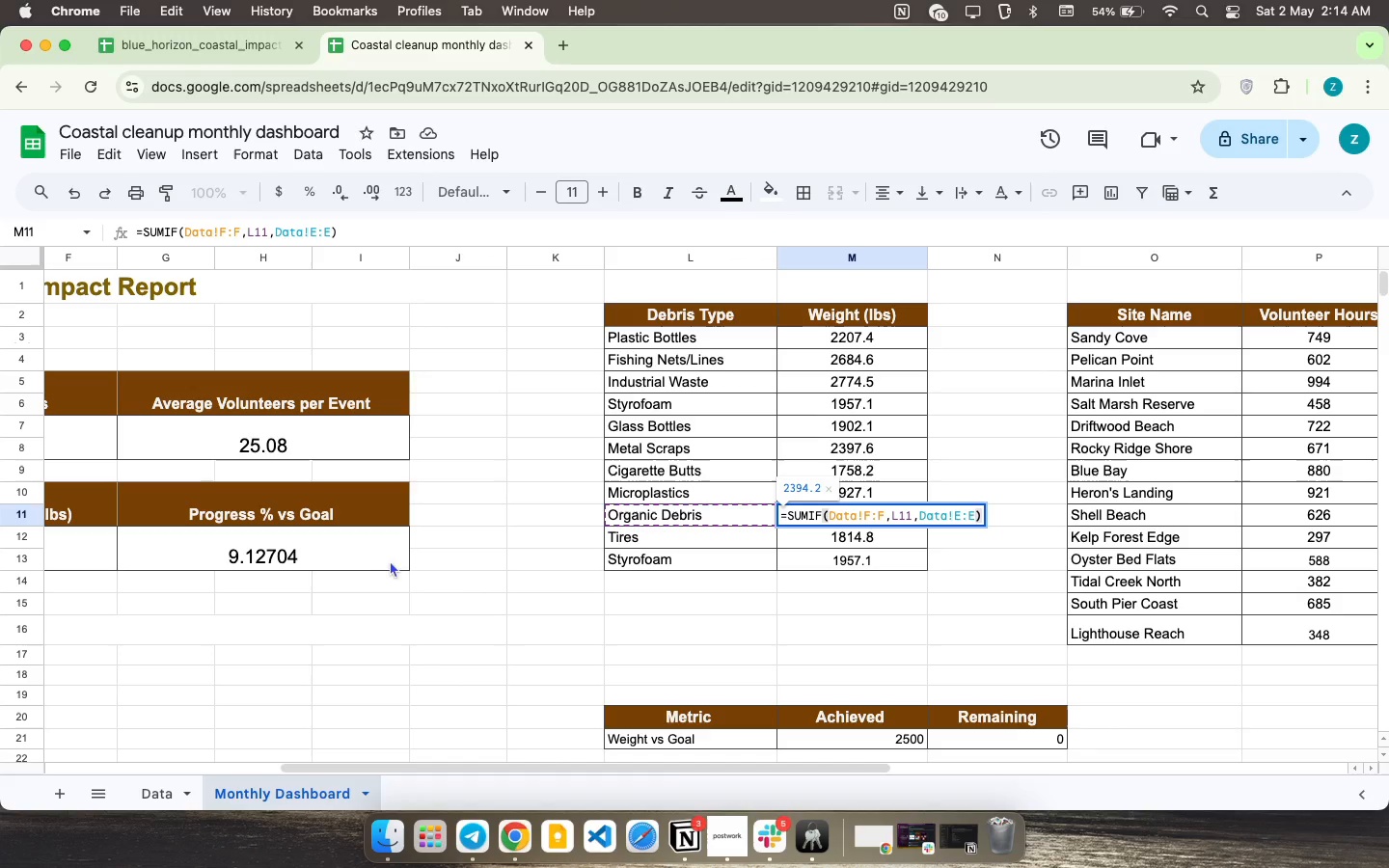 
left_click([374, 555])
 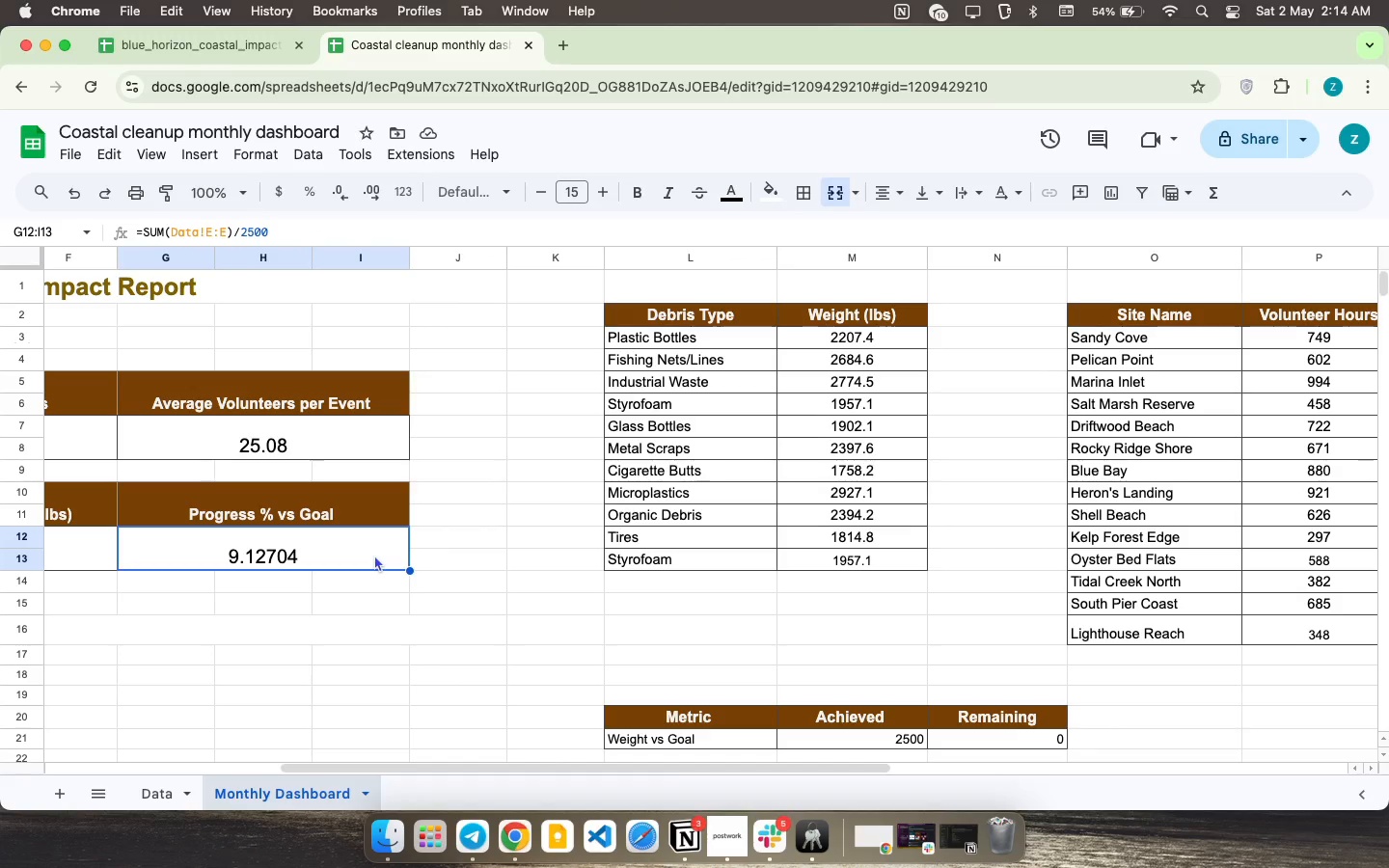 
double_click([374, 555])
 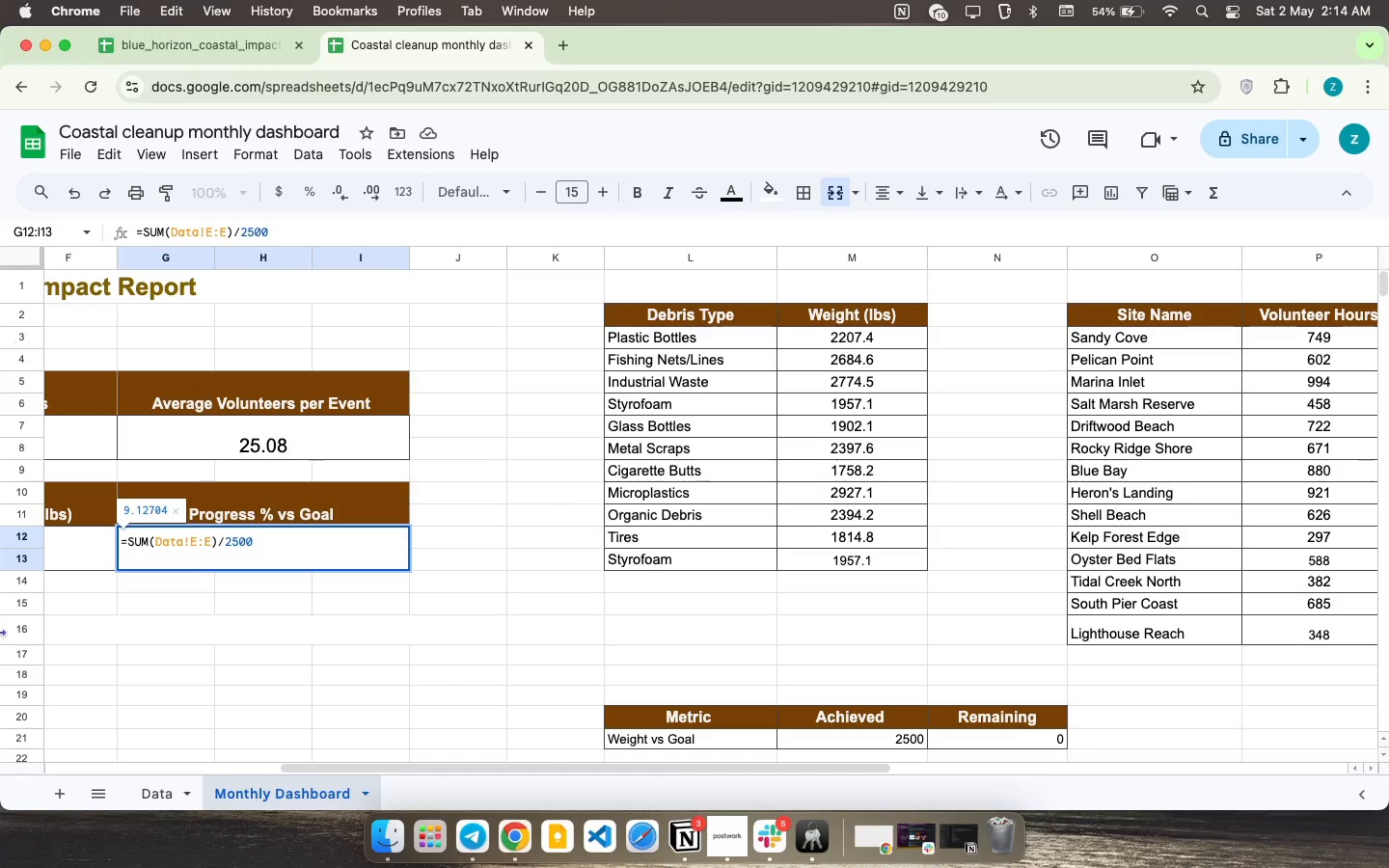 
wait(26.84)
 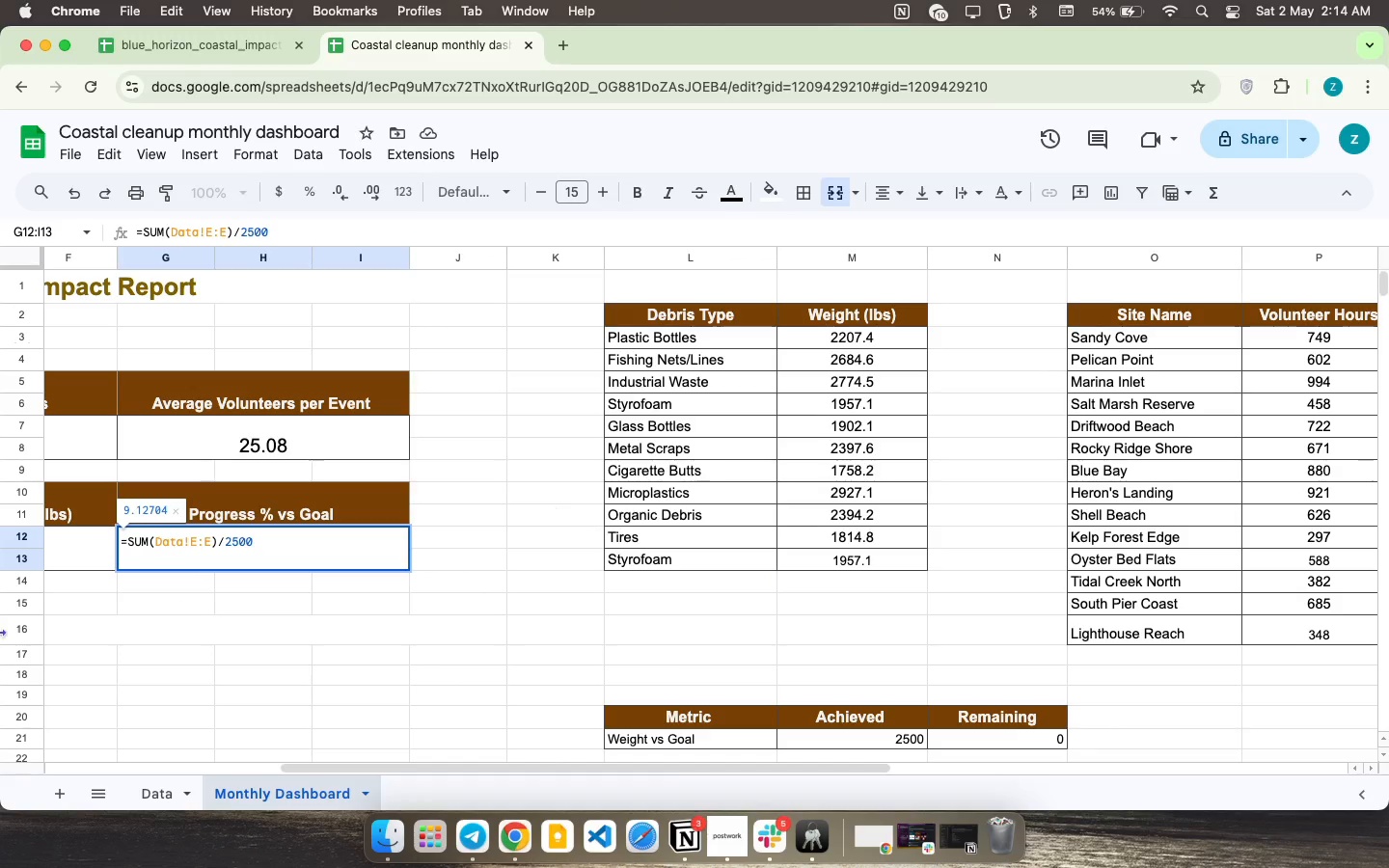 
double_click([339, 430])
 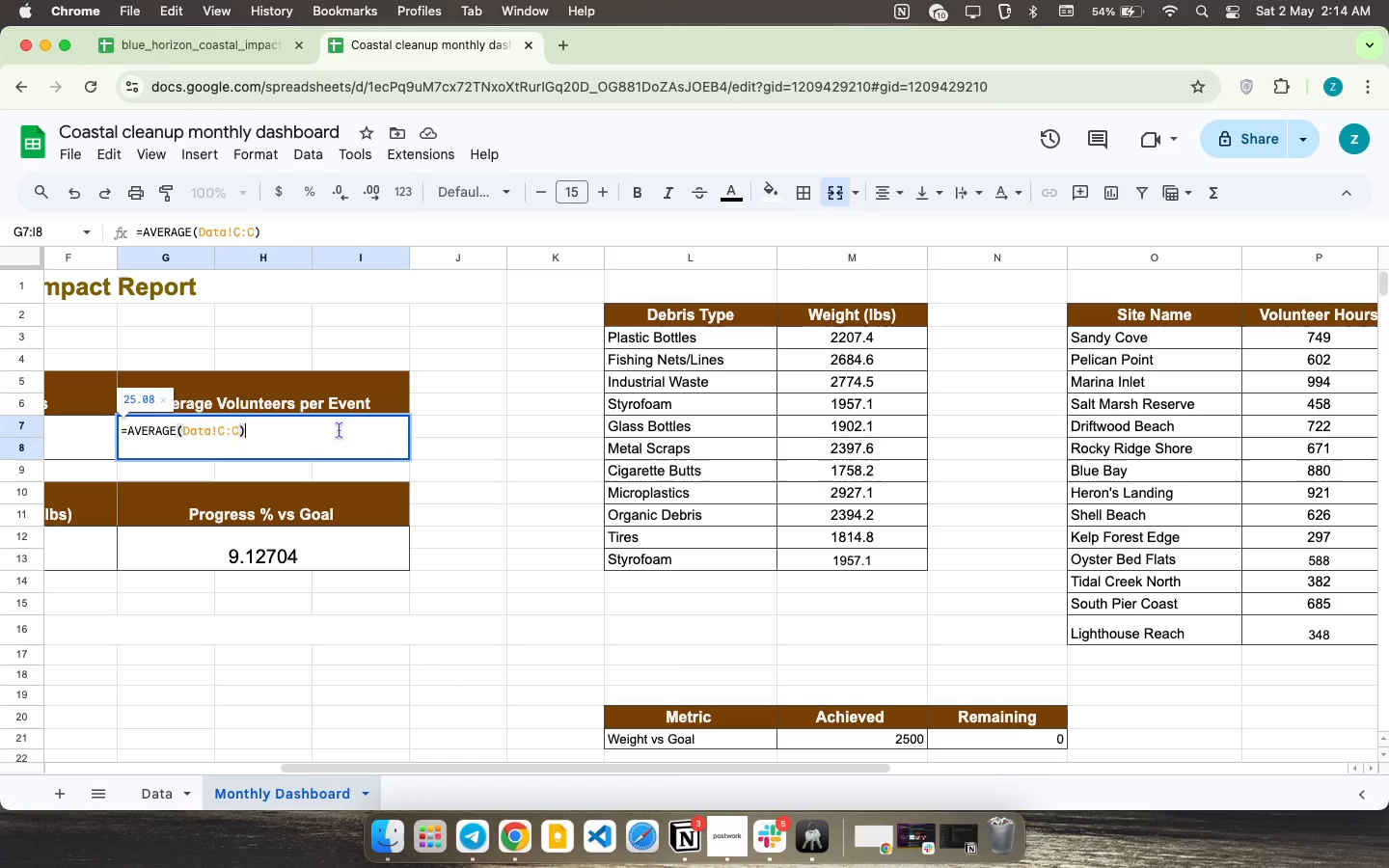 
scroll: coordinate [339, 430], scroll_direction: up, amount: 42.0
 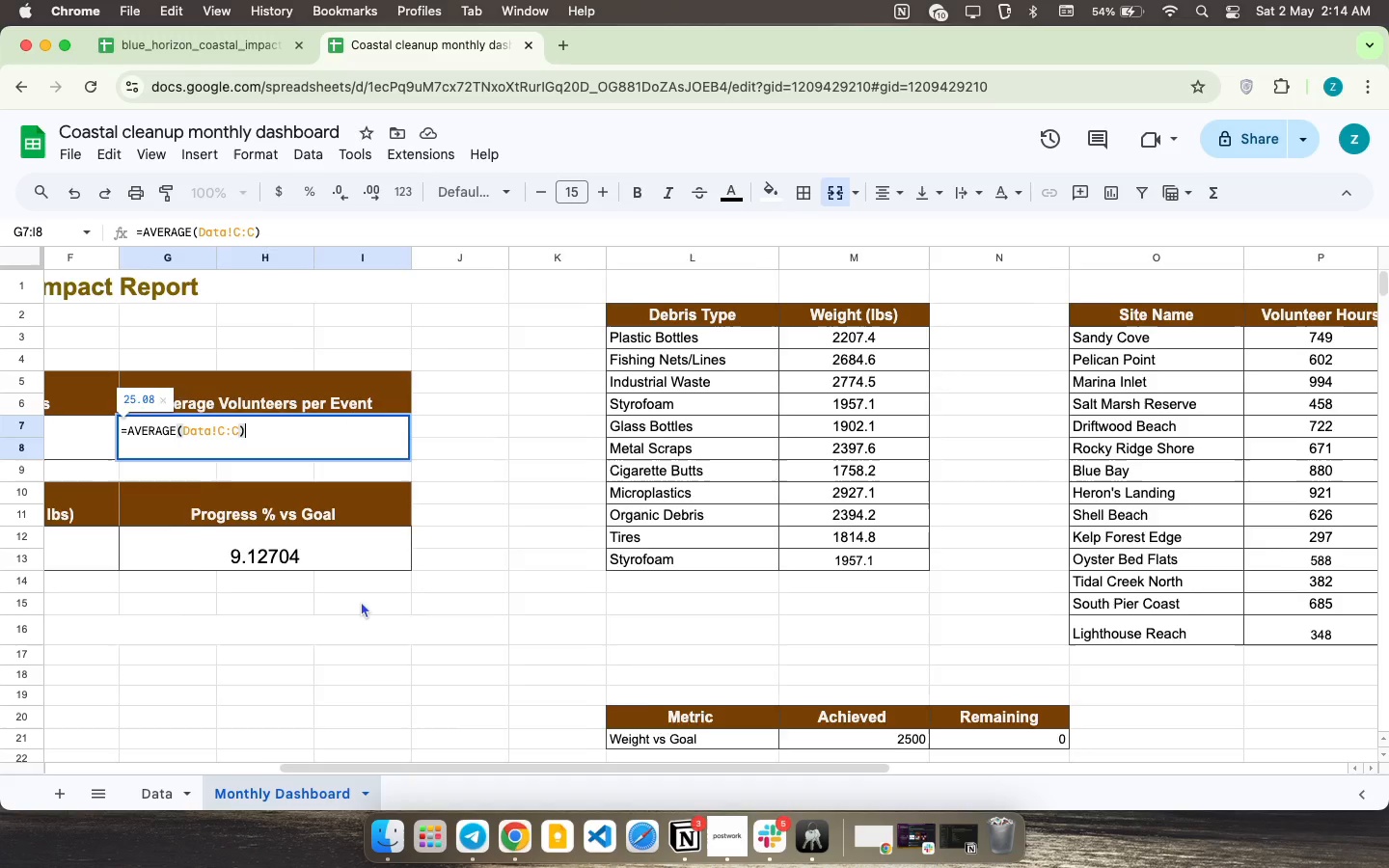 
key(Enter)
 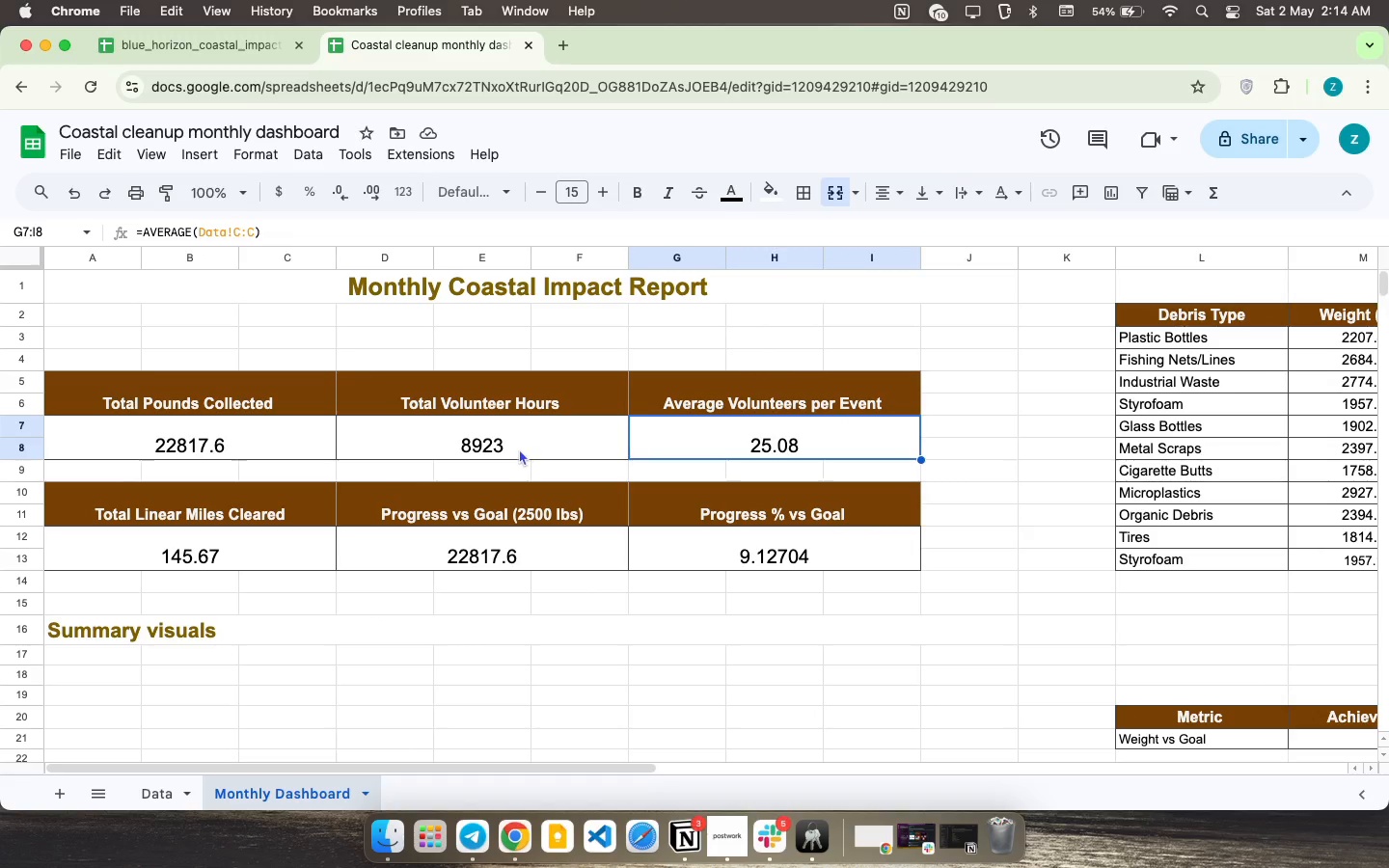 
scroll: coordinate [361, 601], scroll_direction: up, amount: 104.0
 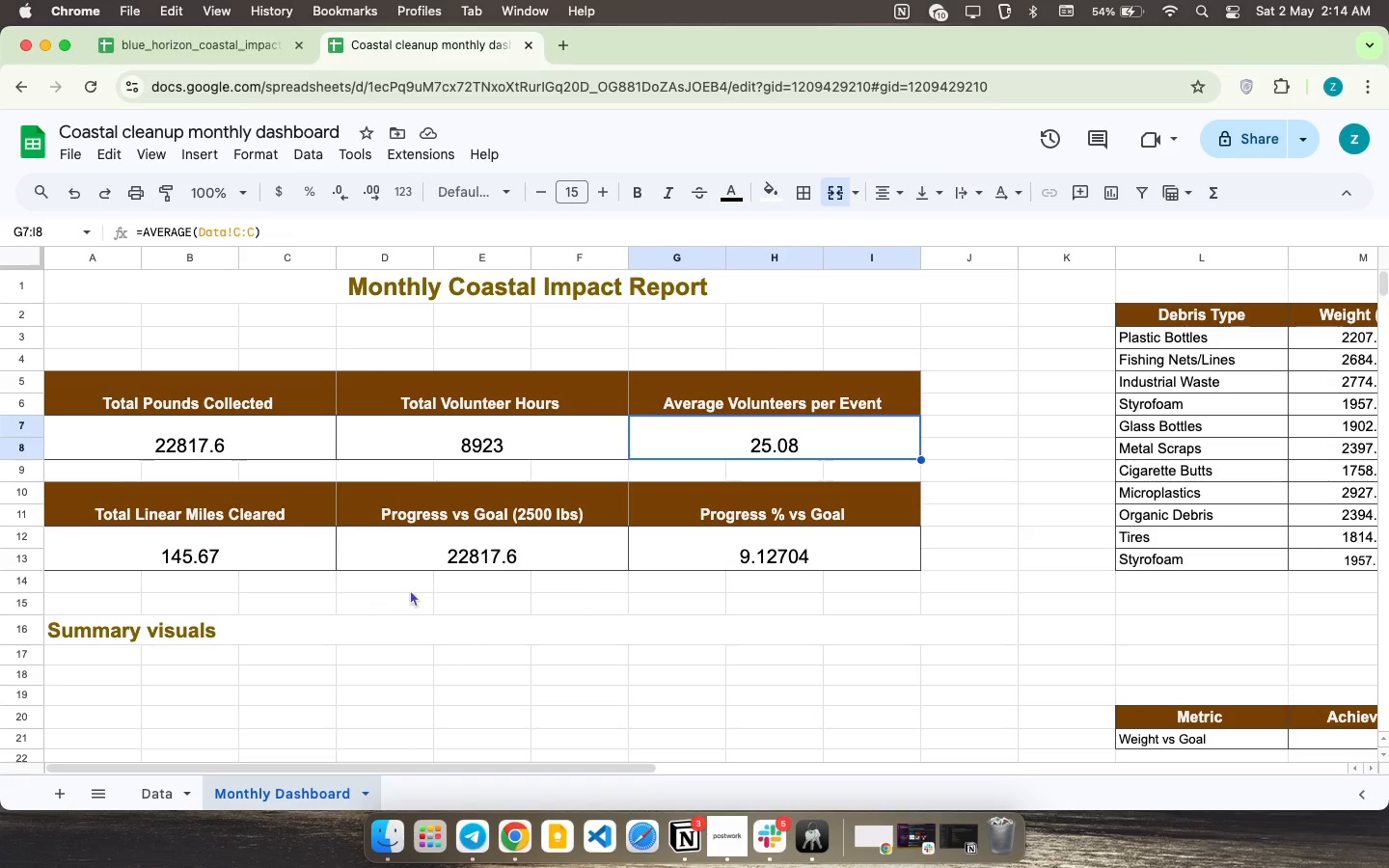 
double_click([519, 448])
 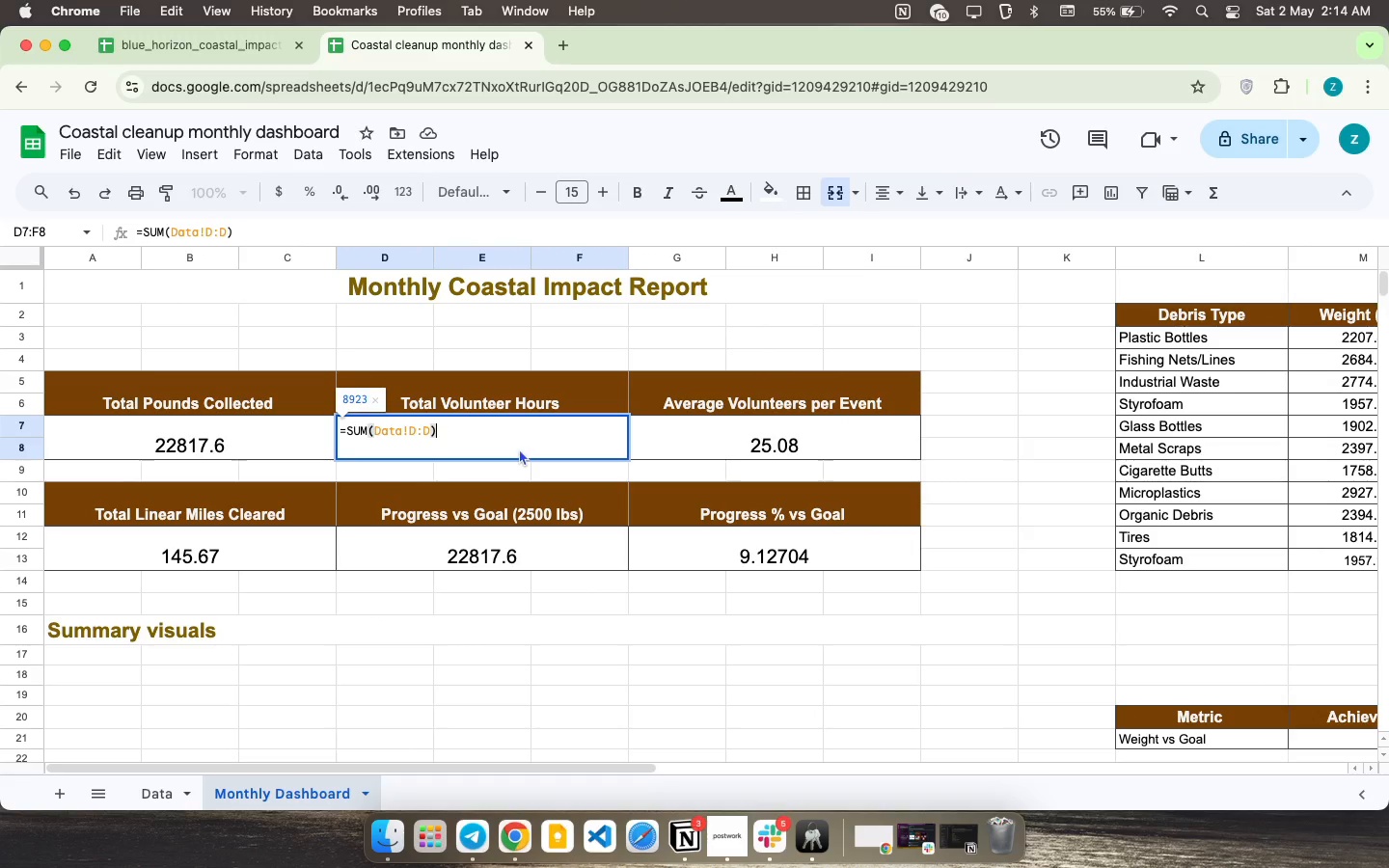 
left_click([520, 447])
 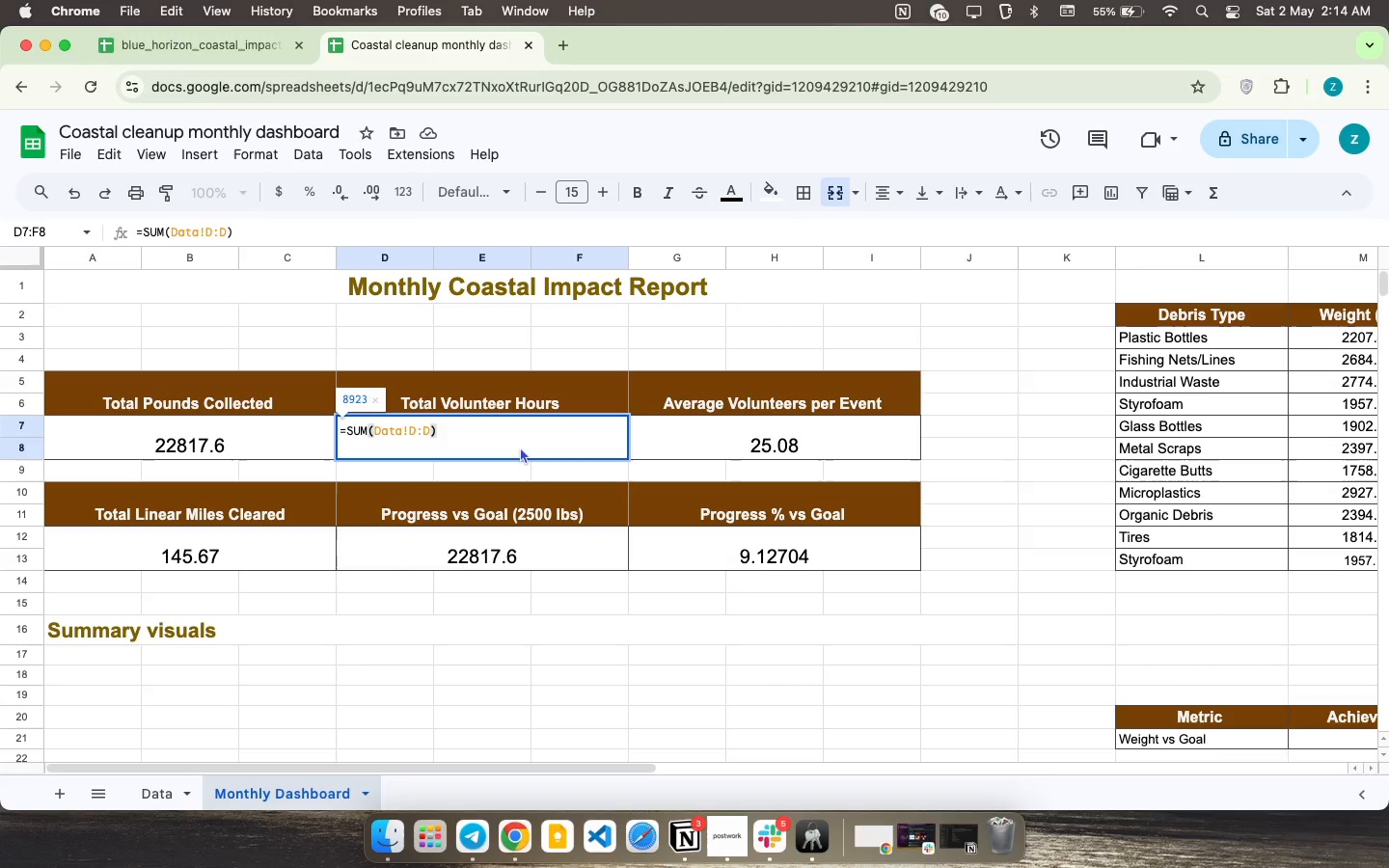 
wait(9.57)
 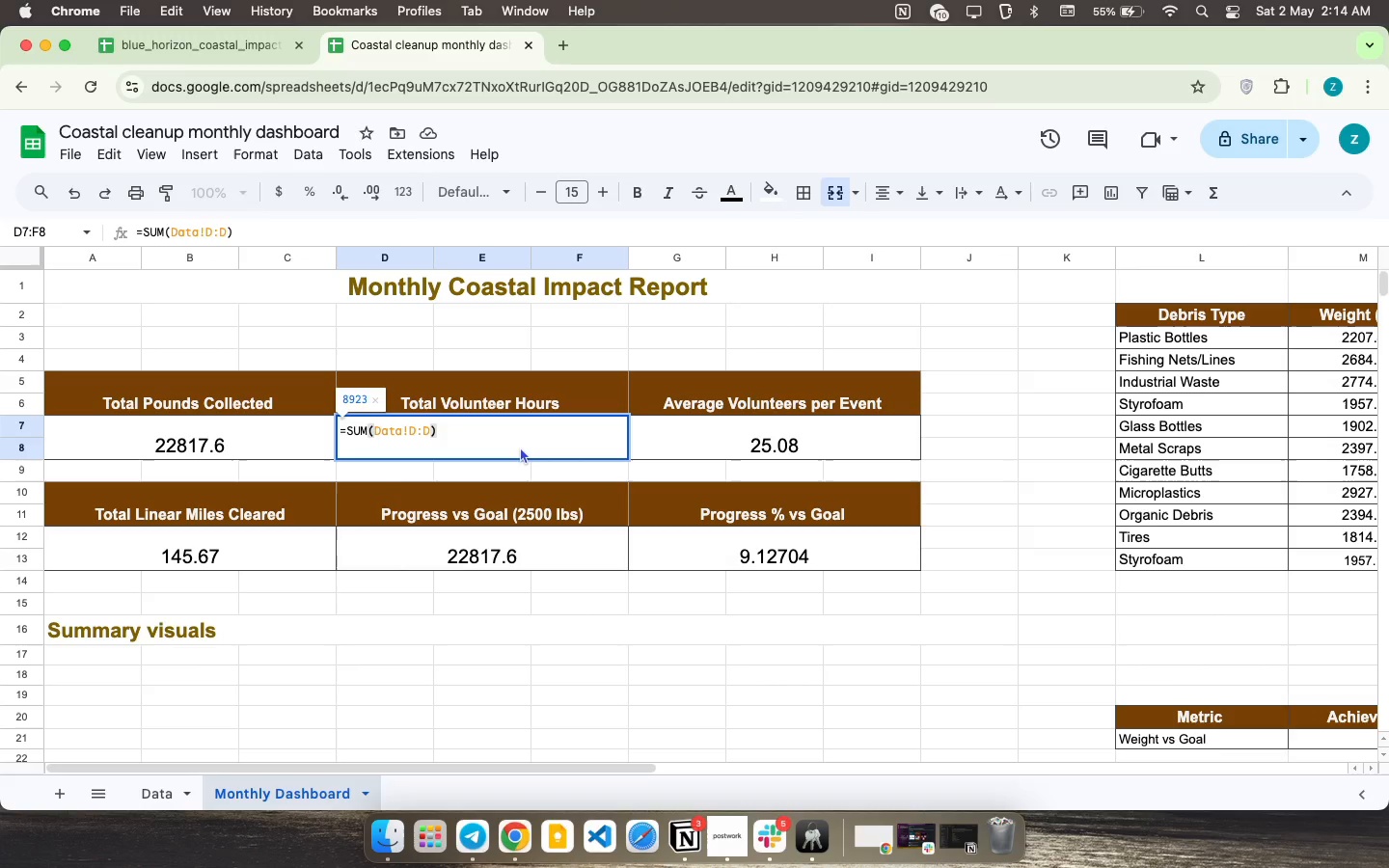 
double_click([294, 451])
 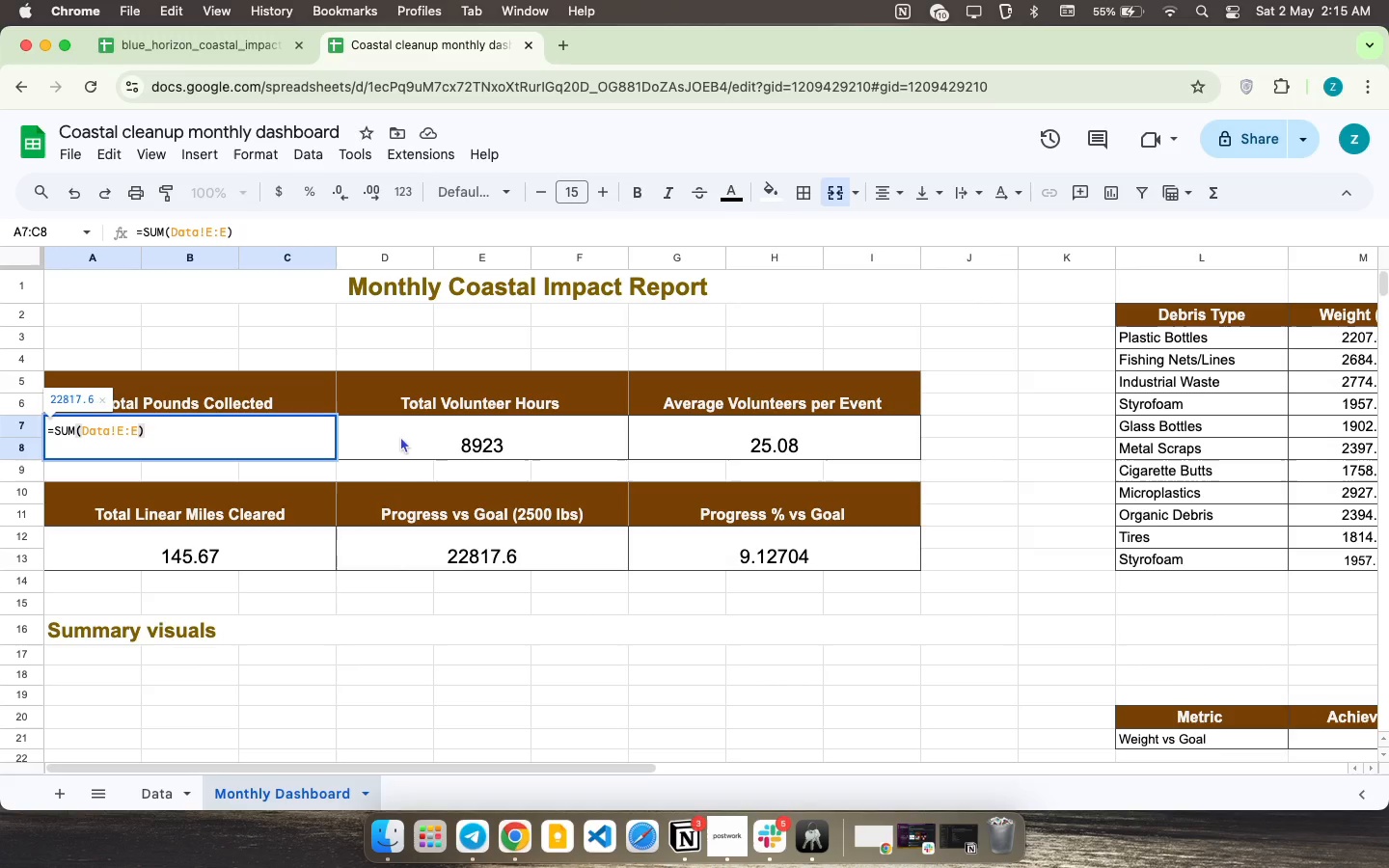 
wait(20.37)
 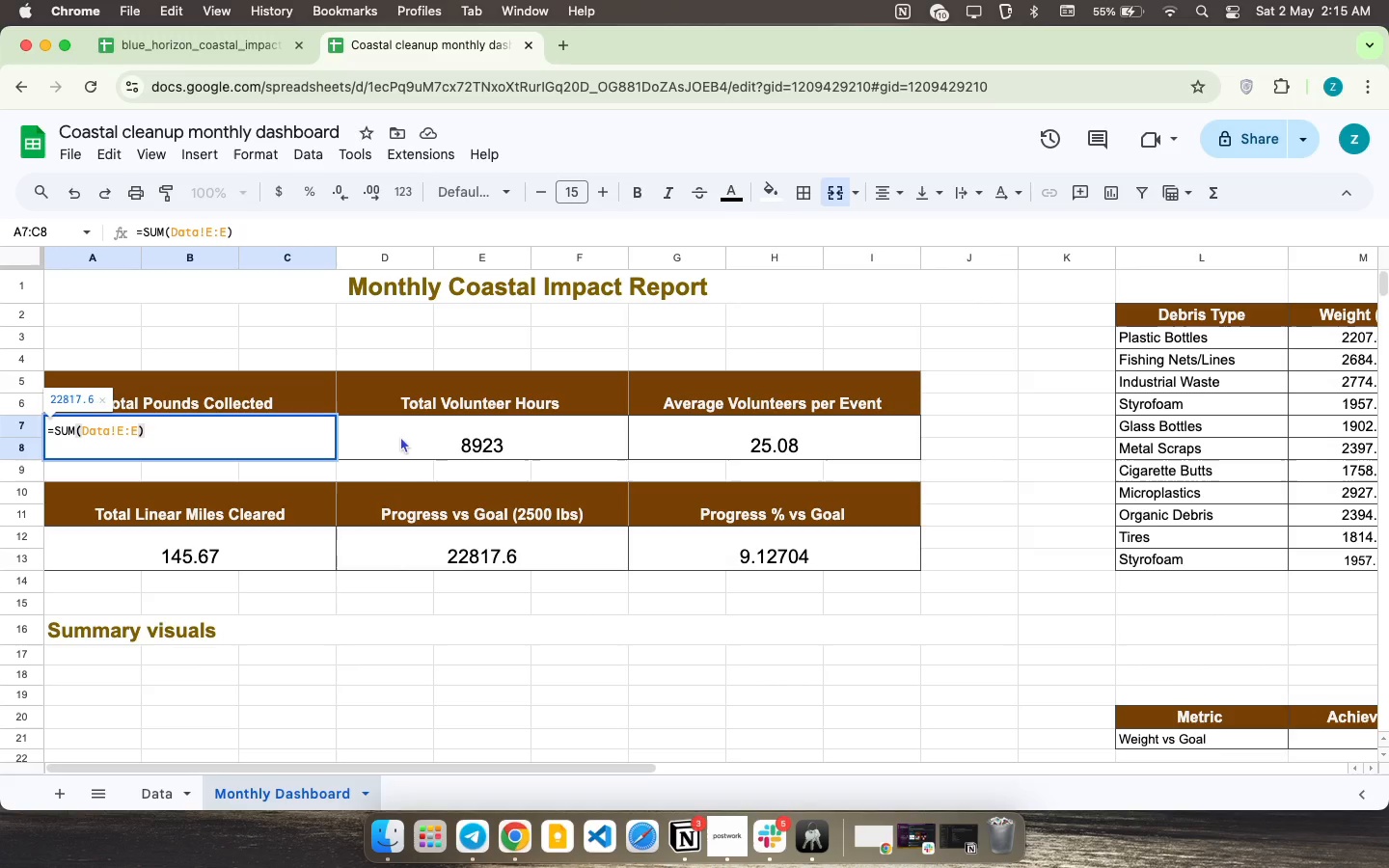 
double_click([257, 554])
 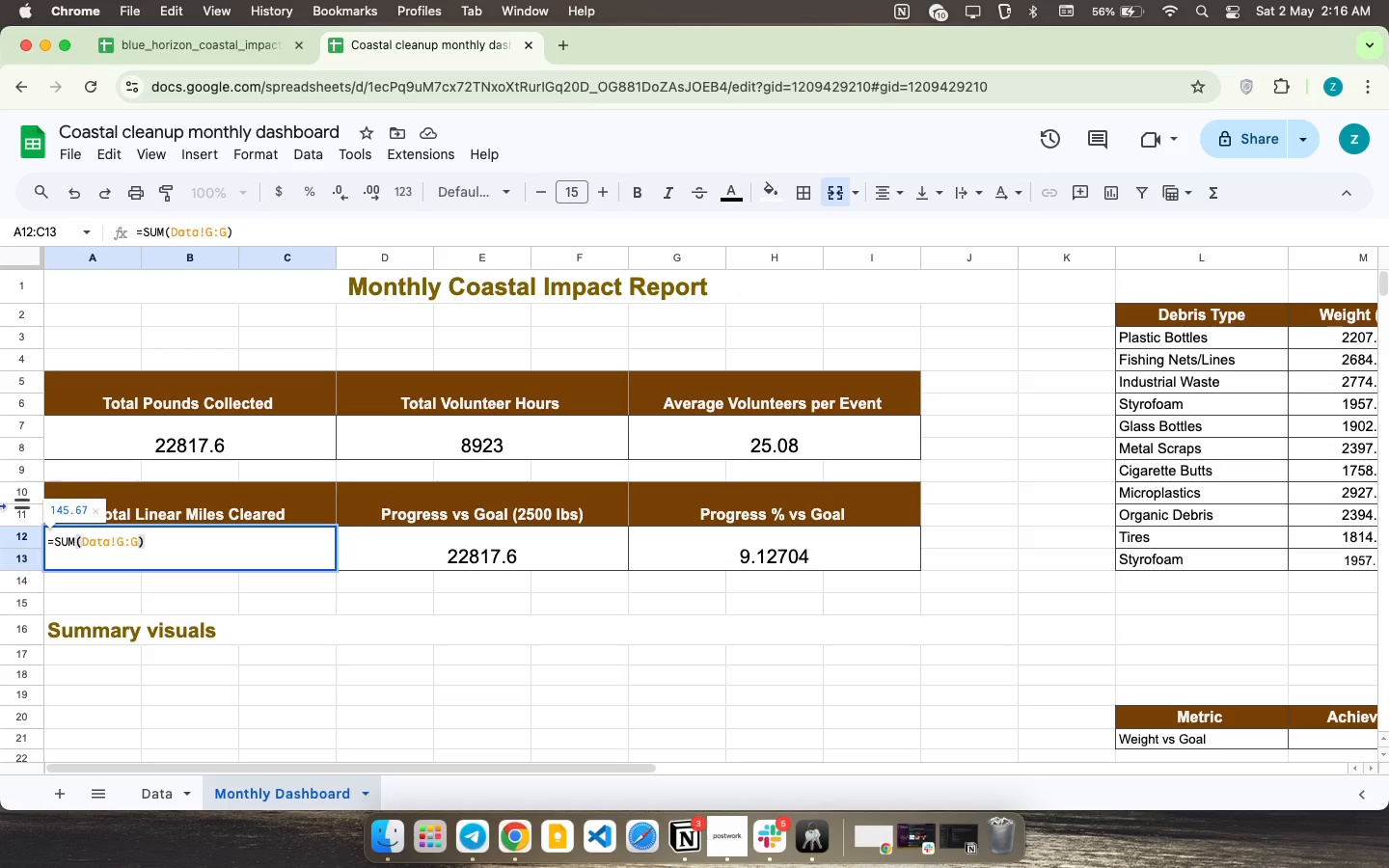 
wait(72.56)
 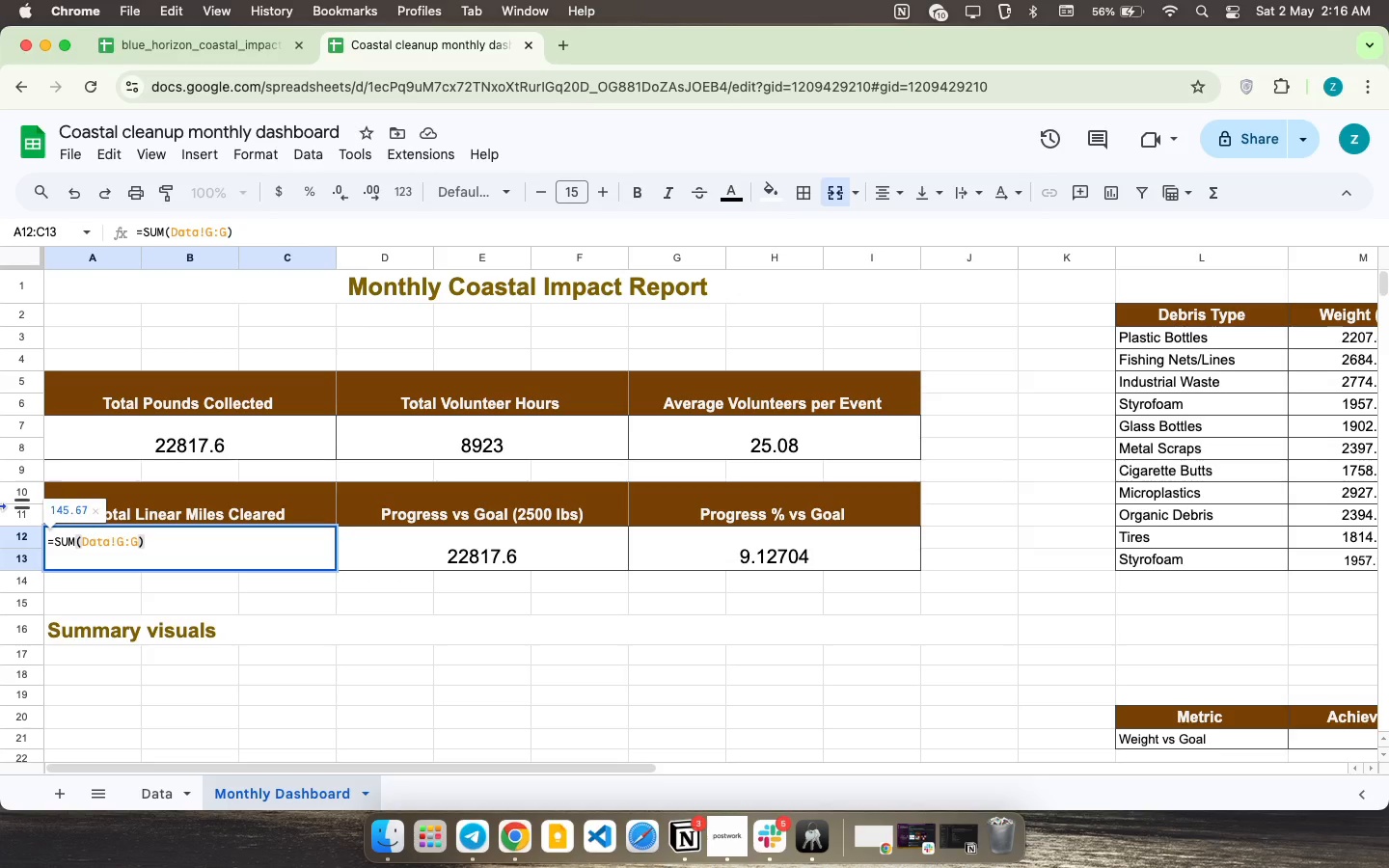 
double_click([510, 549])
 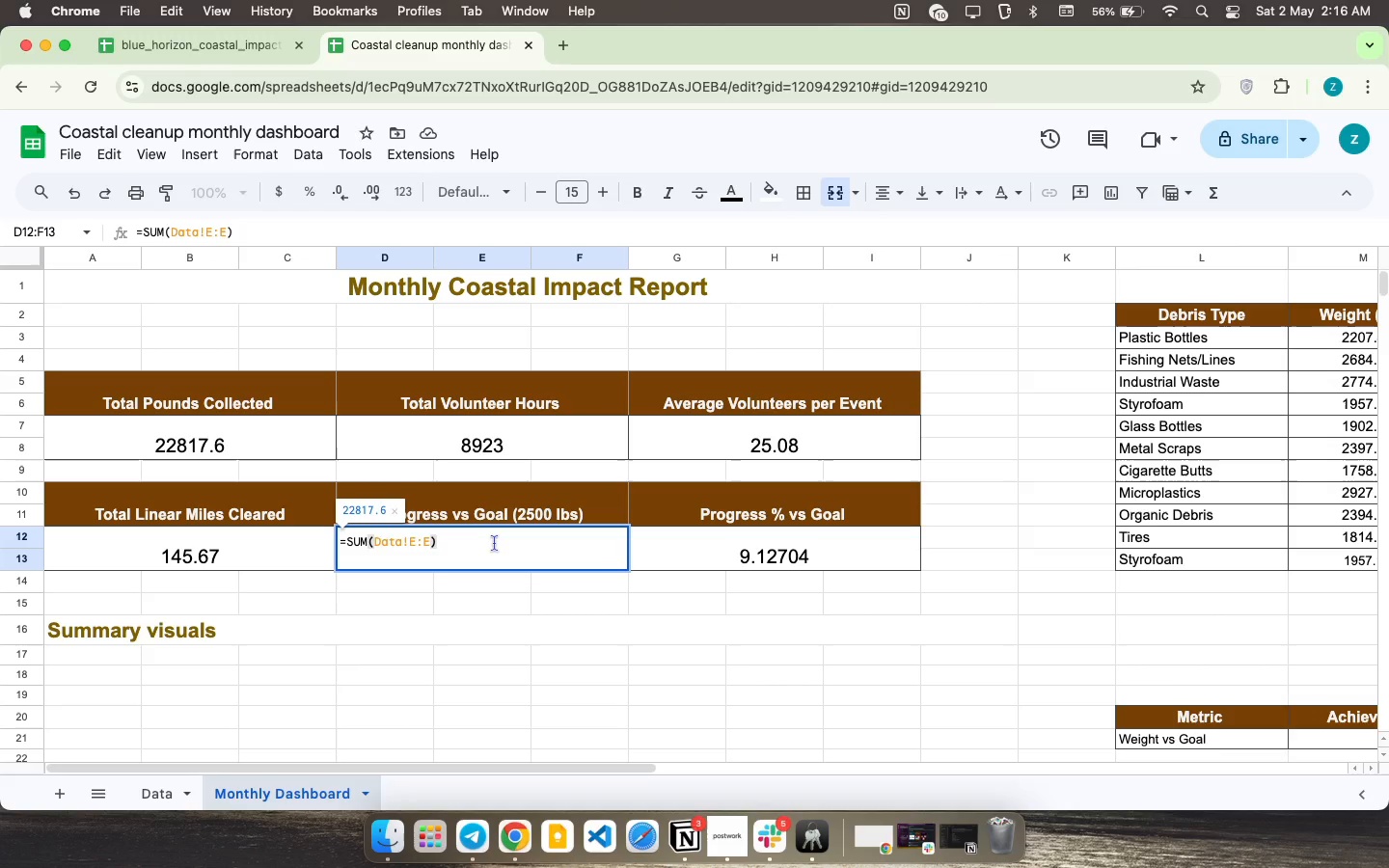 
wait(19.44)
 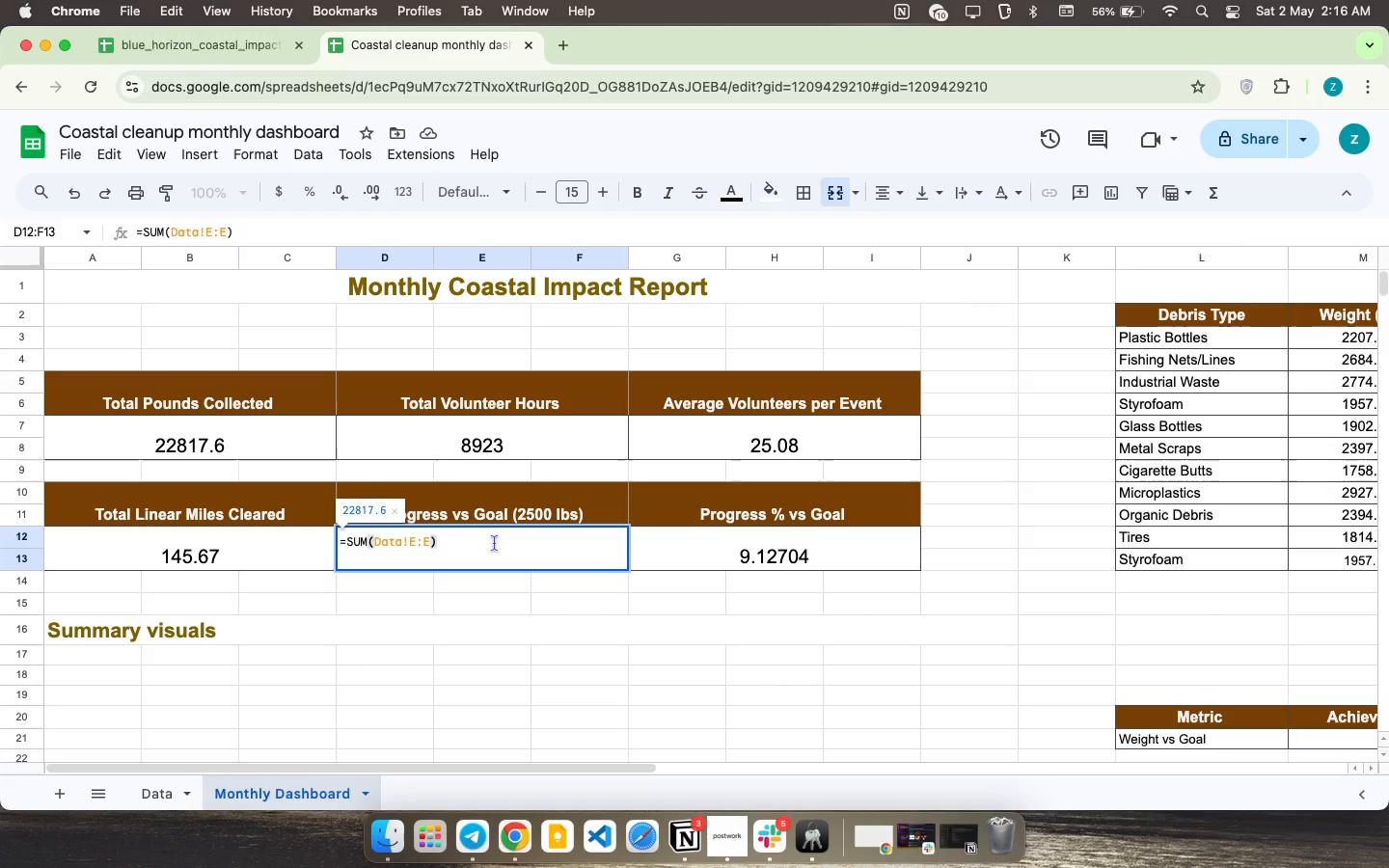 
double_click([814, 431])
 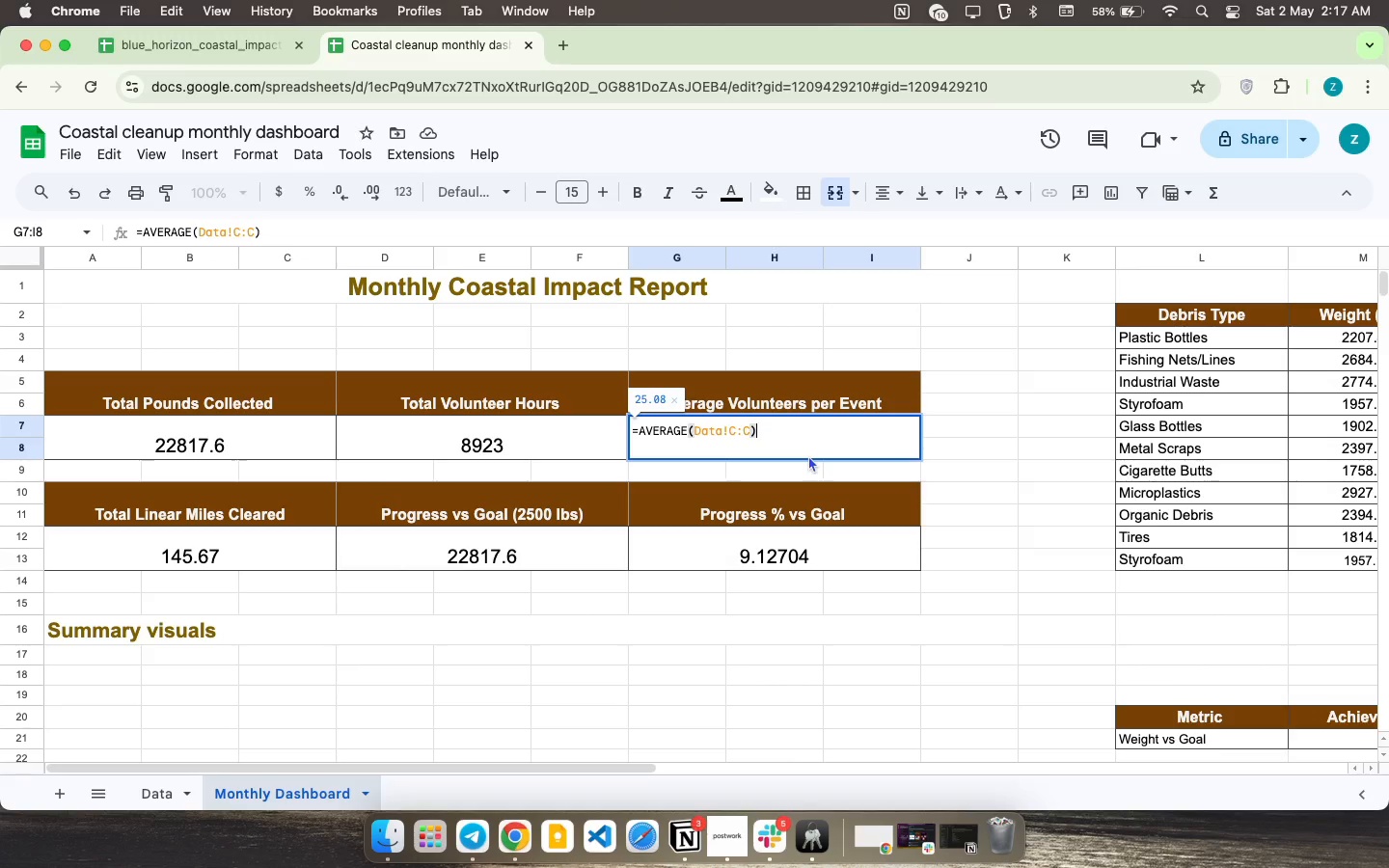 
wait(14.92)
 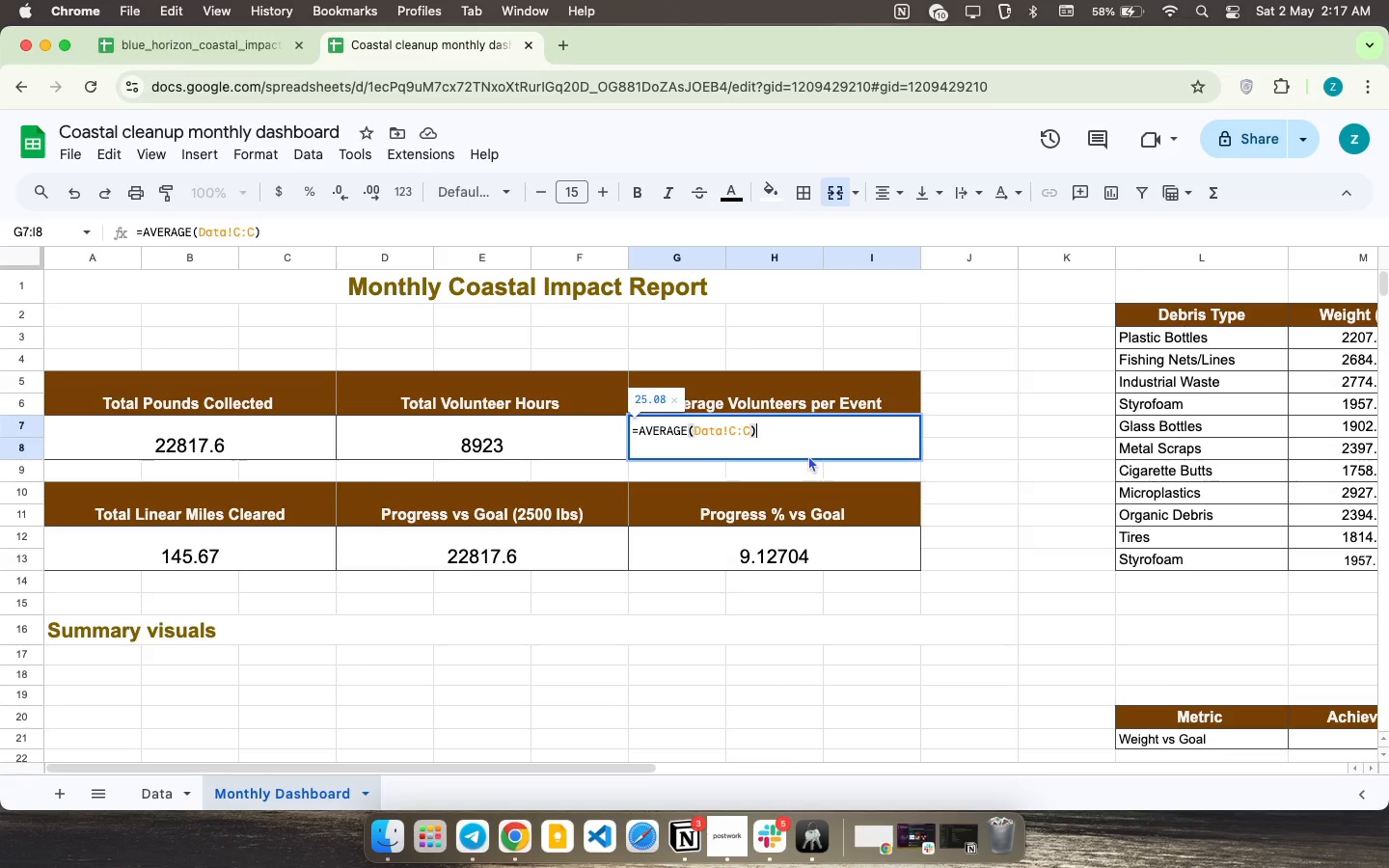 
double_click([1340, 418])
 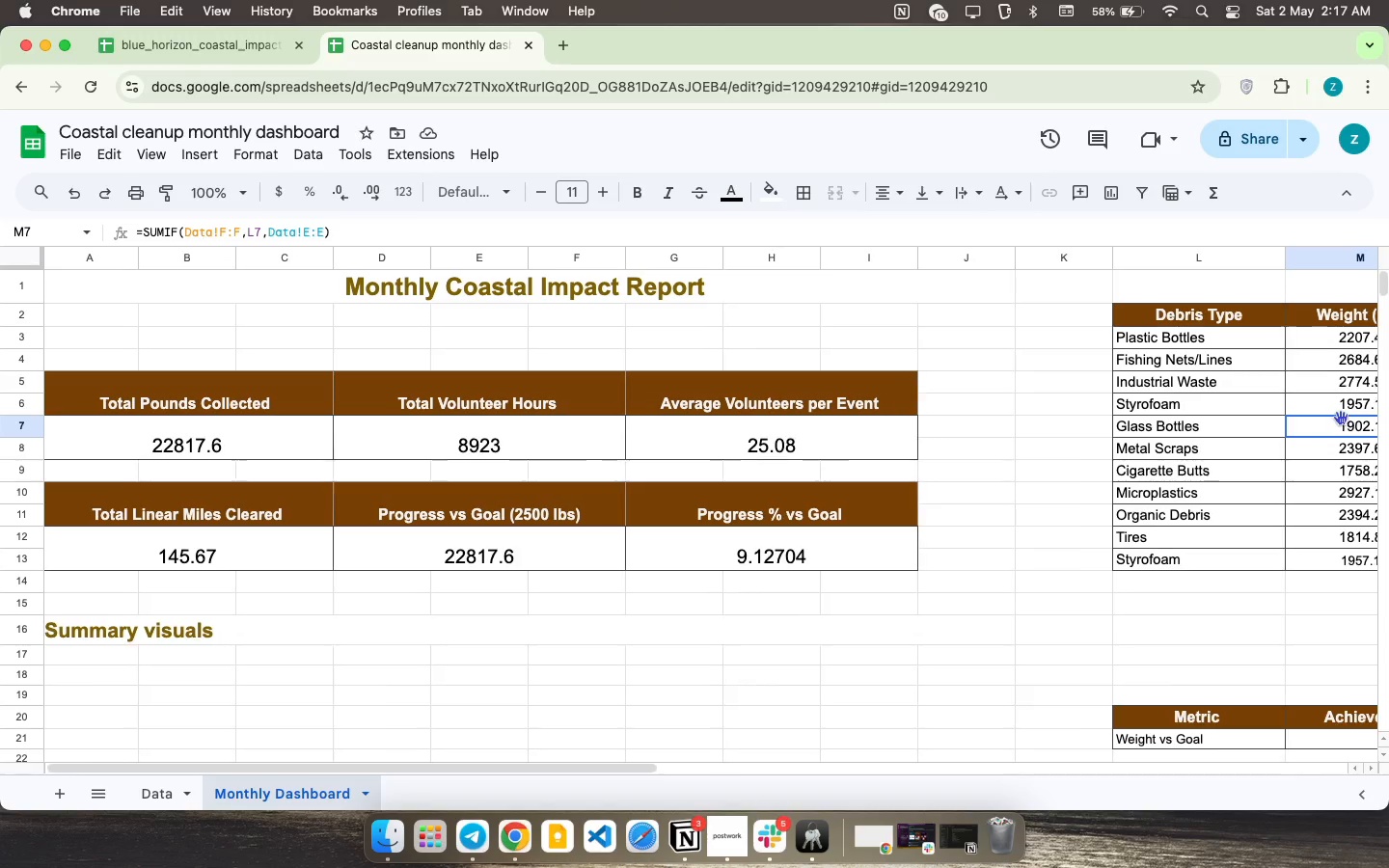 
scroll: coordinate [1341, 418], scroll_direction: down, amount: 10.0
 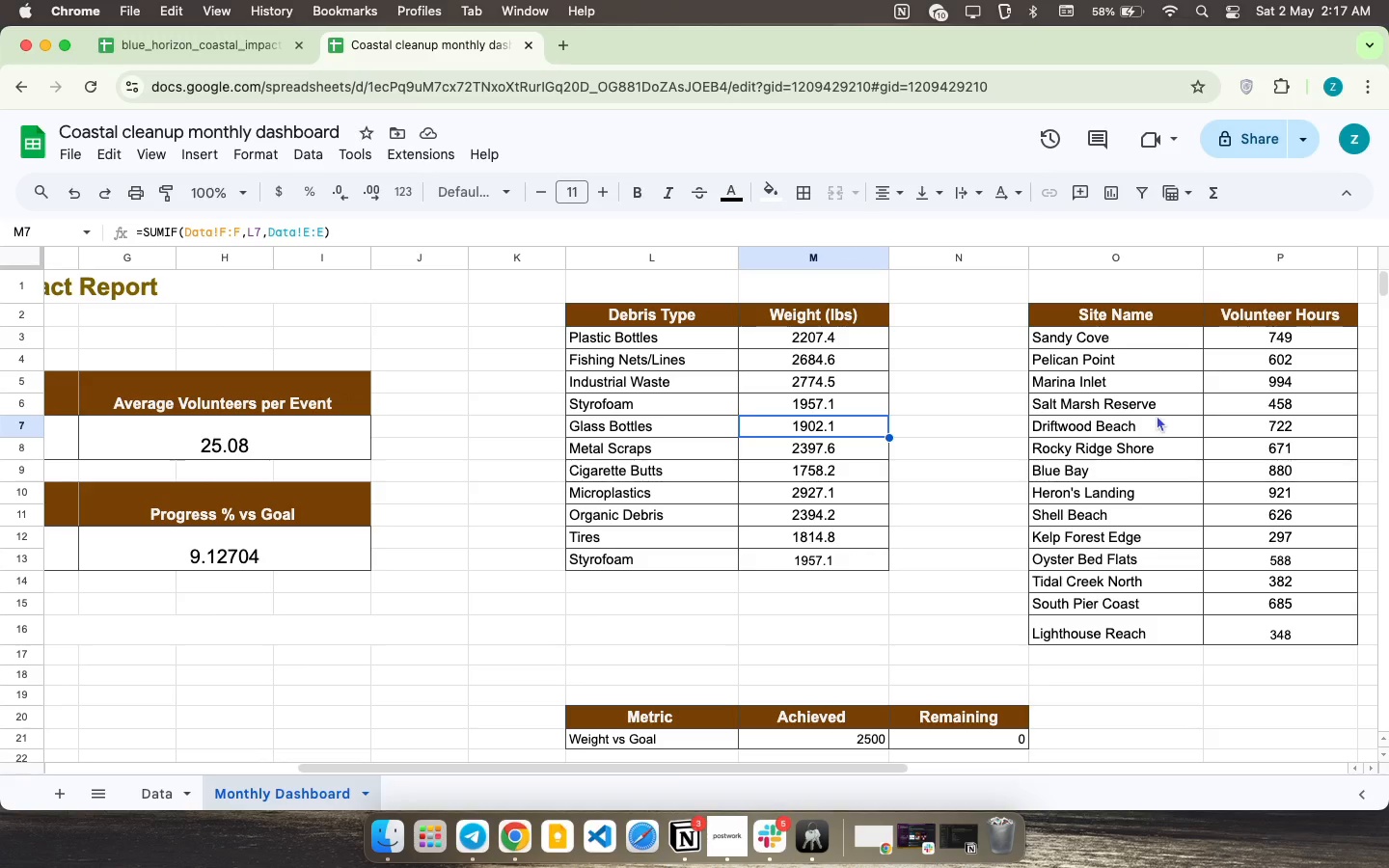 
wait(7.88)
 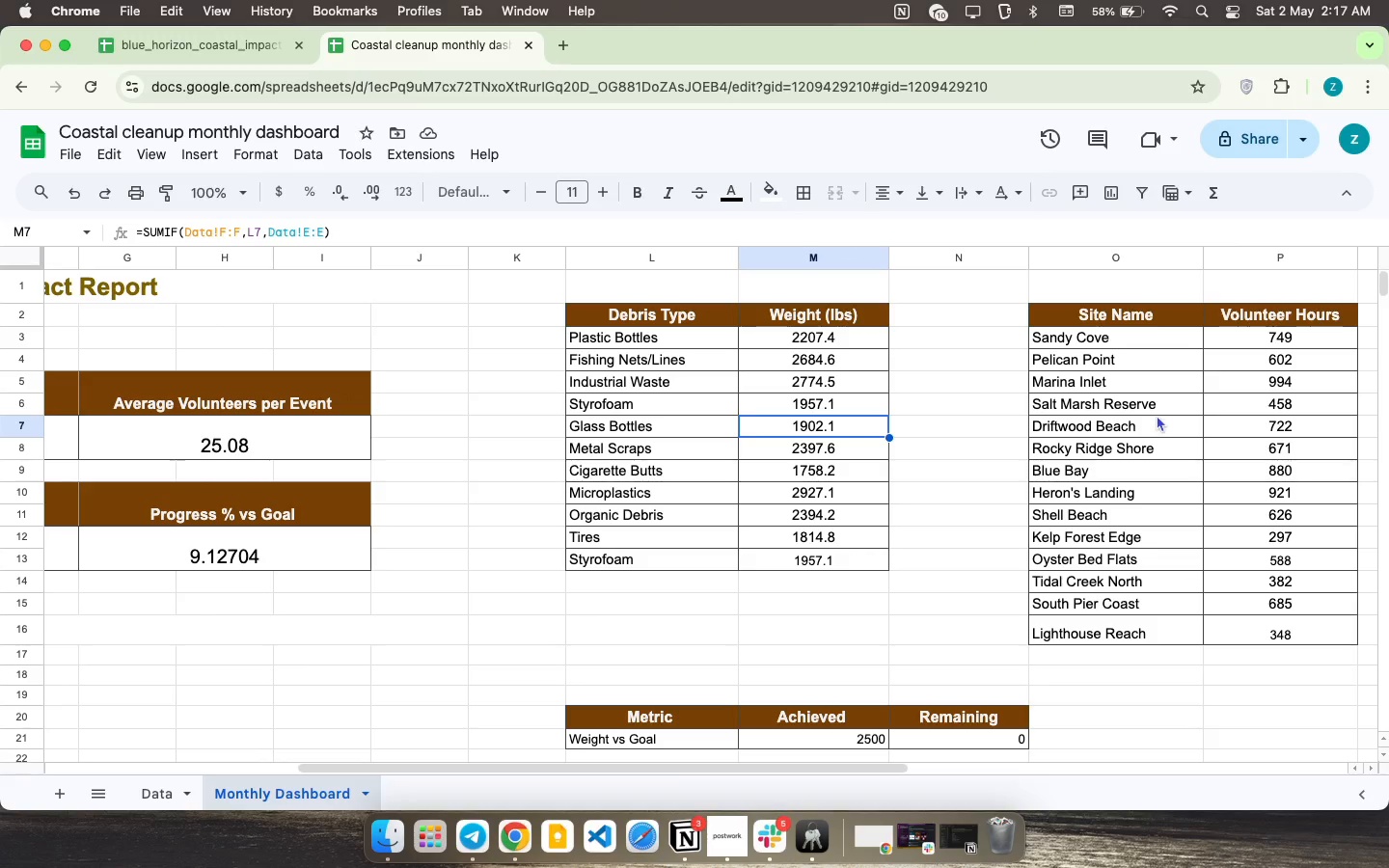 
double_click([827, 360])
 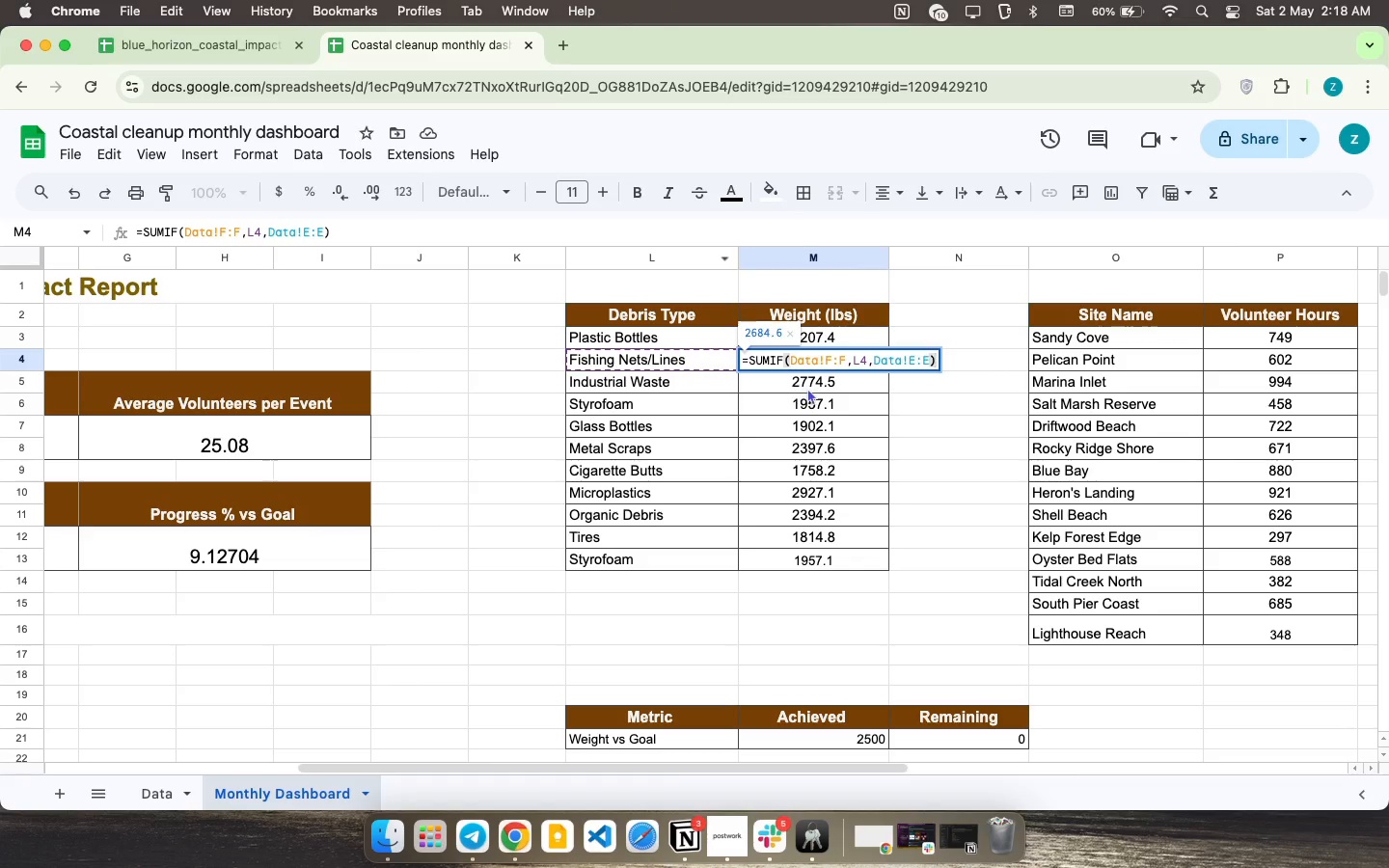 
wait(97.54)
 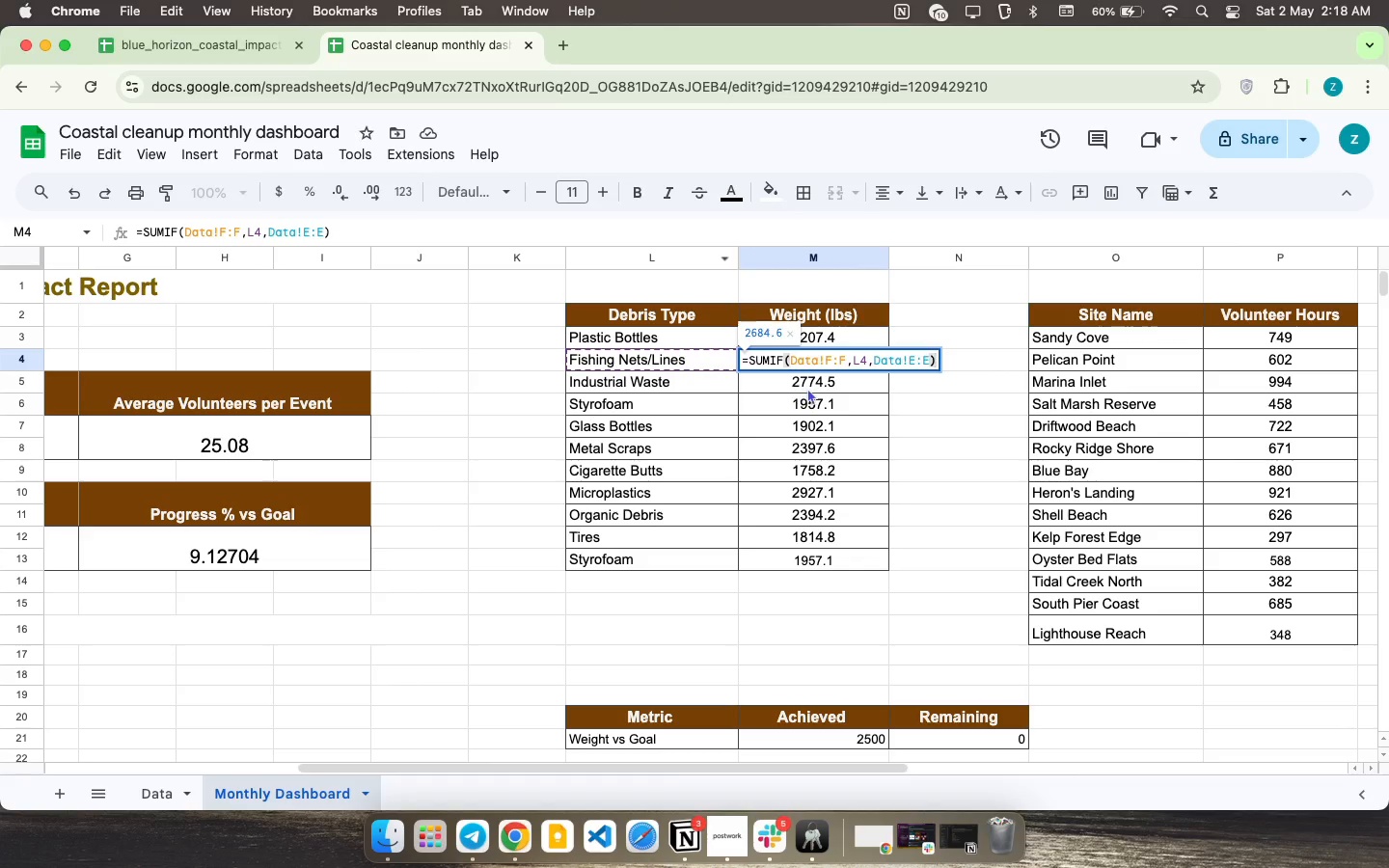 
scroll: coordinate [831, 384], scroll_direction: down, amount: 20.0
 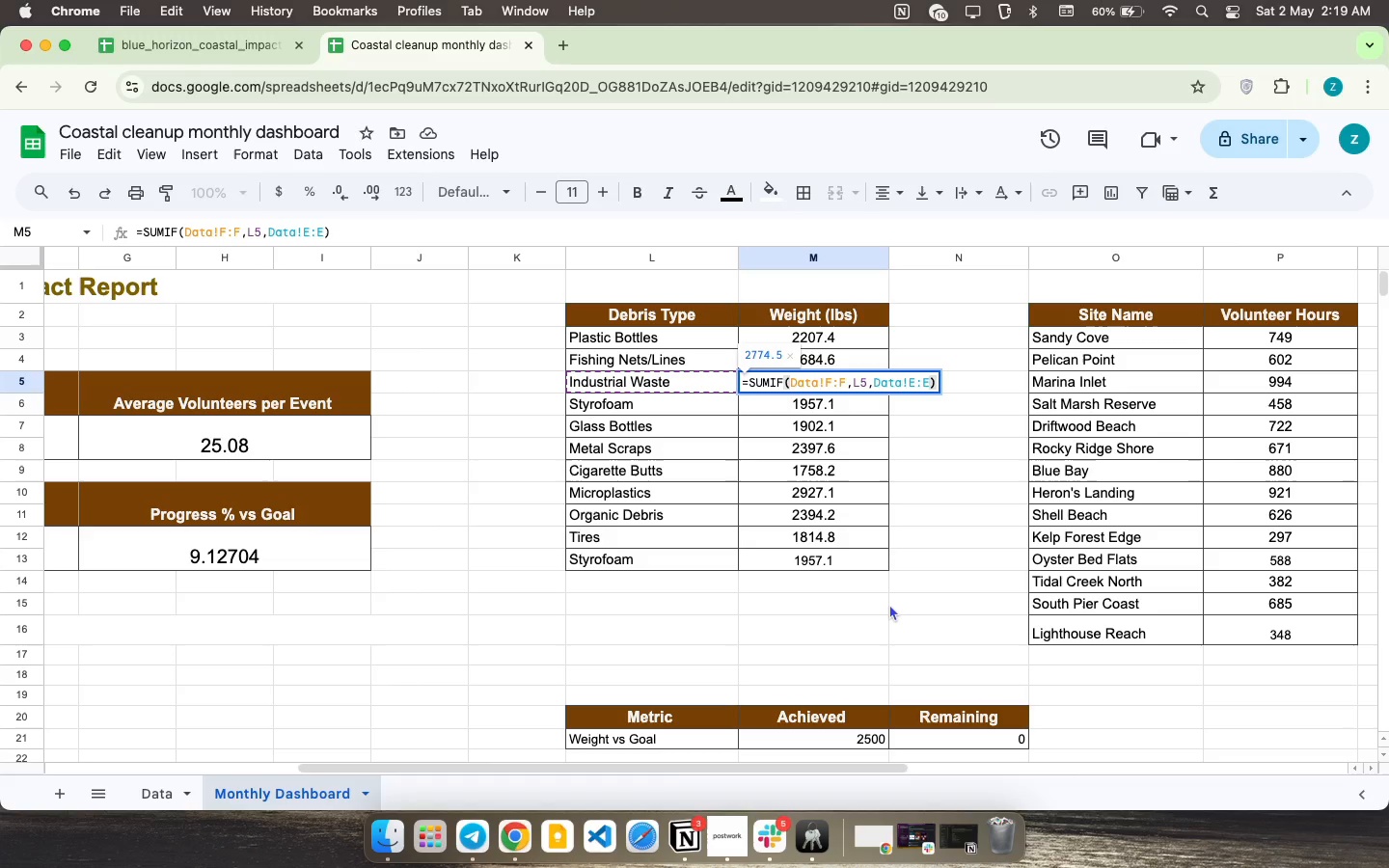 
scroll: coordinate [889, 604], scroll_direction: up, amount: 1.0
 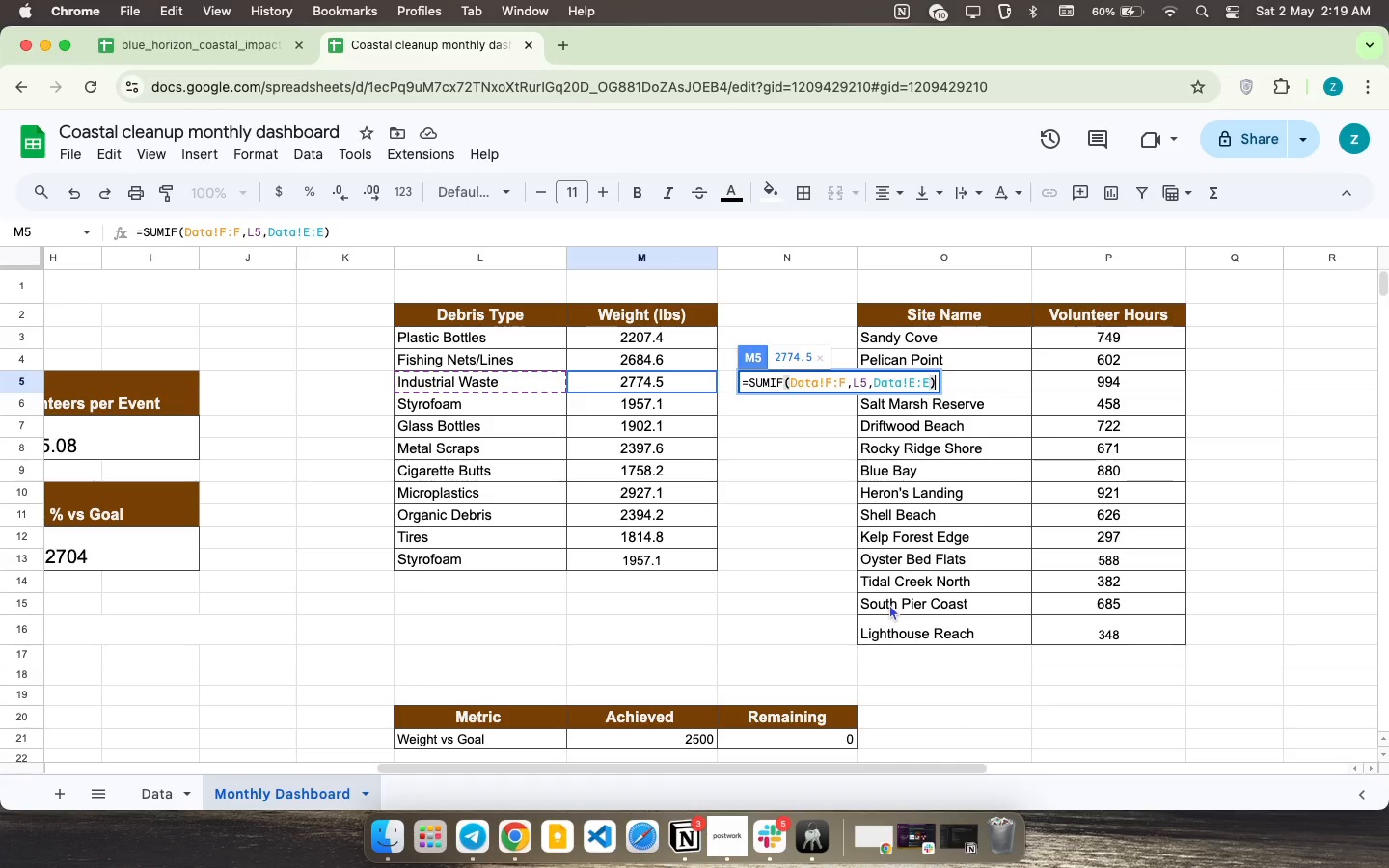 
wait(9.09)
 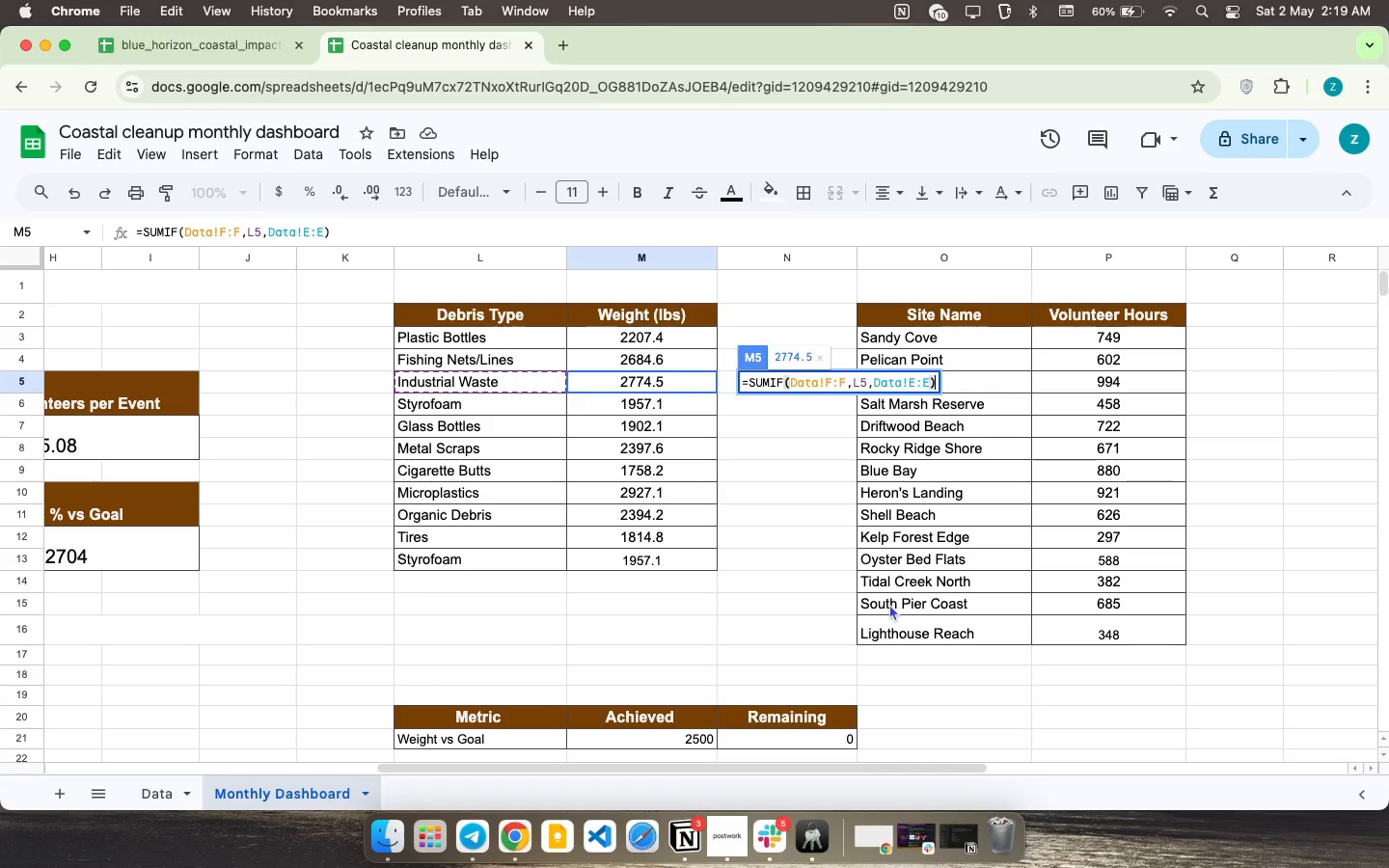 
left_click([993, 544])
 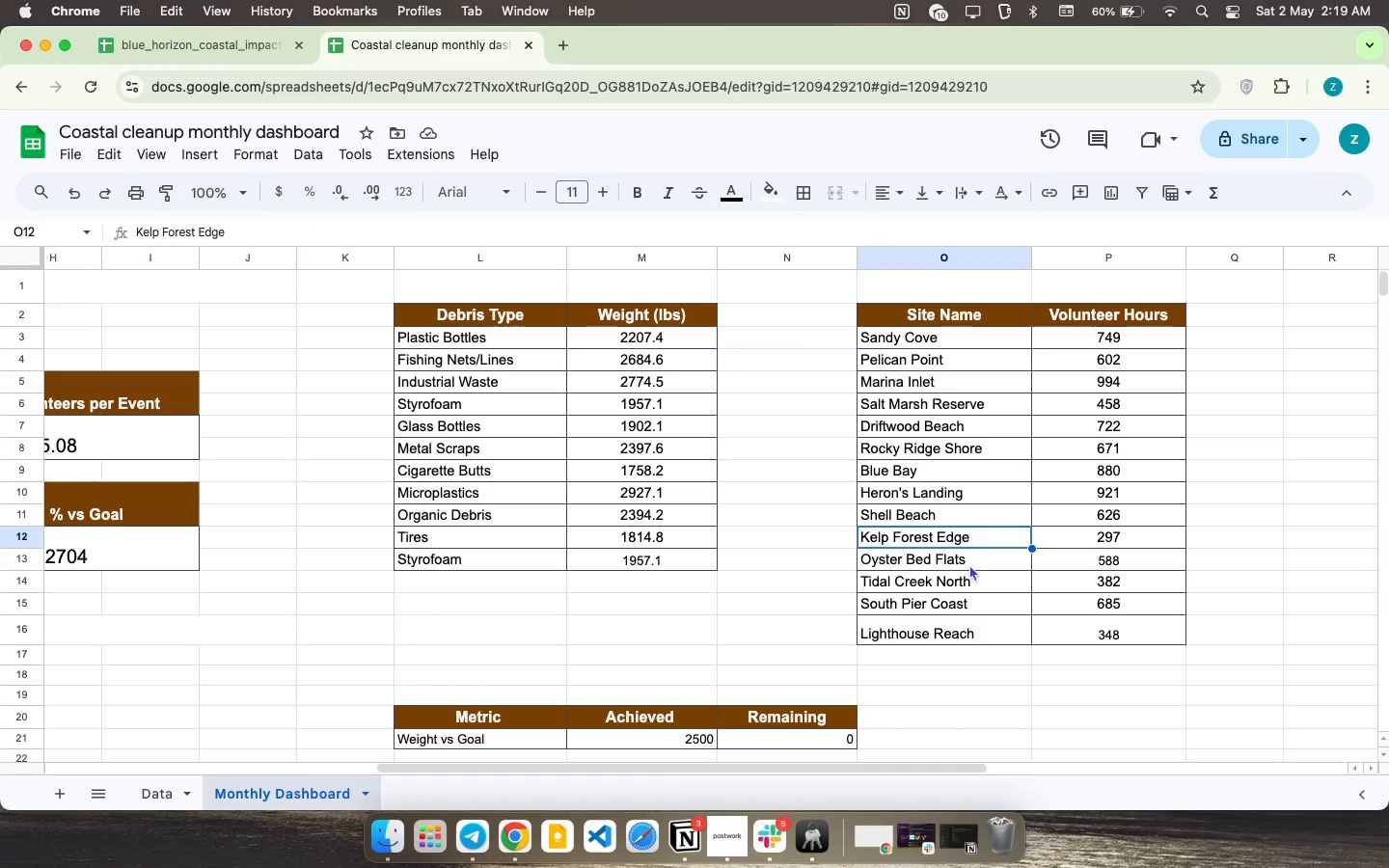 
wait(8.76)
 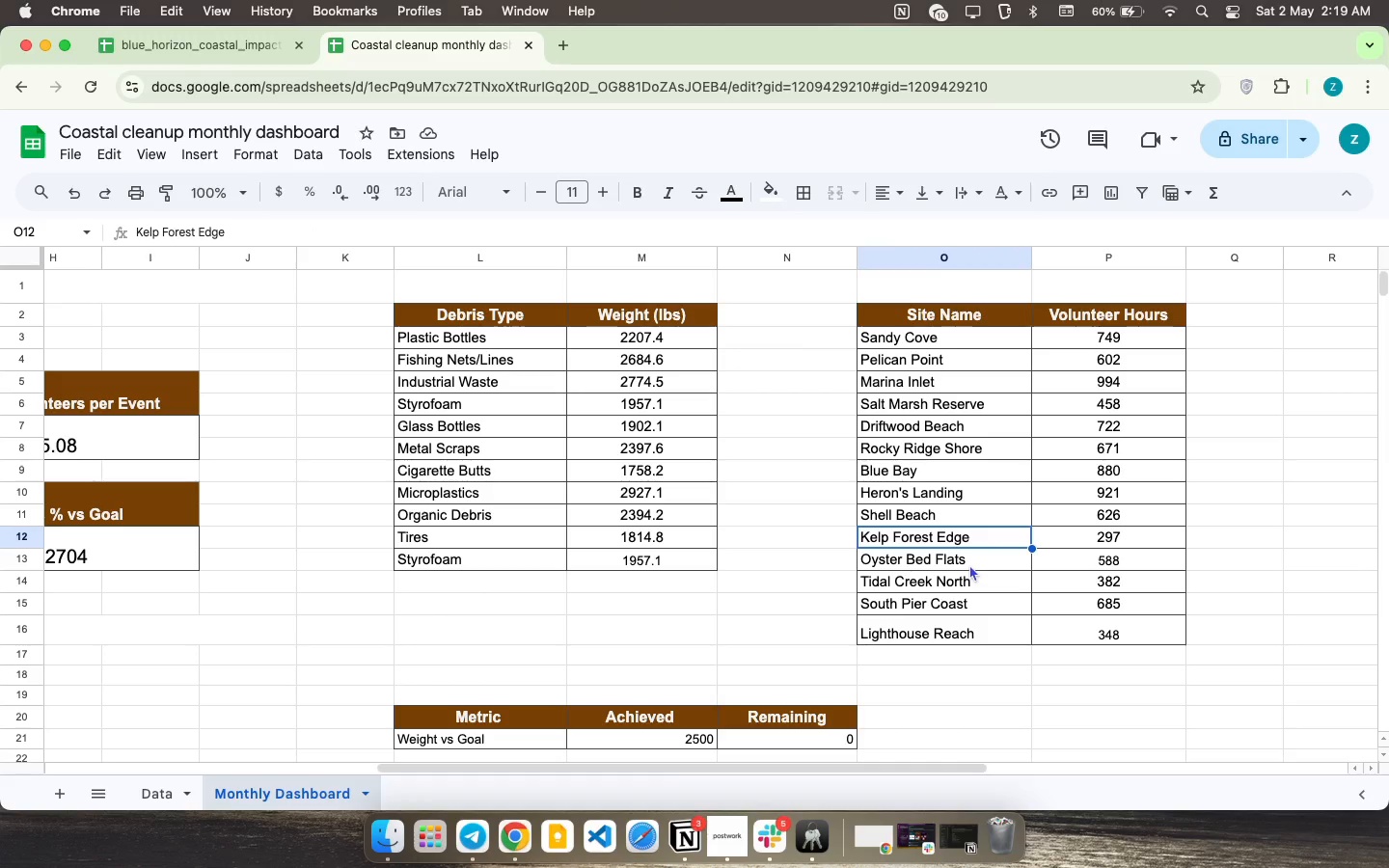 
left_click([967, 566])
 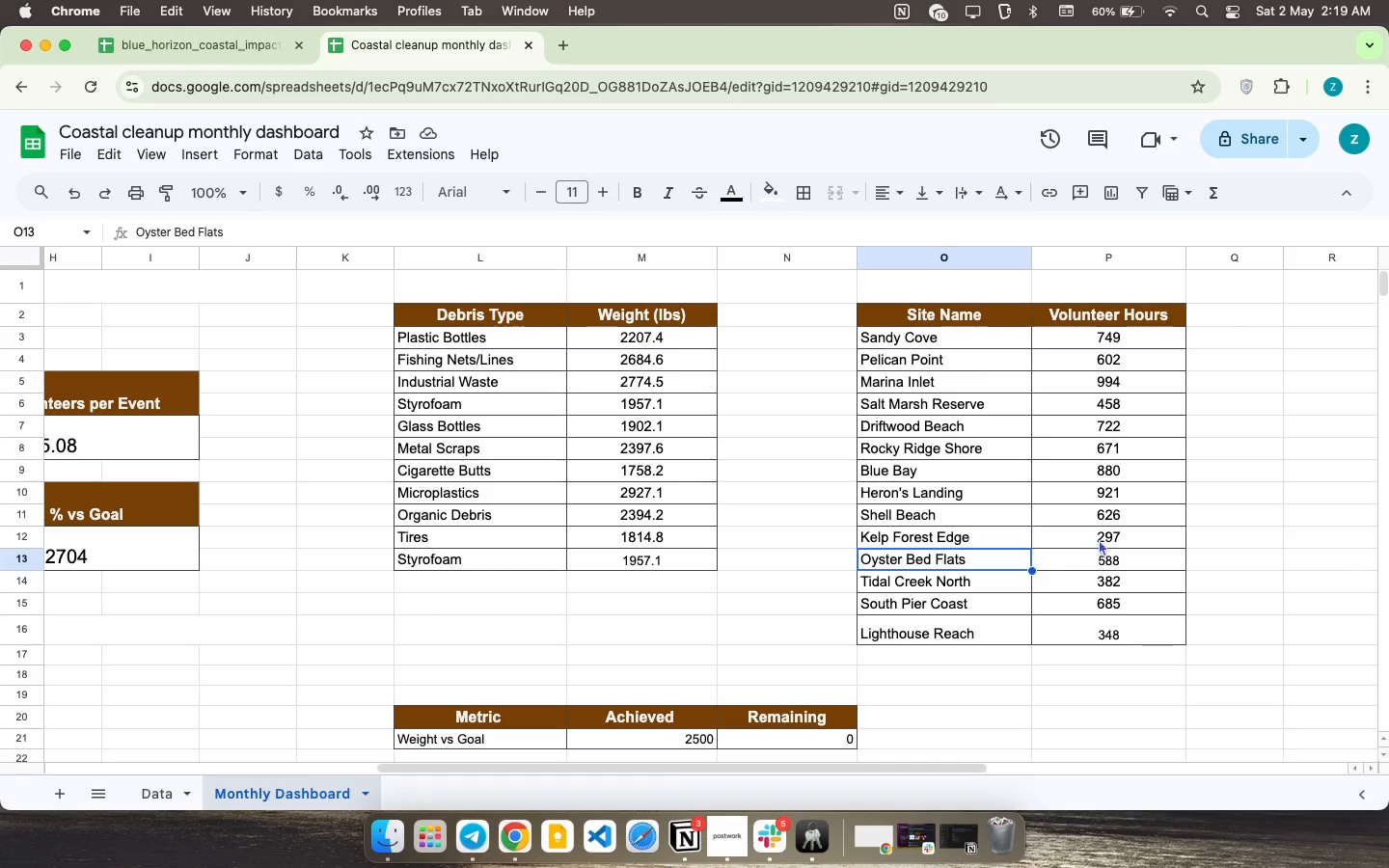 
left_click([1099, 539])
 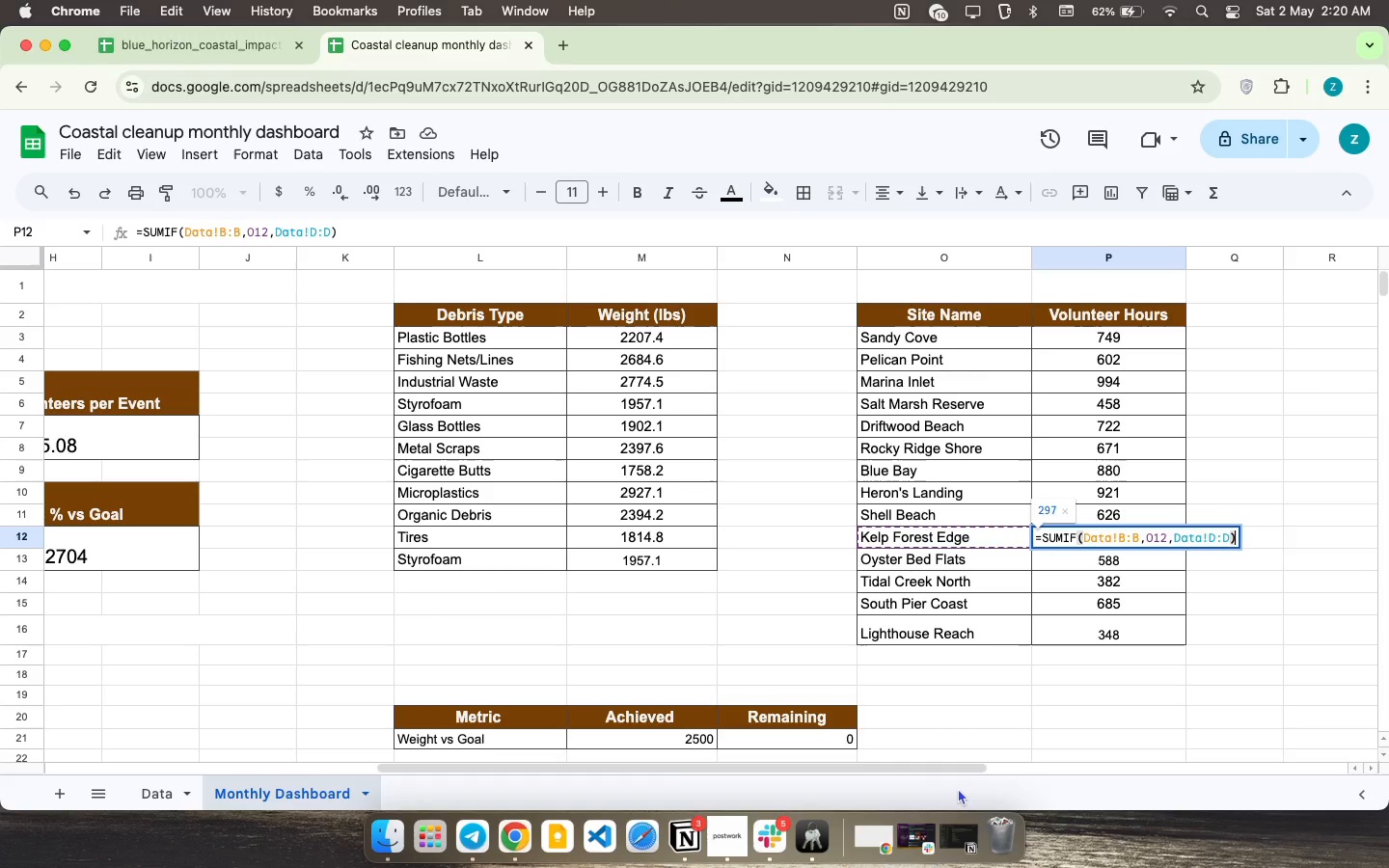 
wait(57.44)
 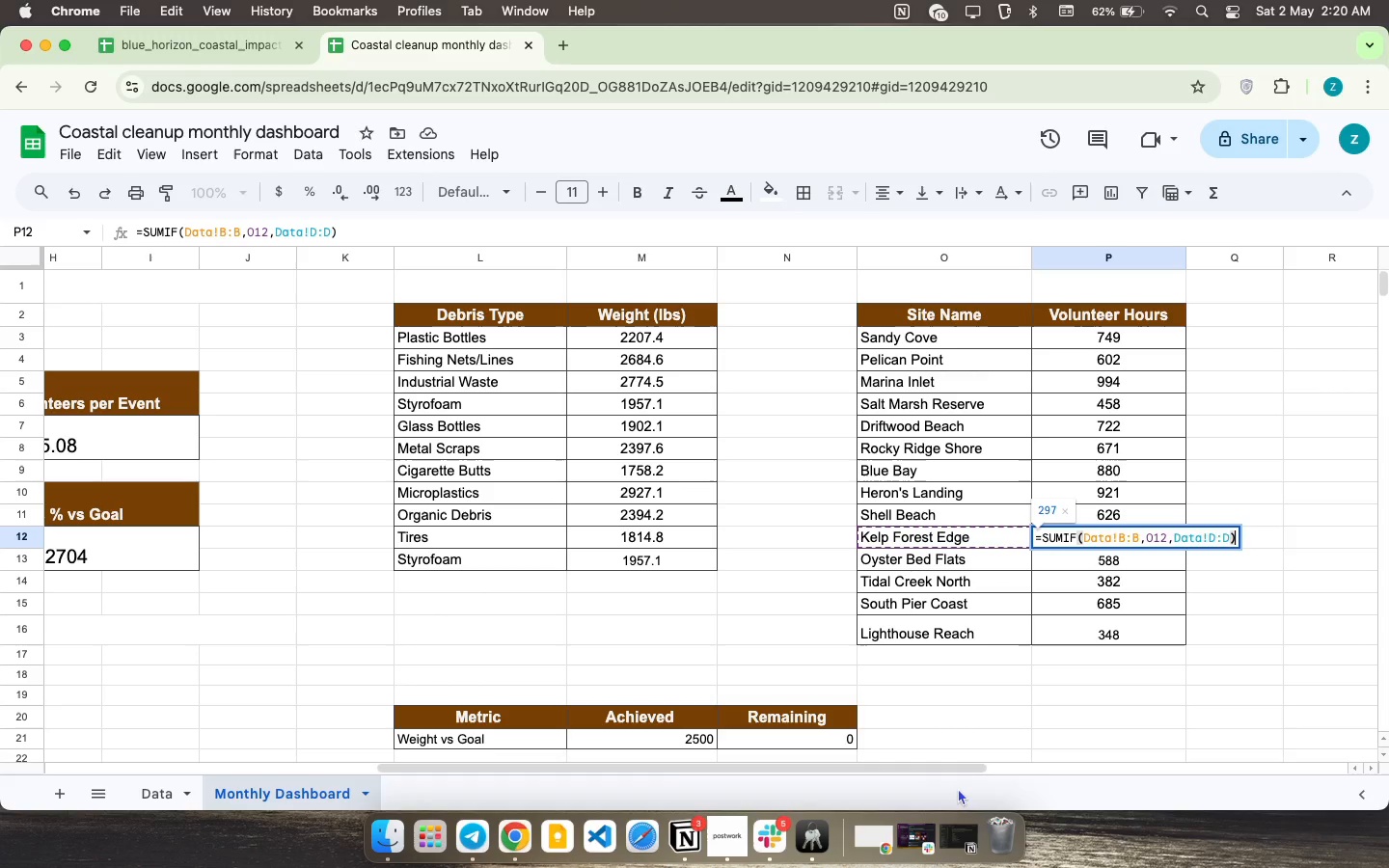 
left_click([989, 600])
 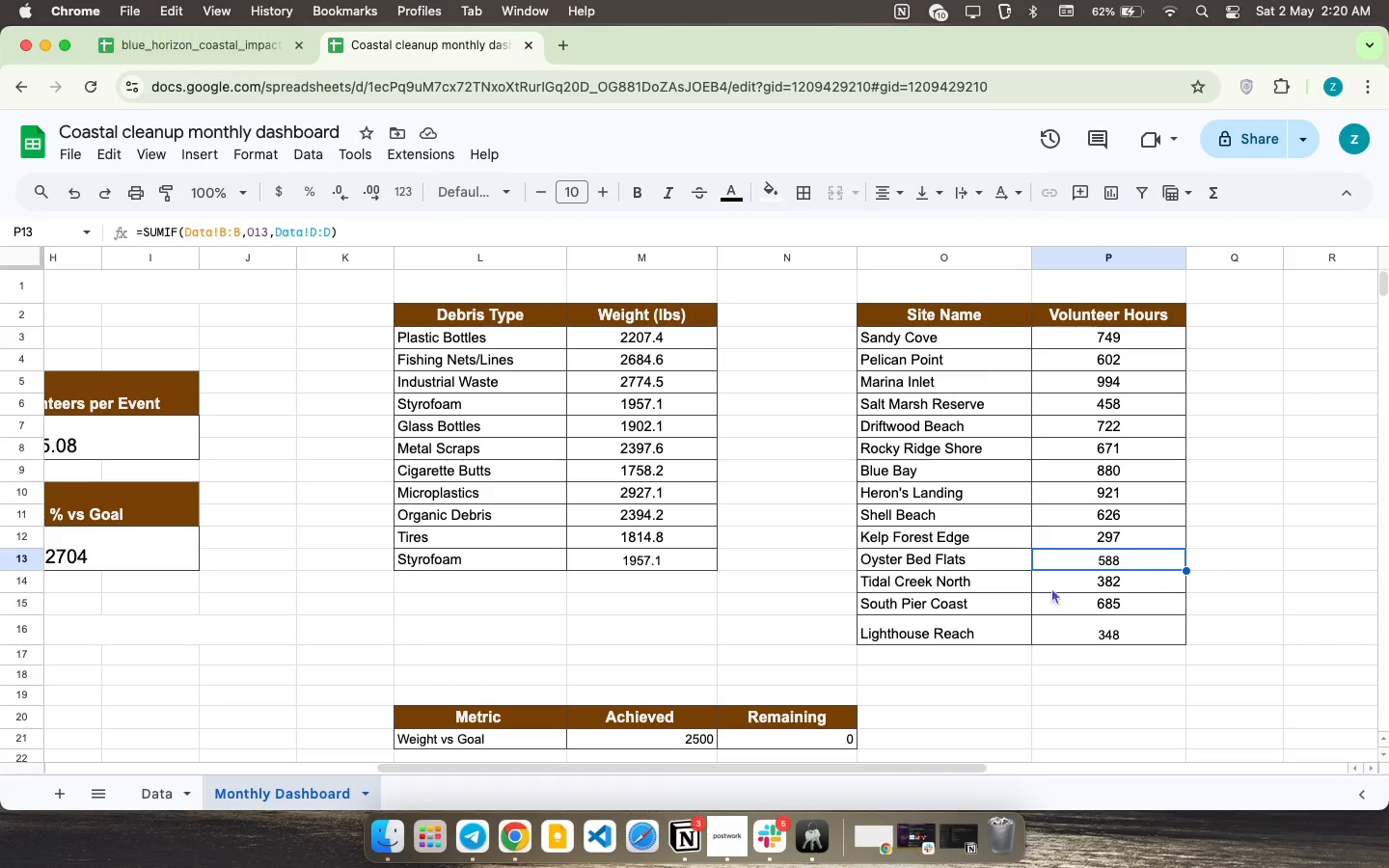 
scroll: coordinate [913, 644], scroll_direction: down, amount: 4.0
 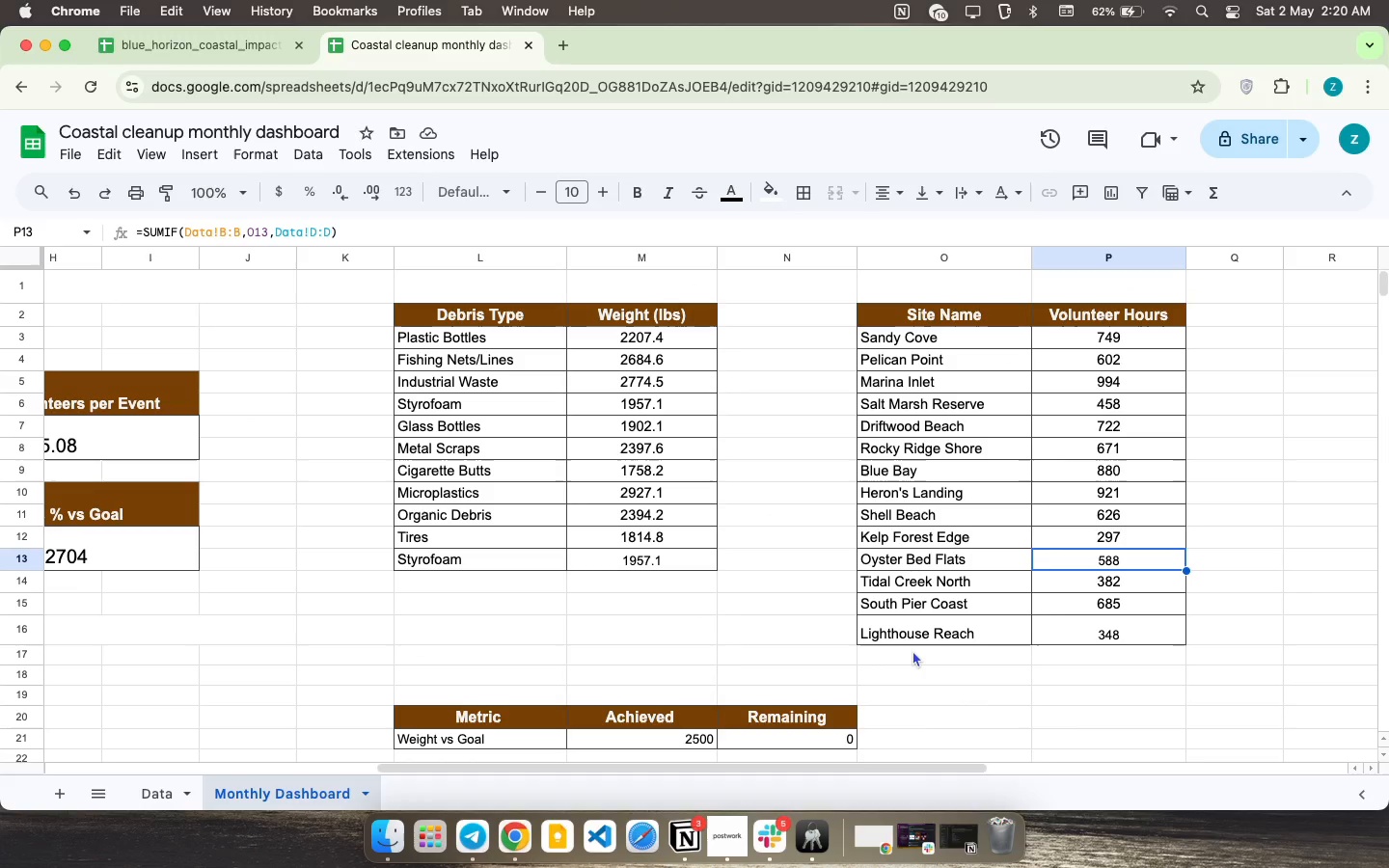 
scroll: coordinate [657, 610], scroll_direction: up, amount: 50.0
 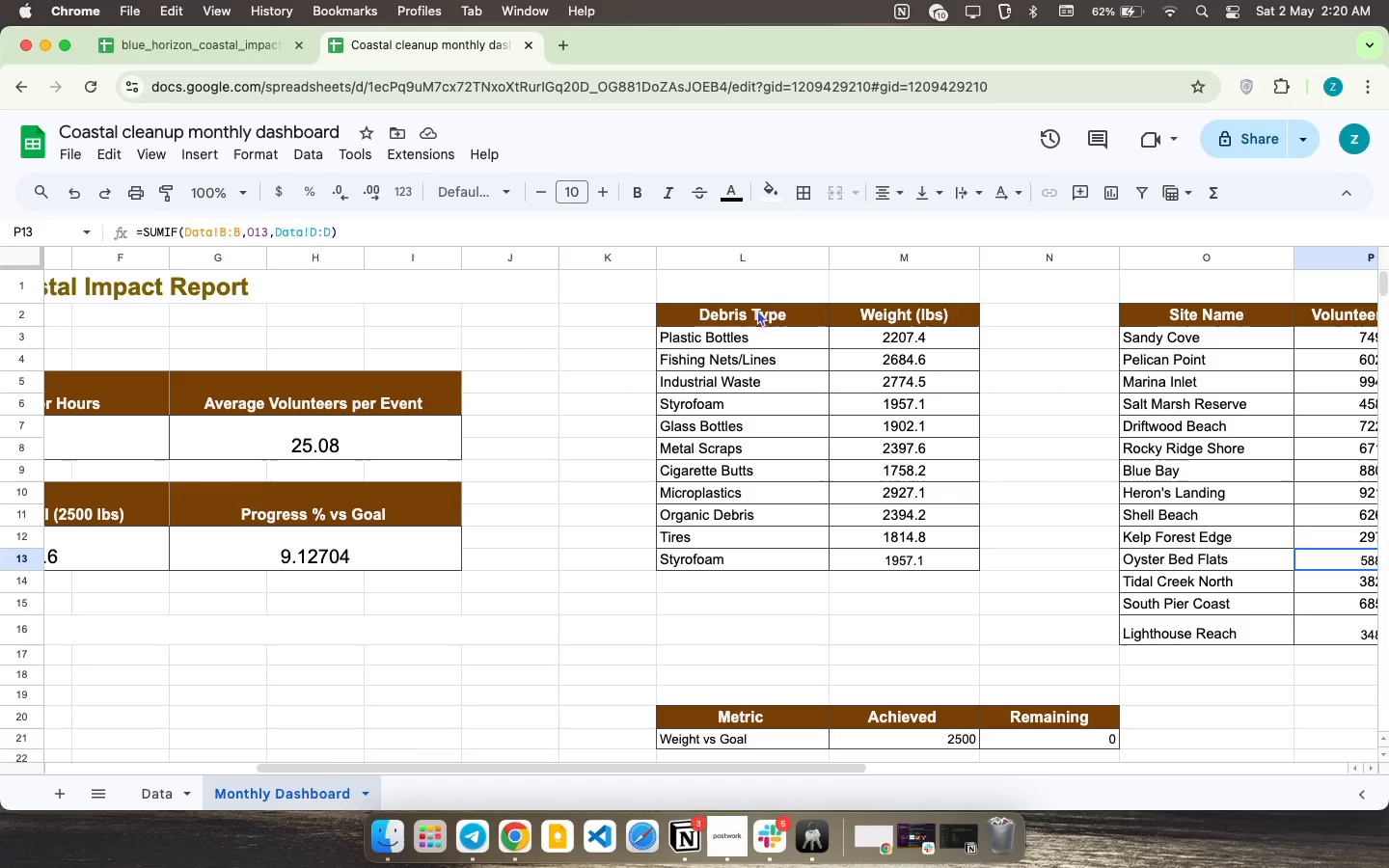 
left_click_drag(start_coordinate=[758, 312], to_coordinate=[941, 567])
 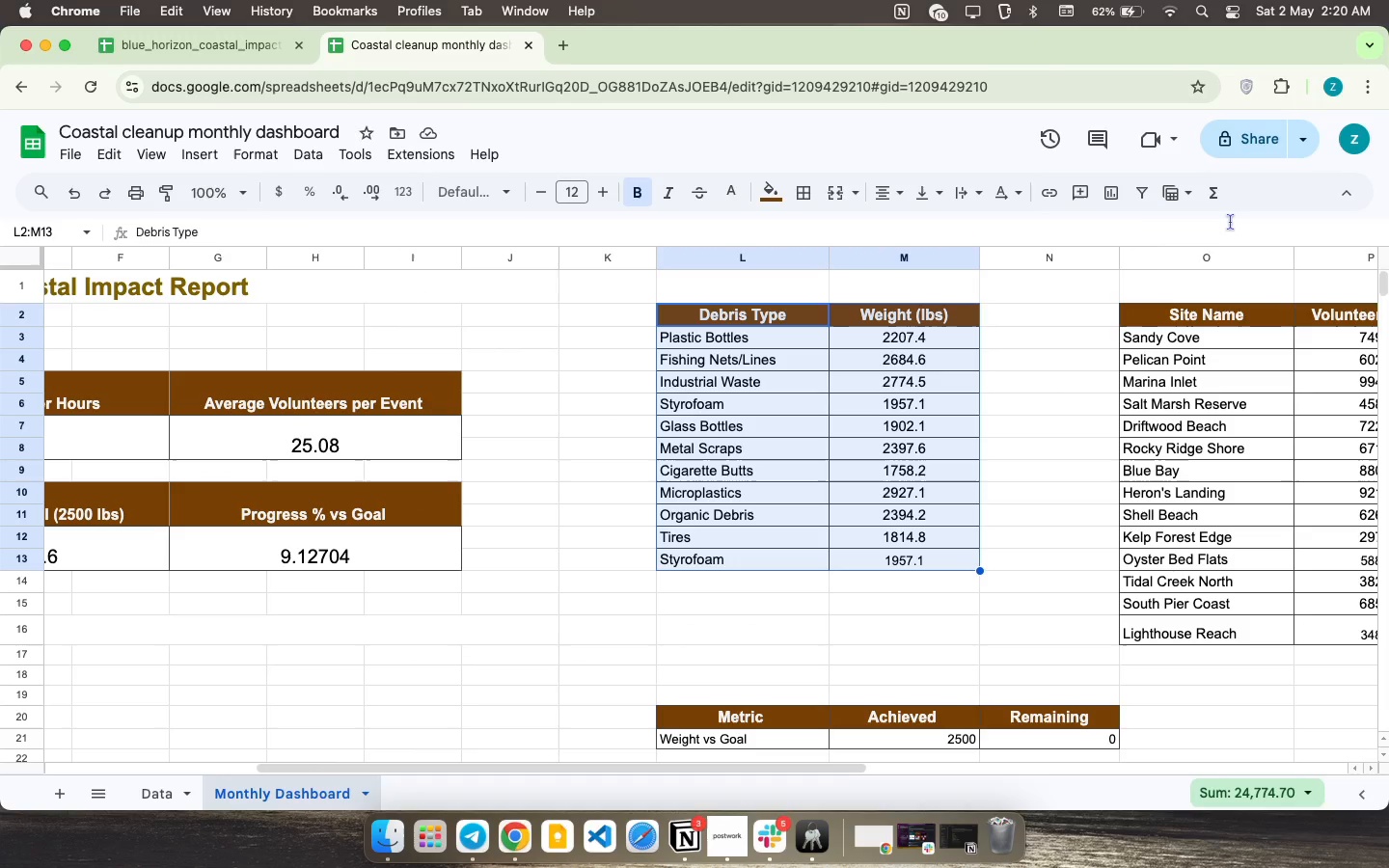 
left_click([1116, 193])
 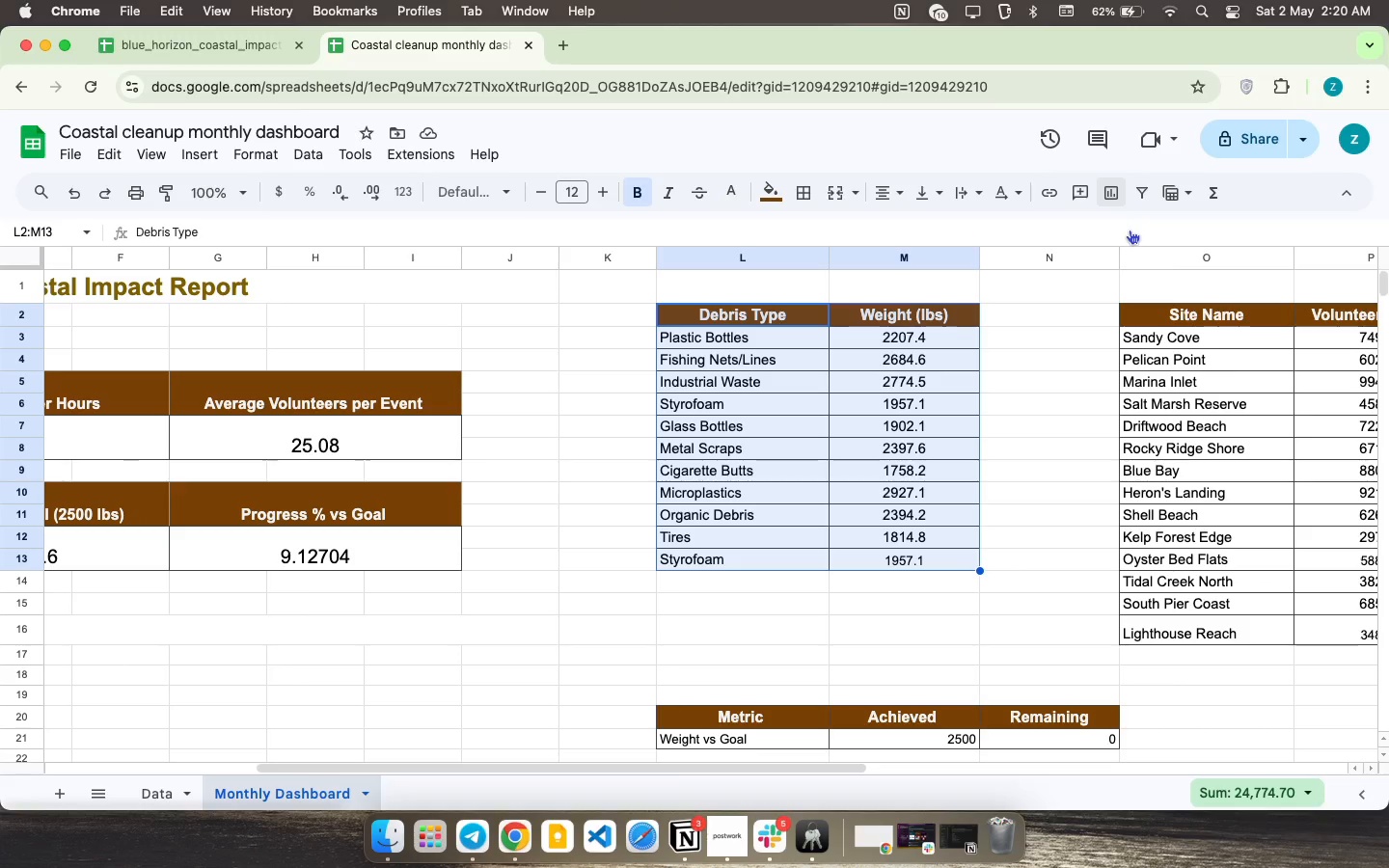 
mouse_move([1125, 272])
 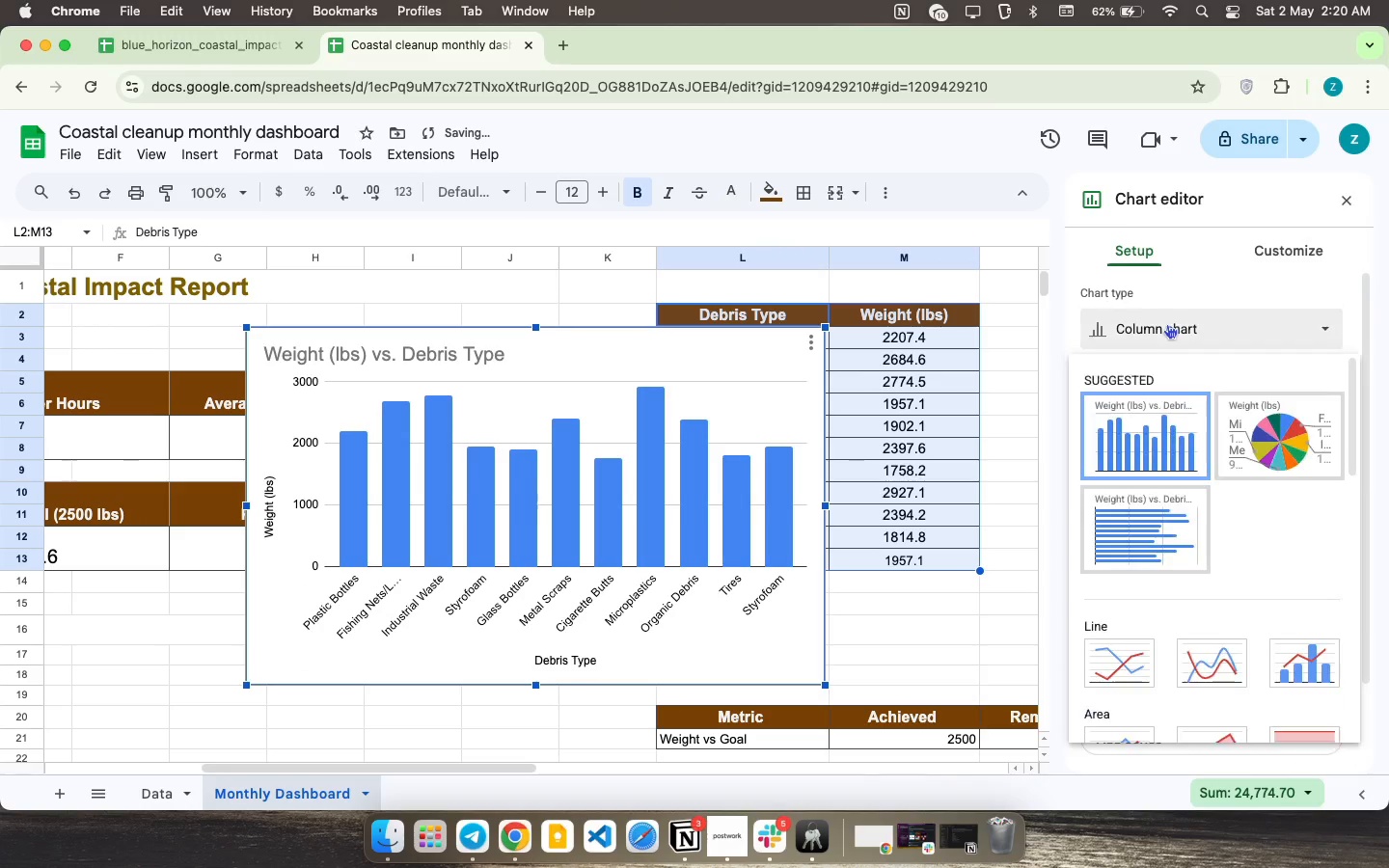 
left_click([1167, 324])
 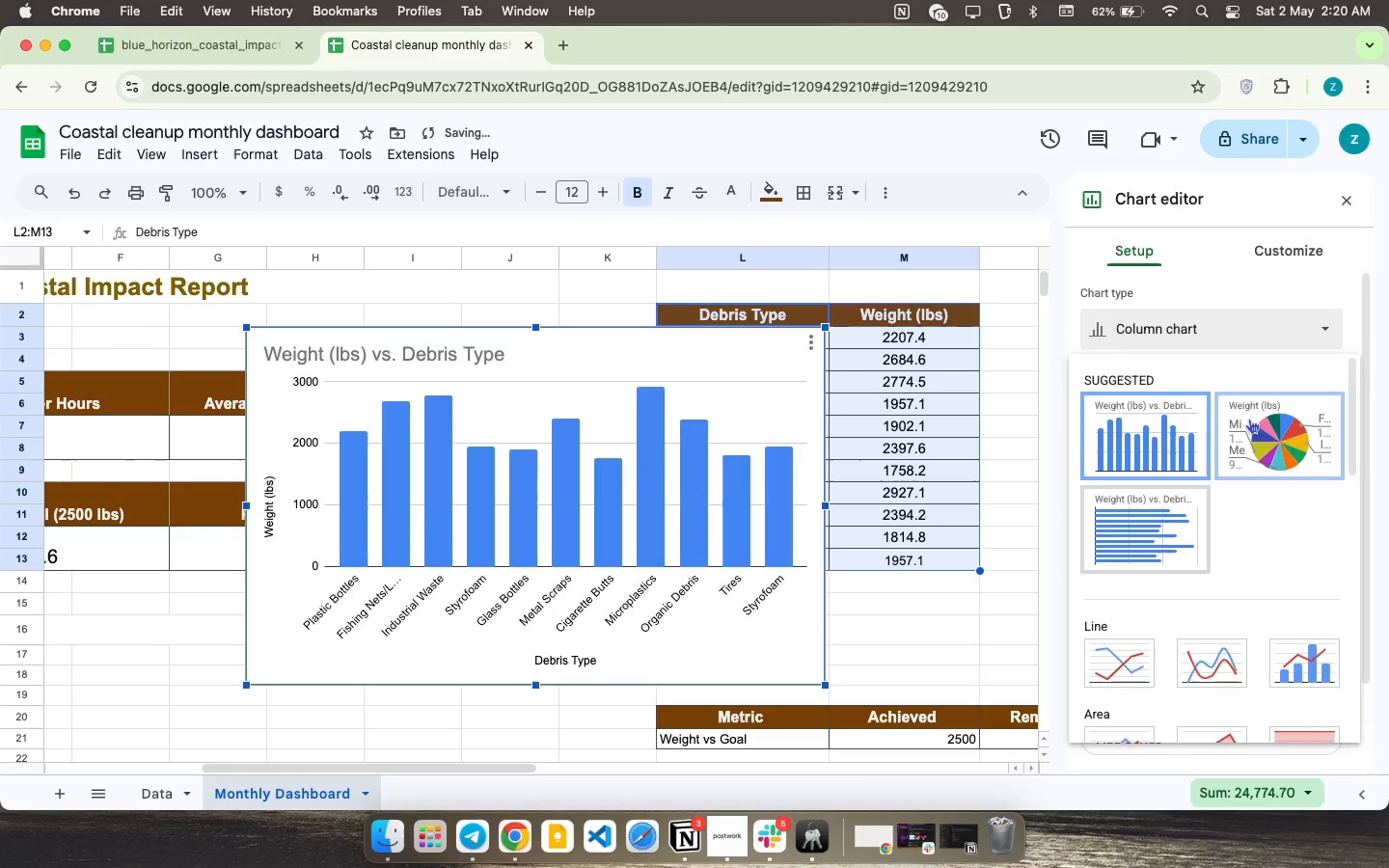 
left_click([1252, 417])
 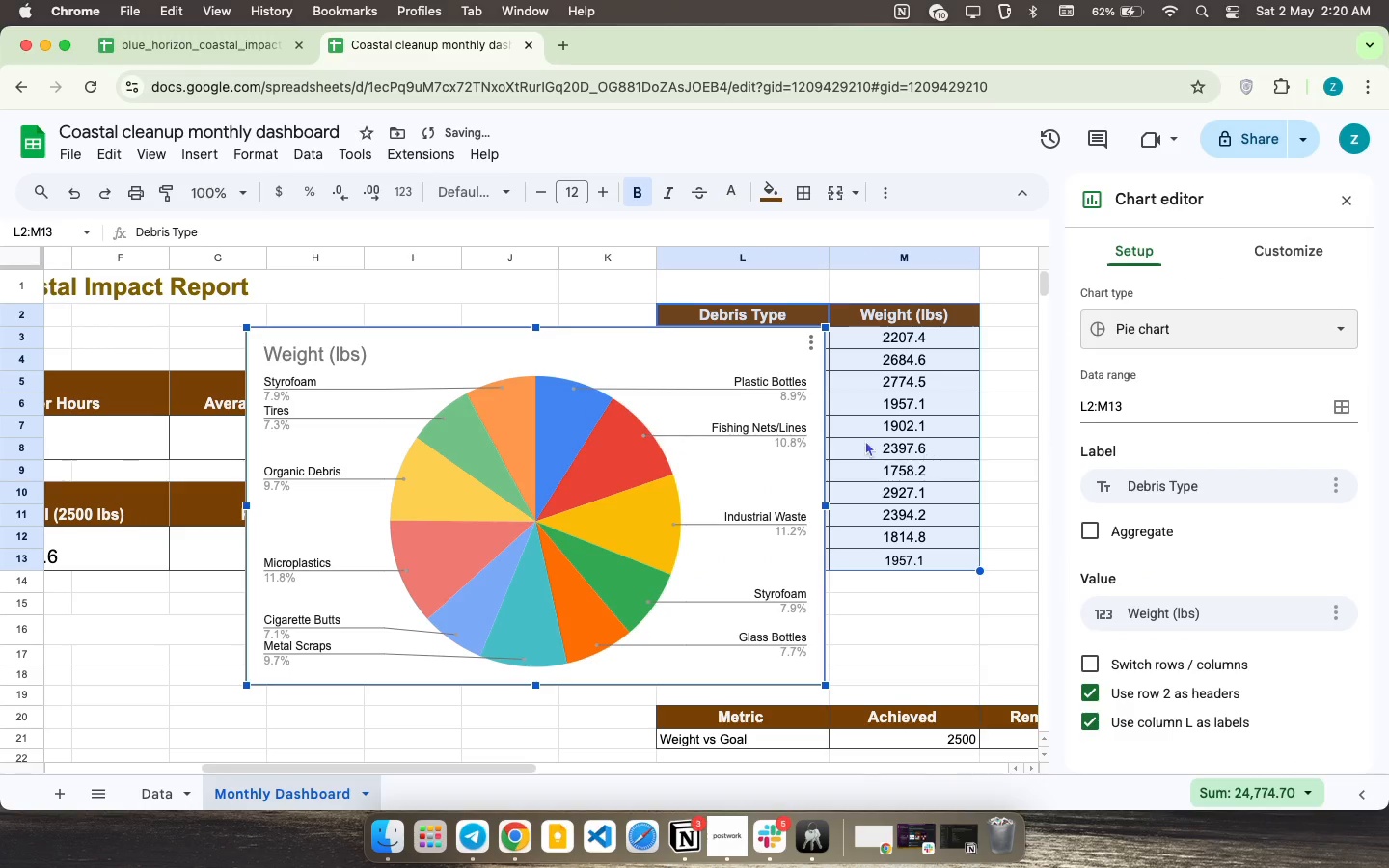 
scroll: coordinate [864, 440], scroll_direction: down, amount: 2.0
 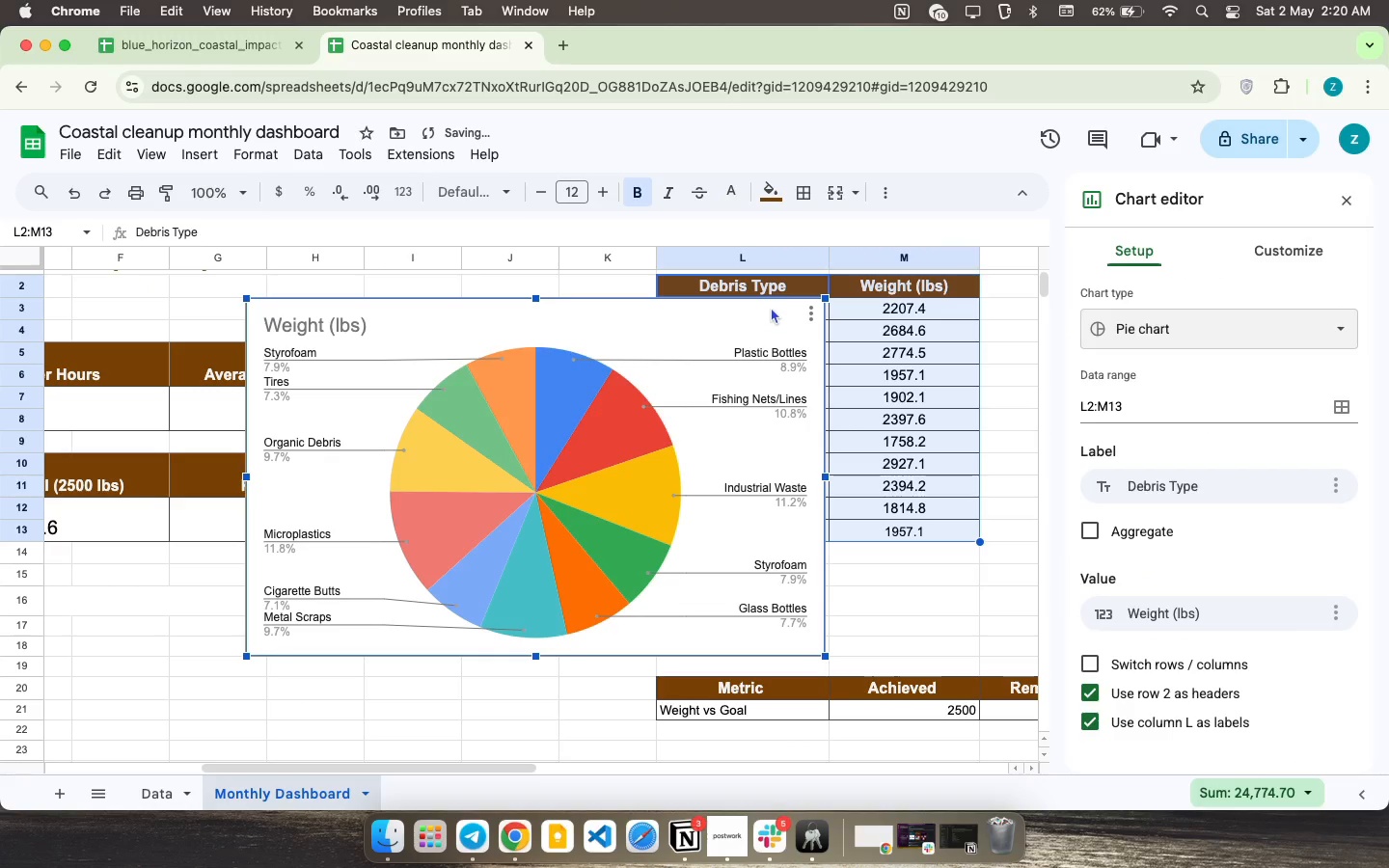 
left_click_drag(start_coordinate=[771, 307], to_coordinate=[339, 656])
 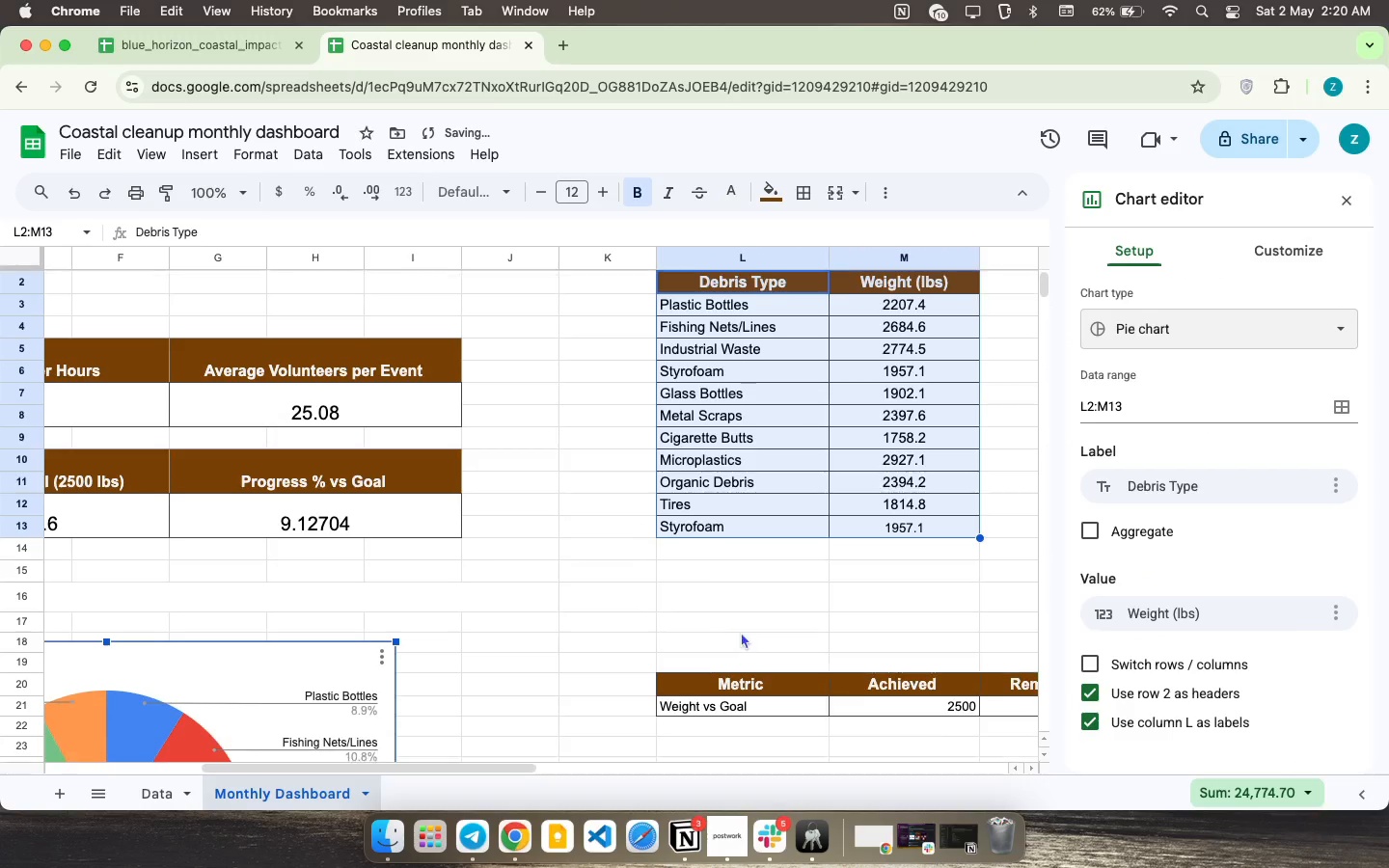 
scroll: coordinate [753, 632], scroll_direction: down, amount: 9.0
 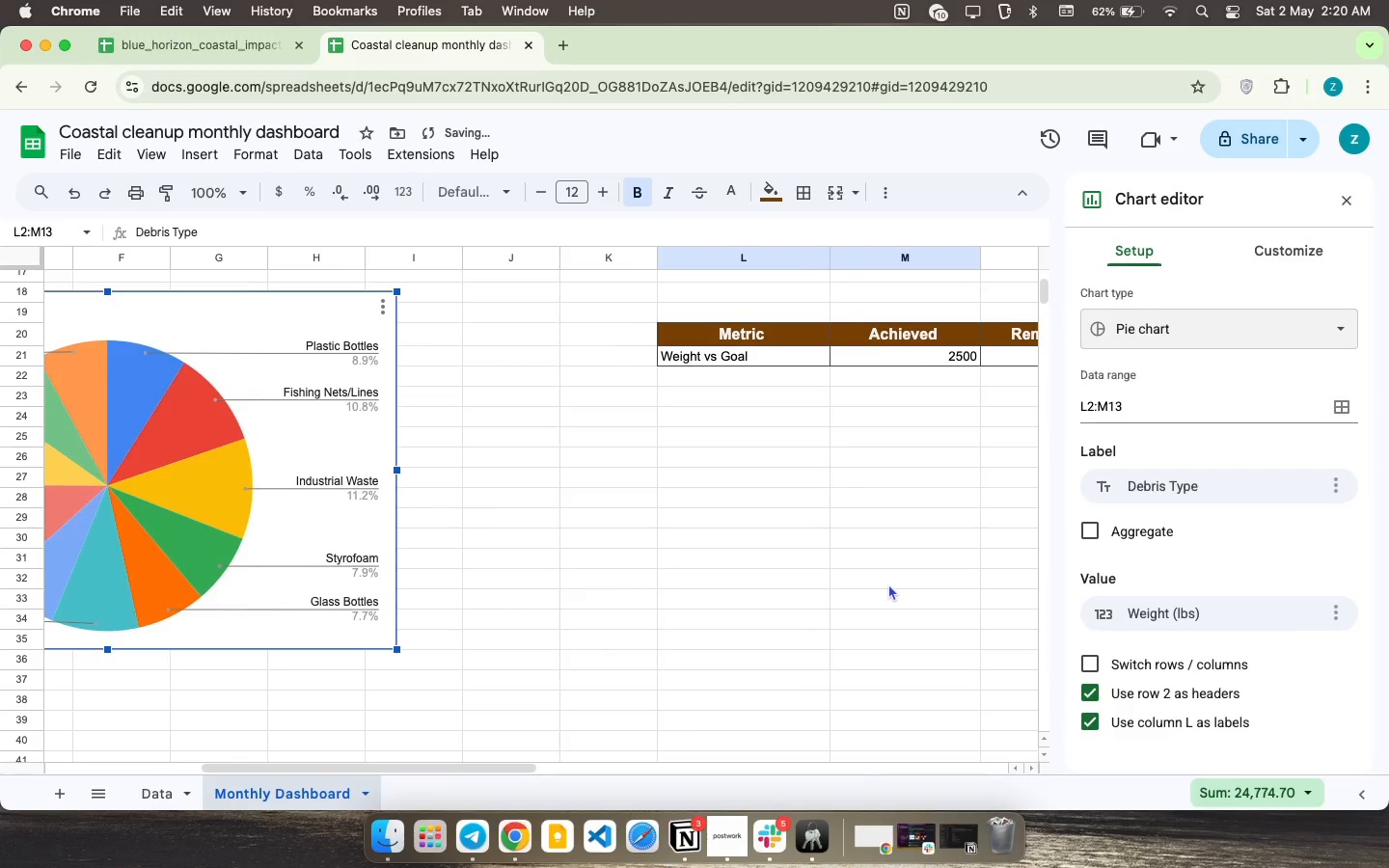 
scroll: coordinate [888, 583], scroll_direction: up, amount: 74.0
 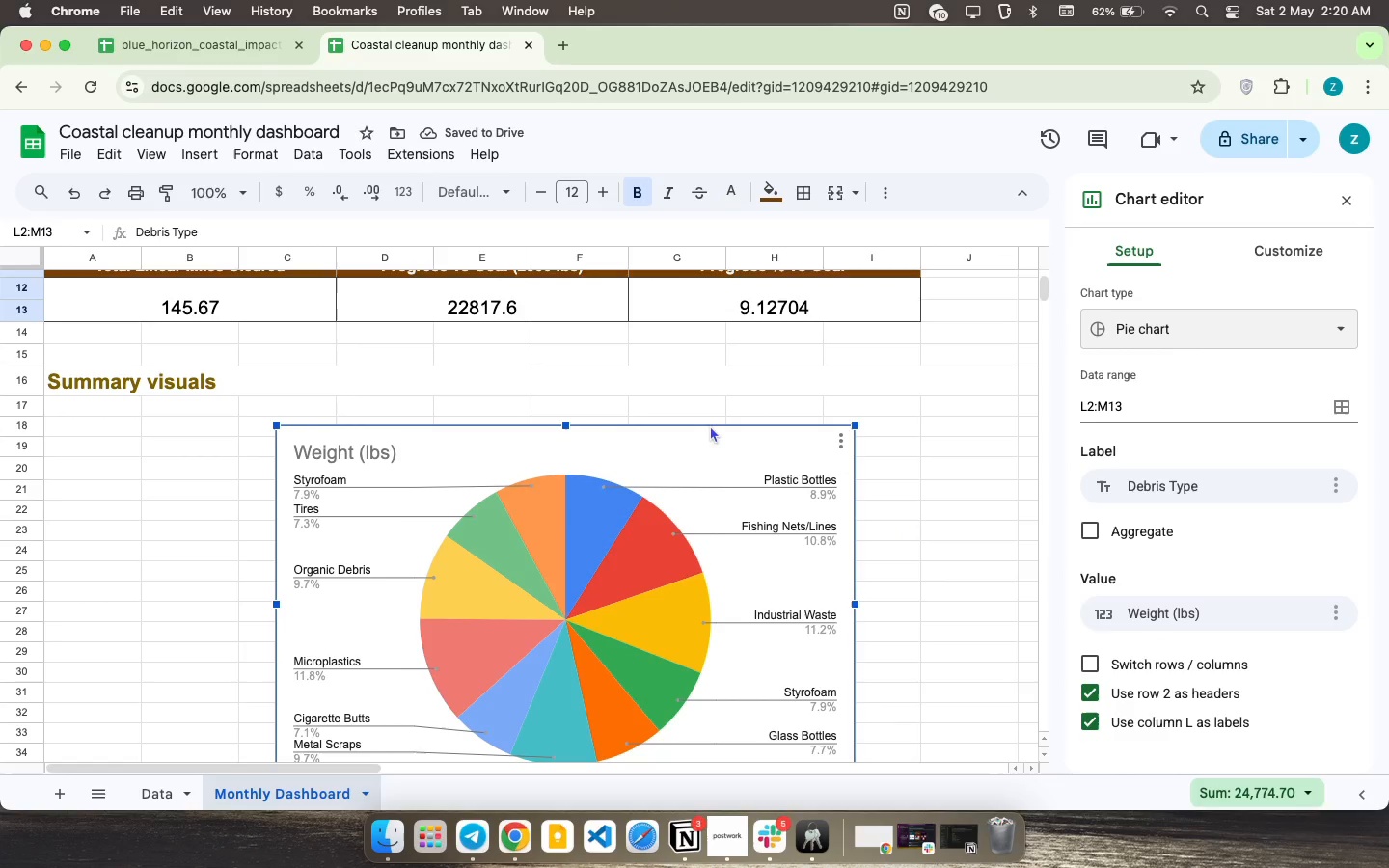 
left_click_drag(start_coordinate=[717, 448], to_coordinate=[503, 474])
 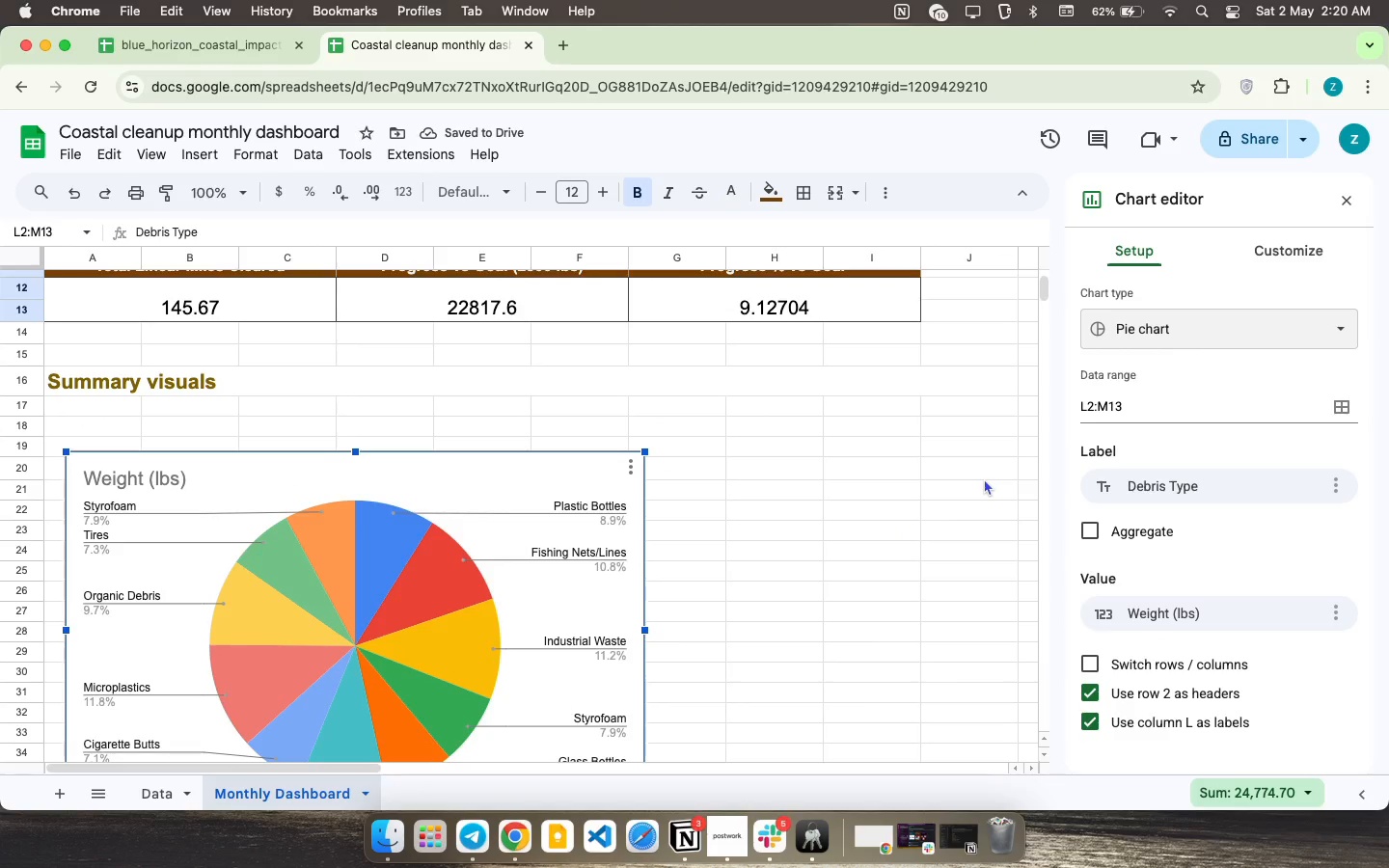 
wait(10.02)
 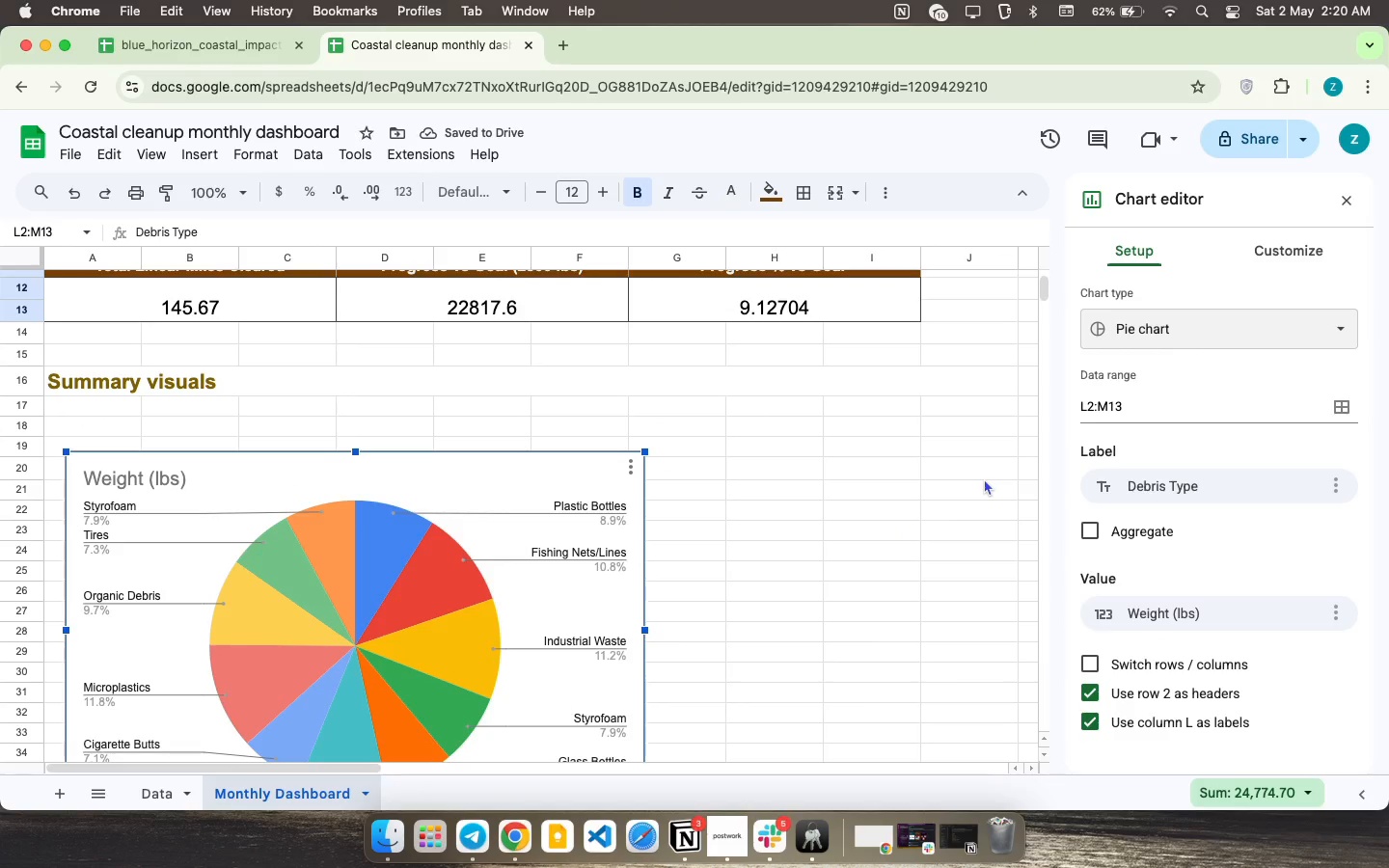 
double_click([130, 480])
 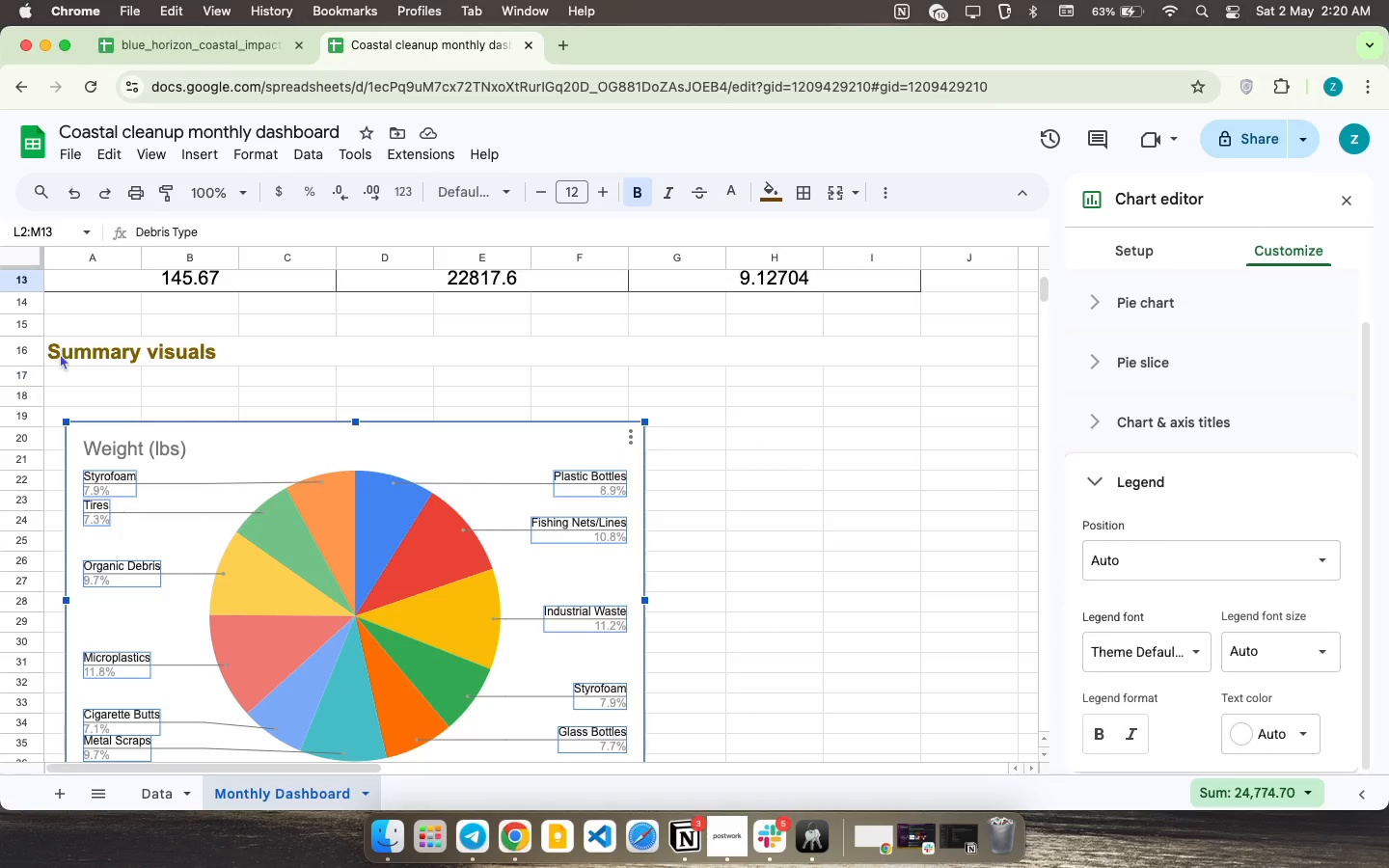 
double_click([137, 453])
 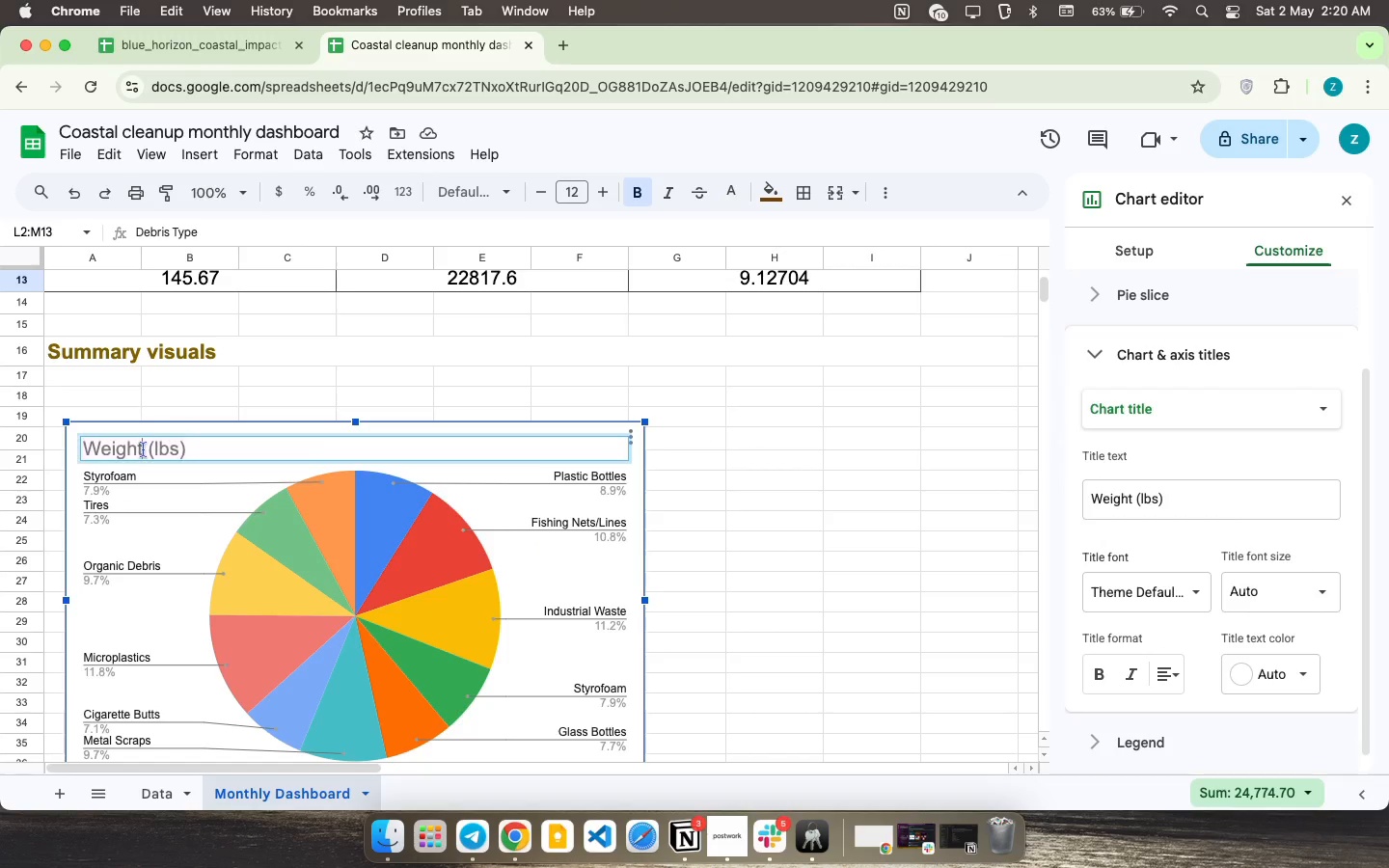 
left_click([143, 449])
 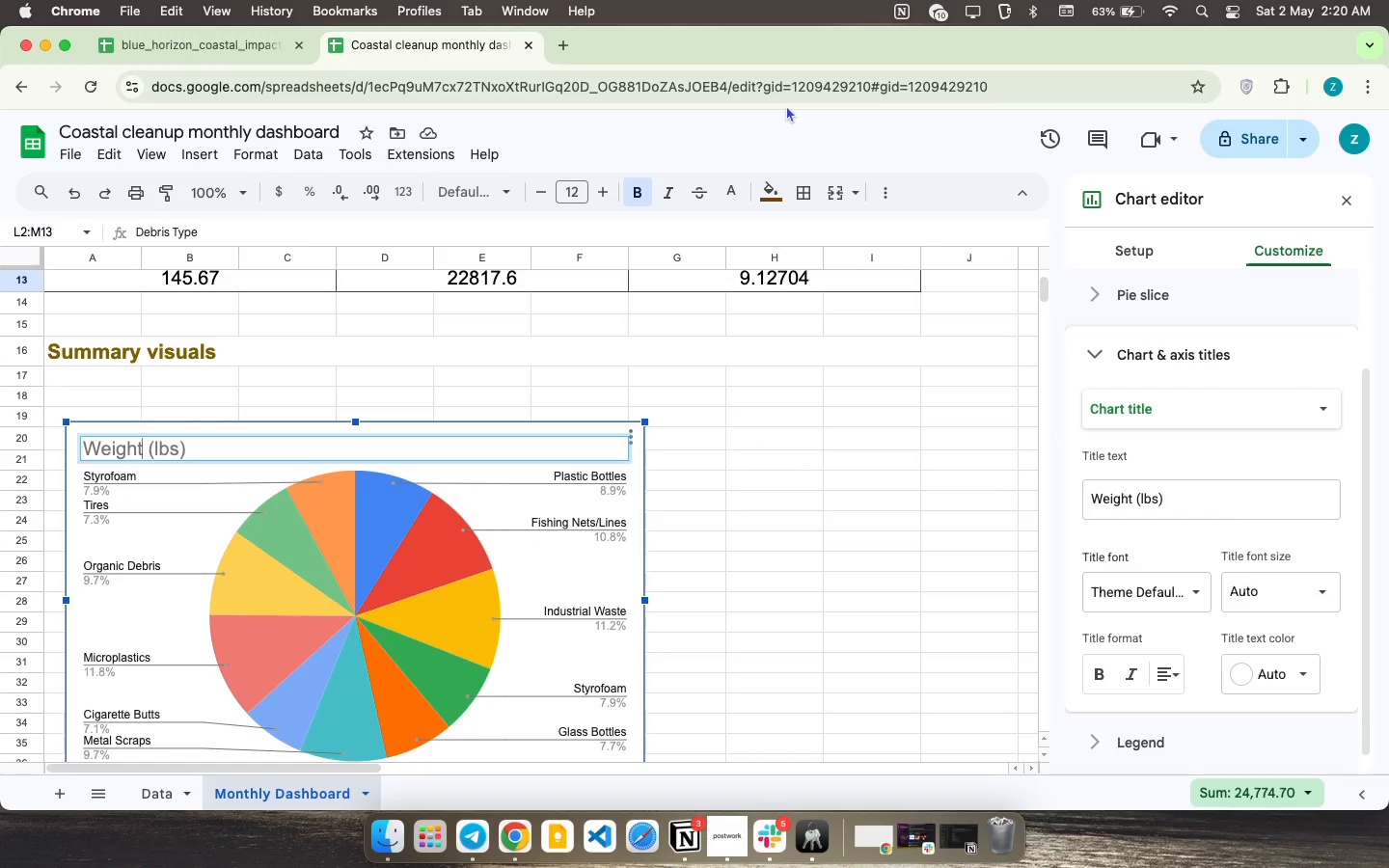 
key(Meta+CommandLeft)
 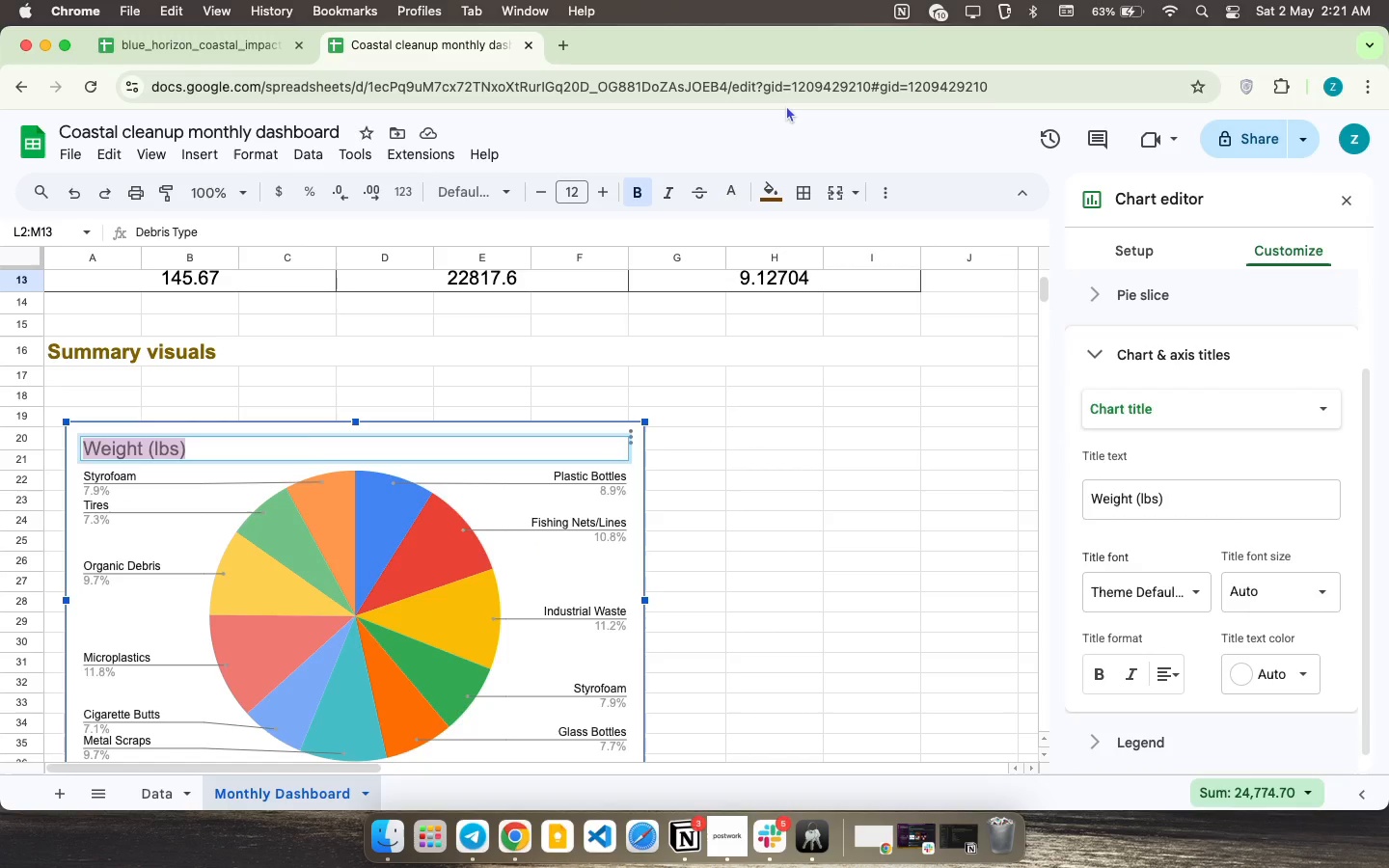 
key(Meta+A)
 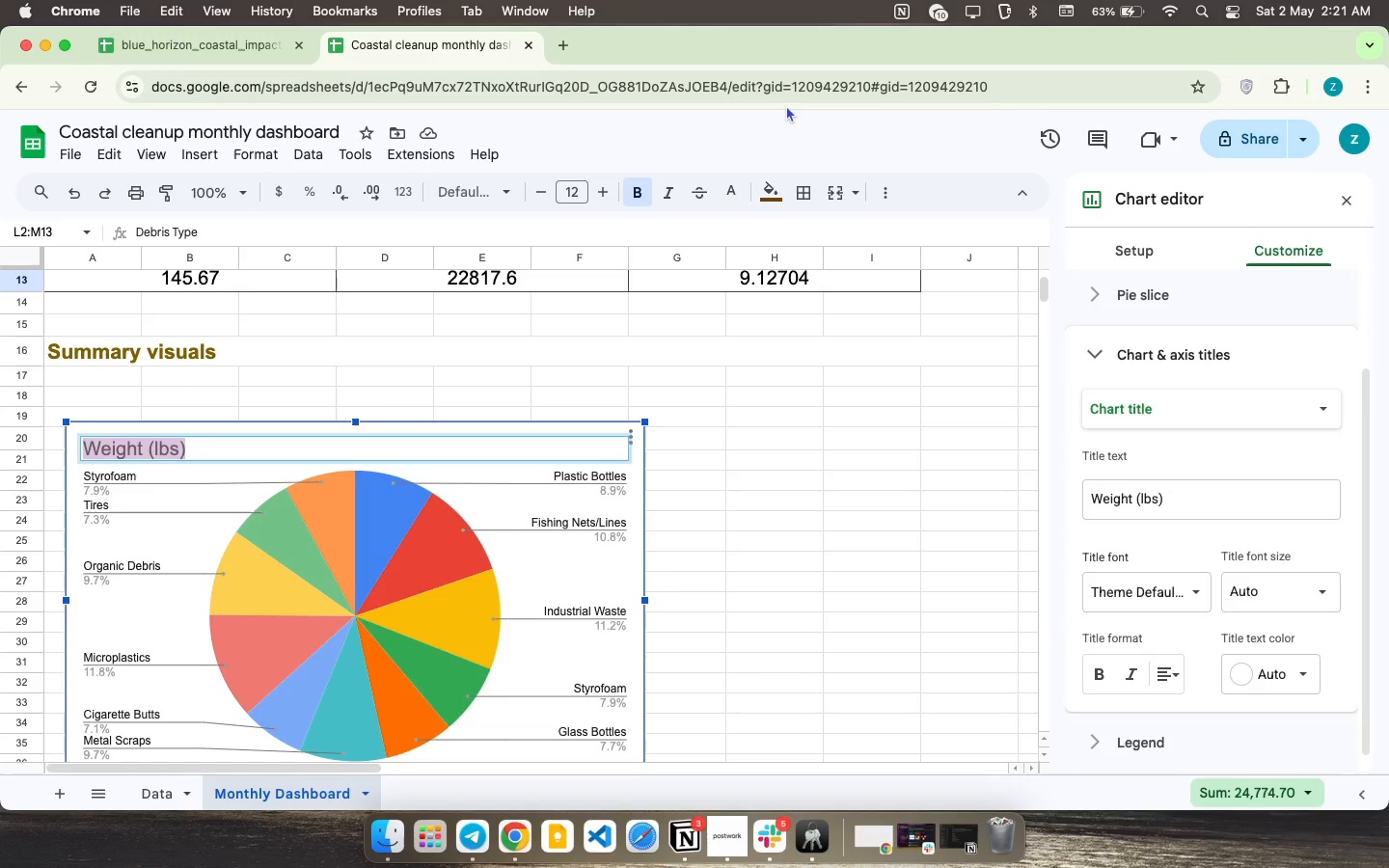 
type(Debris Type Breakdown)
 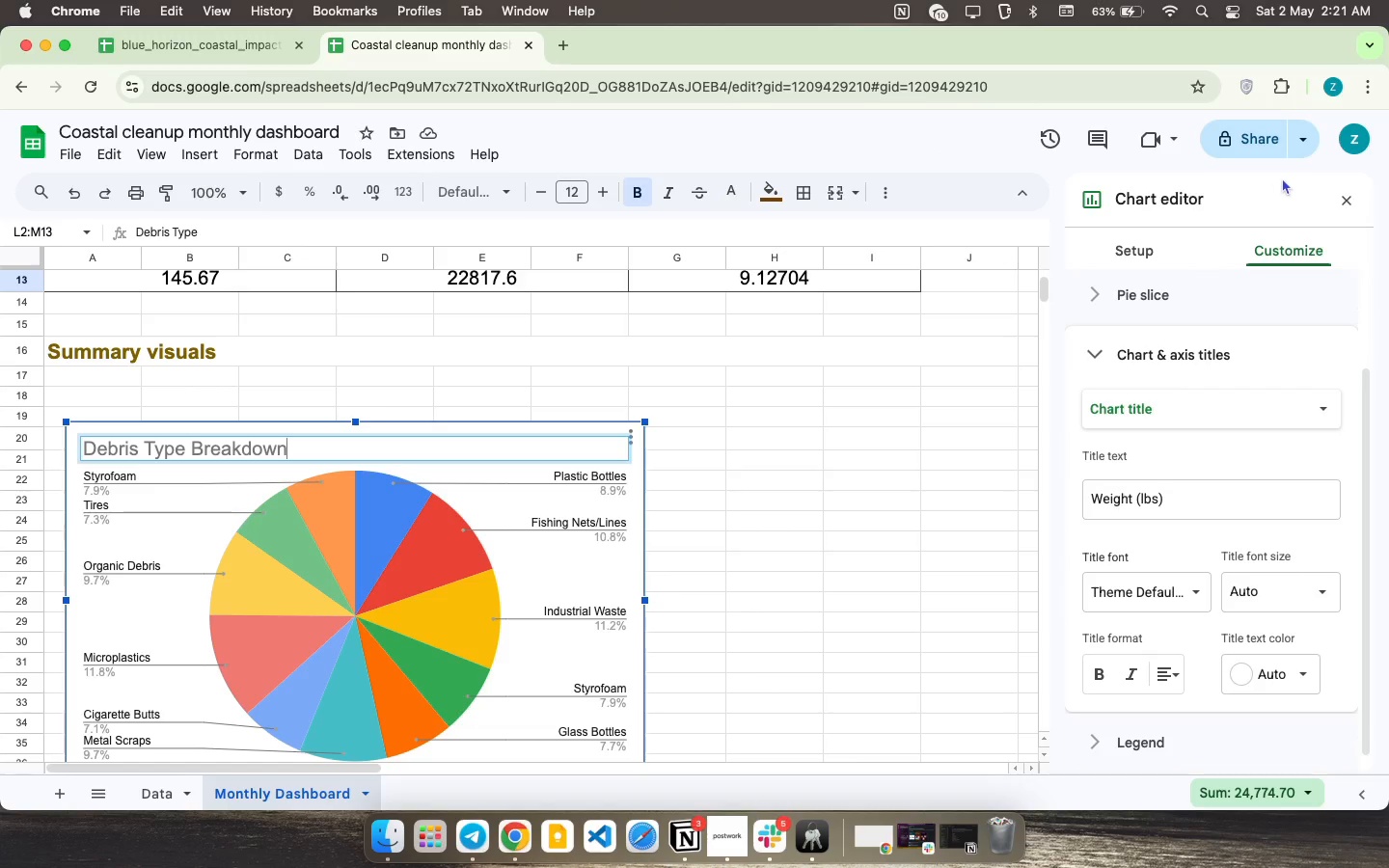 
left_click([1340, 194])
 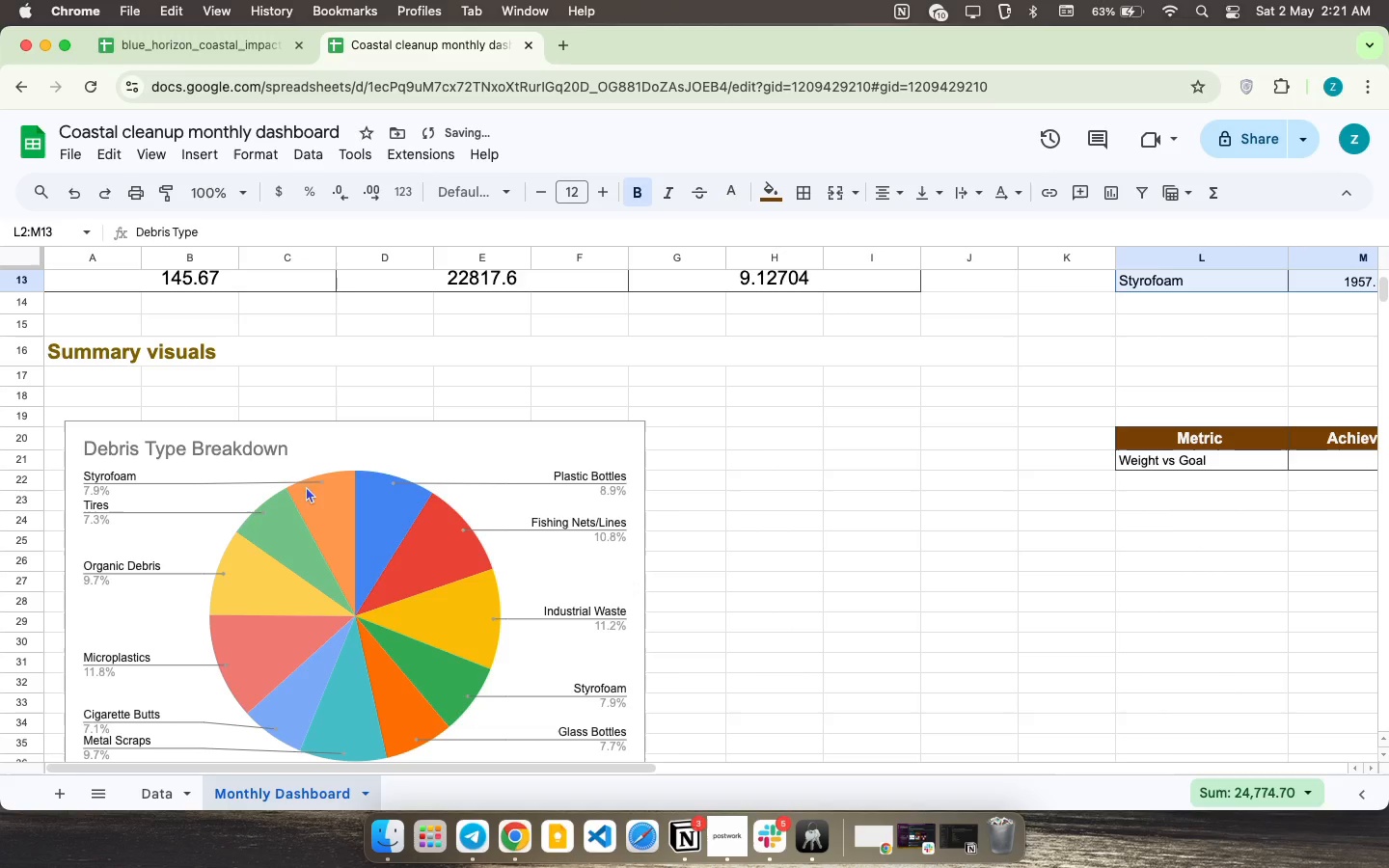 
scroll: coordinate [285, 469], scroll_direction: down, amount: 2.0
 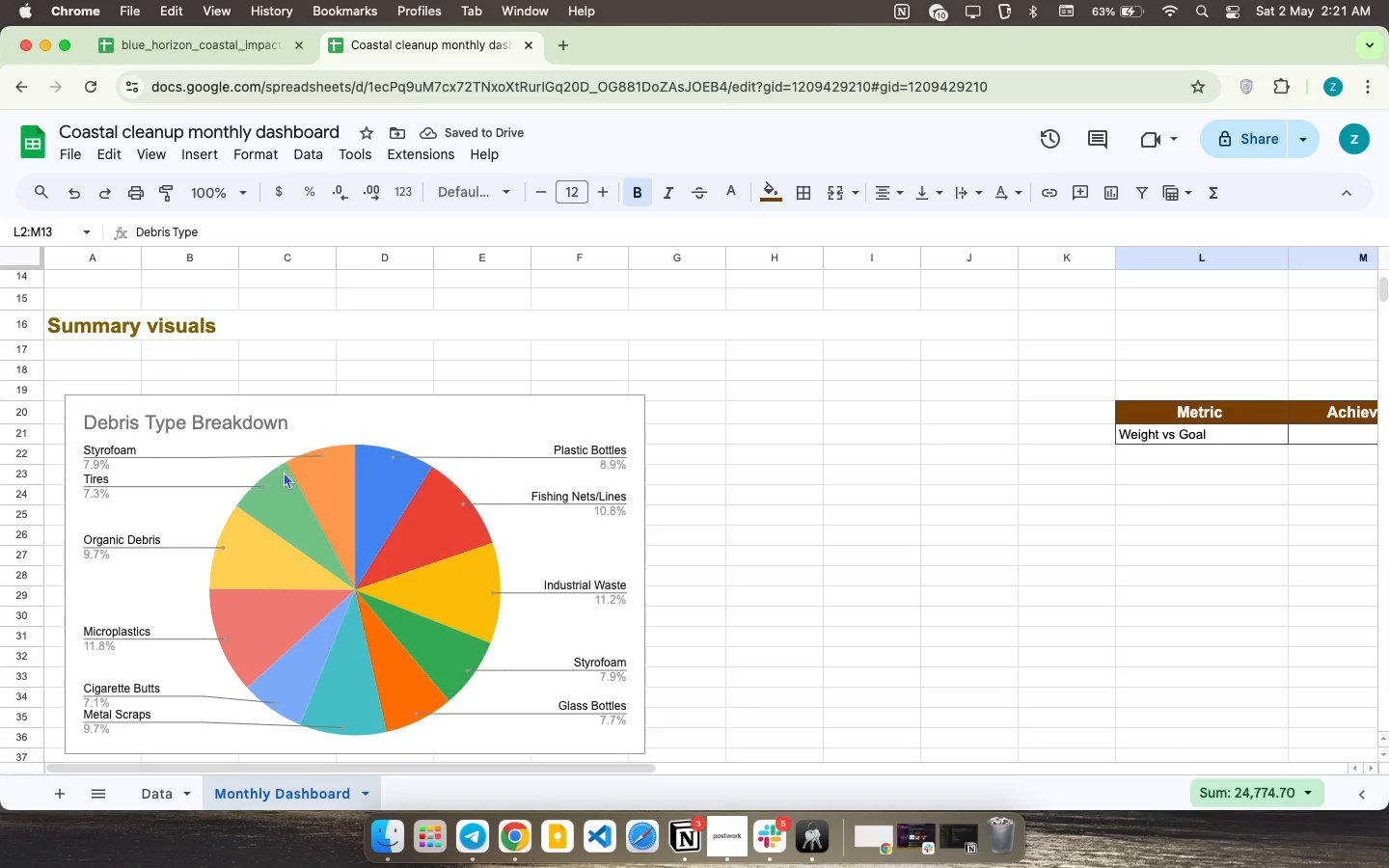 
scroll: coordinate [284, 473], scroll_direction: up, amount: 7.0
 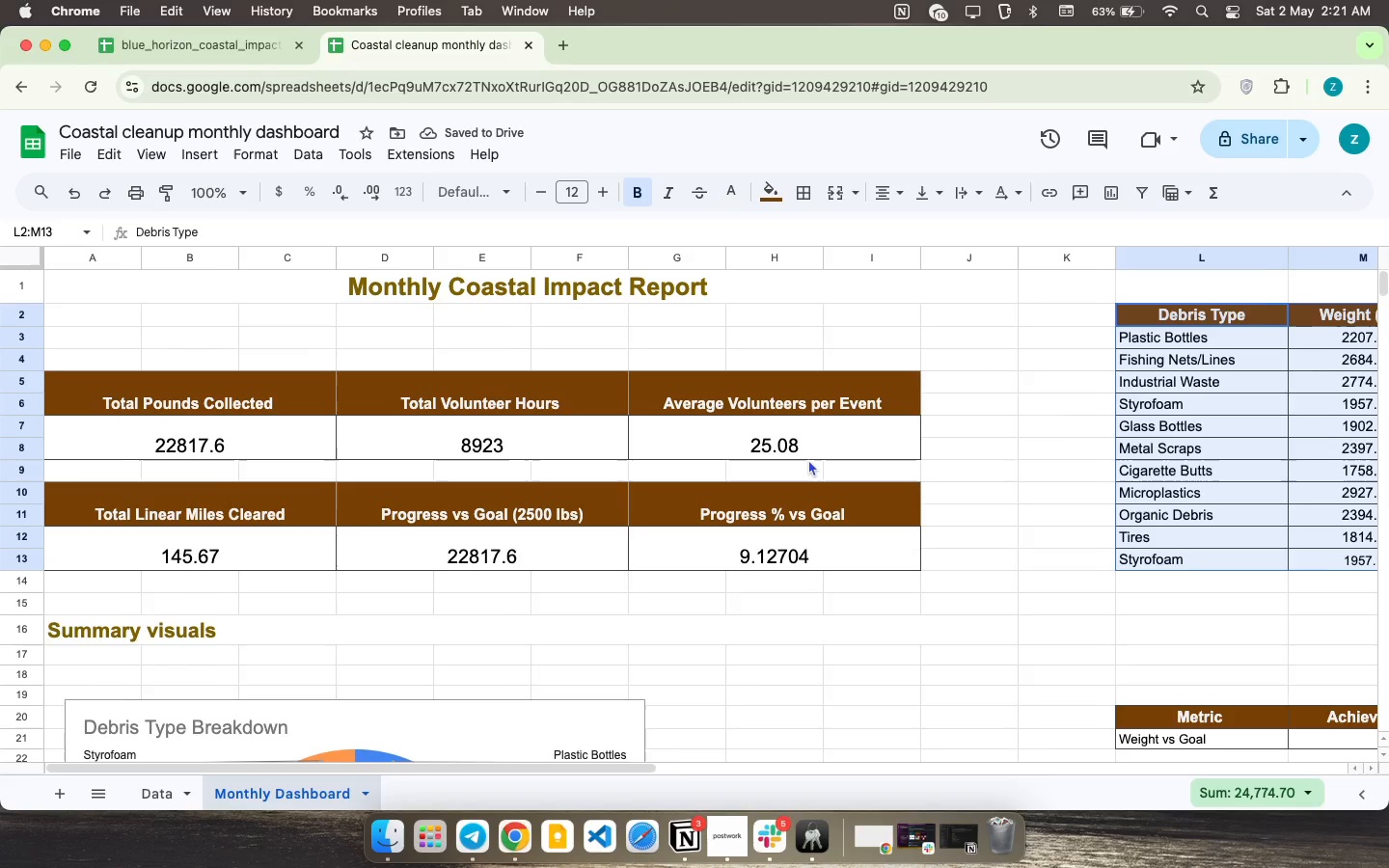 
scroll: coordinate [808, 459], scroll_direction: down, amount: 52.0
 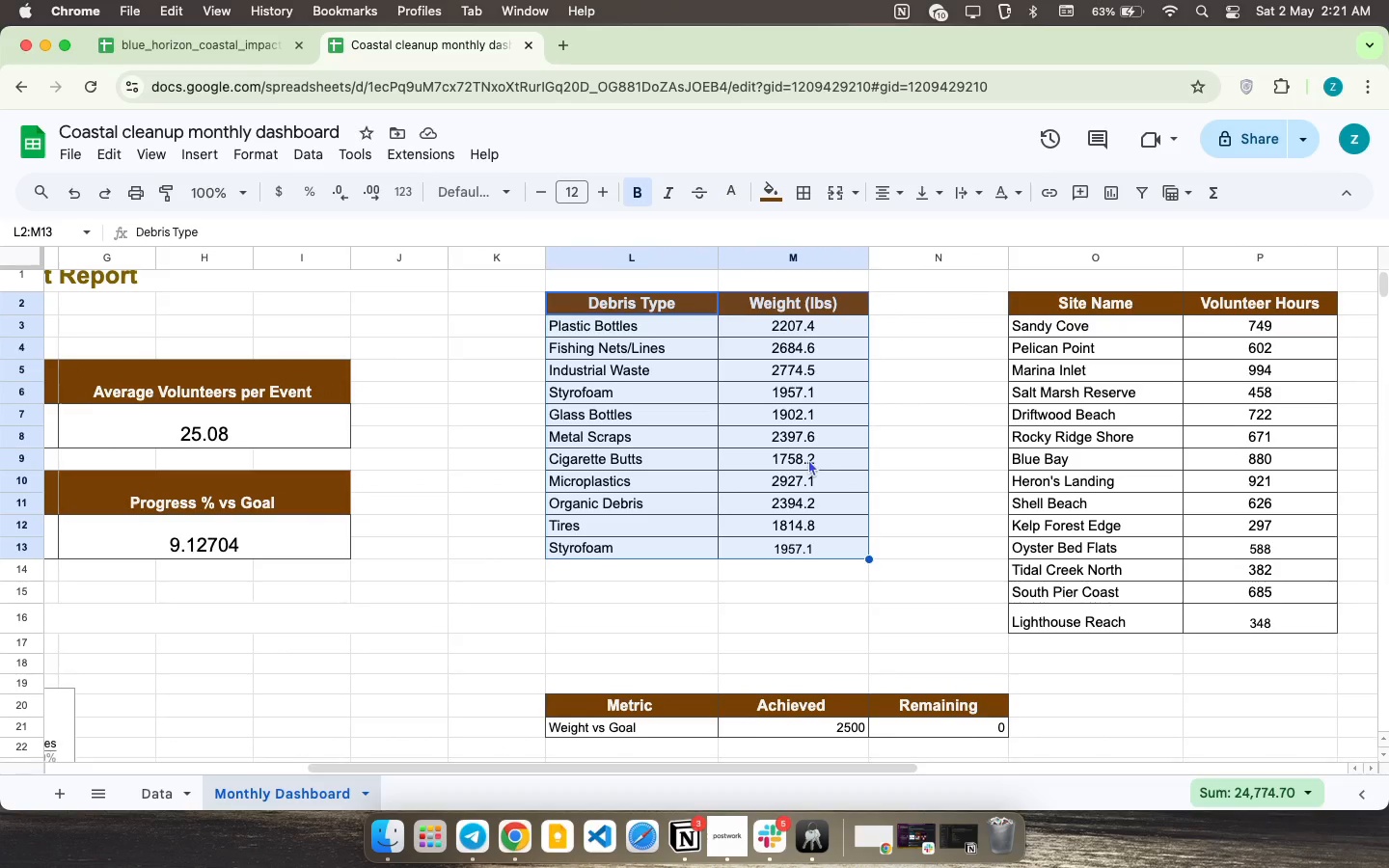 
scroll: coordinate [808, 459], scroll_direction: up, amount: 29.0
 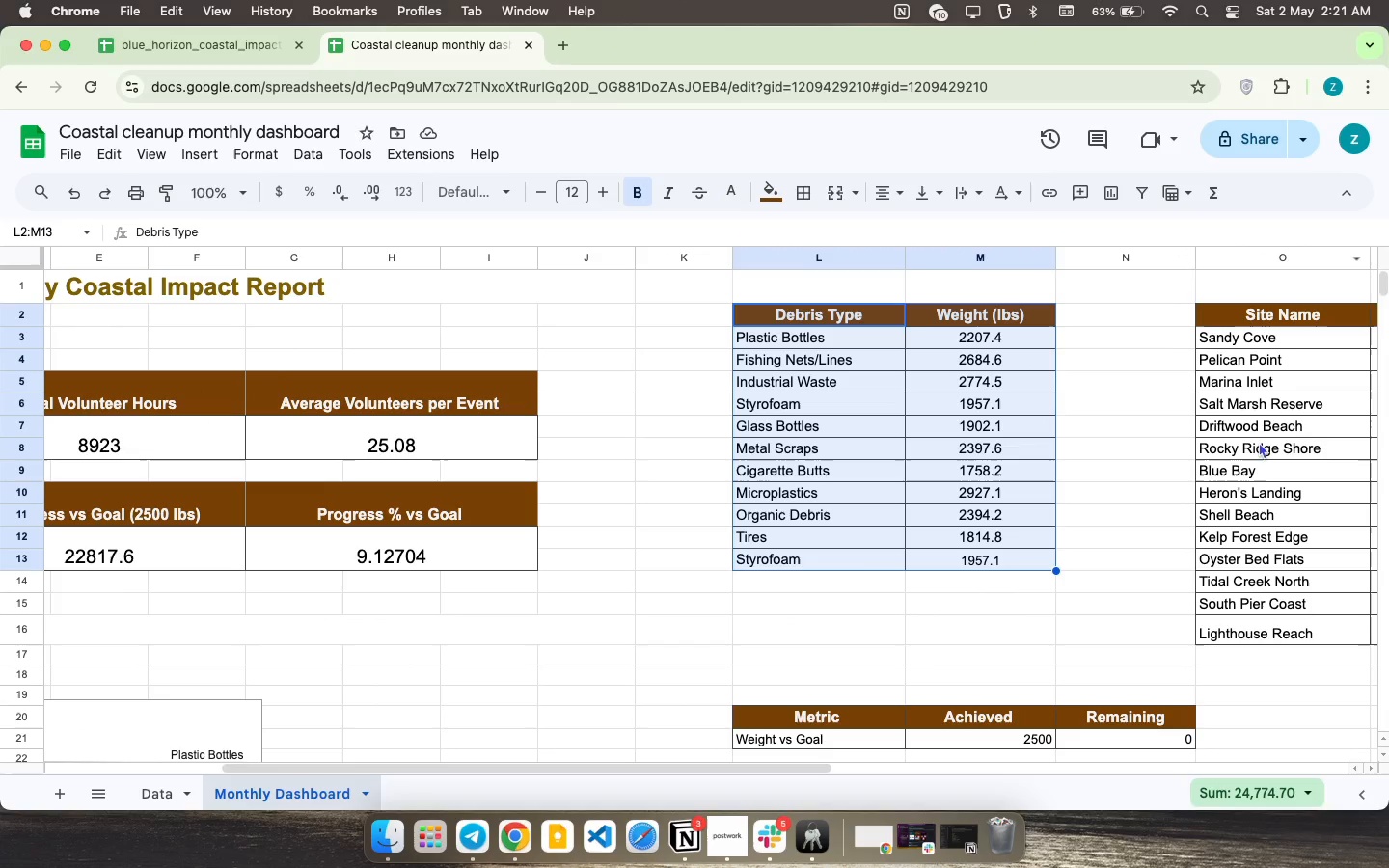 
scroll: coordinate [1256, 442], scroll_direction: down, amount: 17.0
 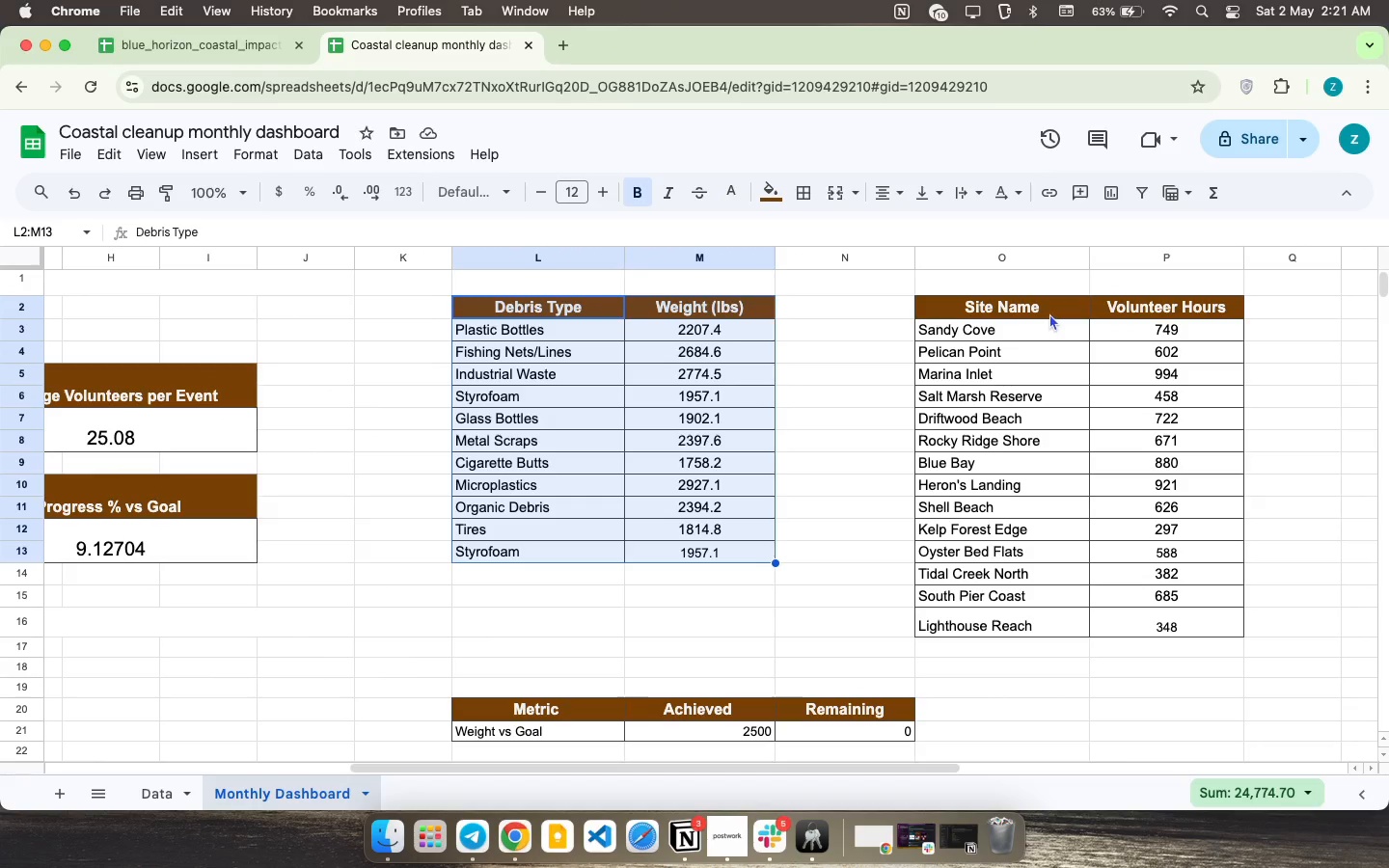 
left_click_drag(start_coordinate=[1051, 312], to_coordinate=[1209, 615])
 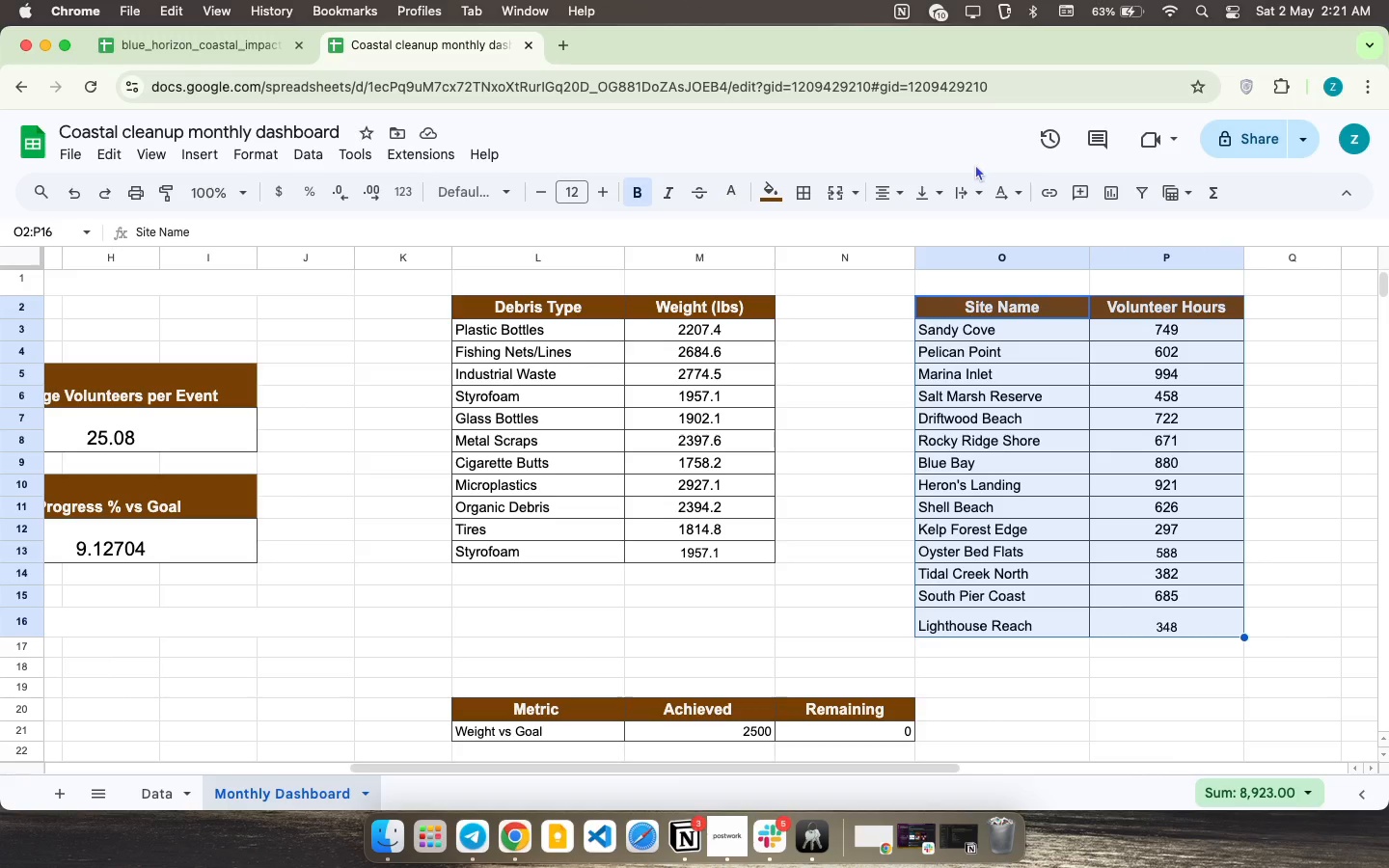 
left_click([1122, 196])
 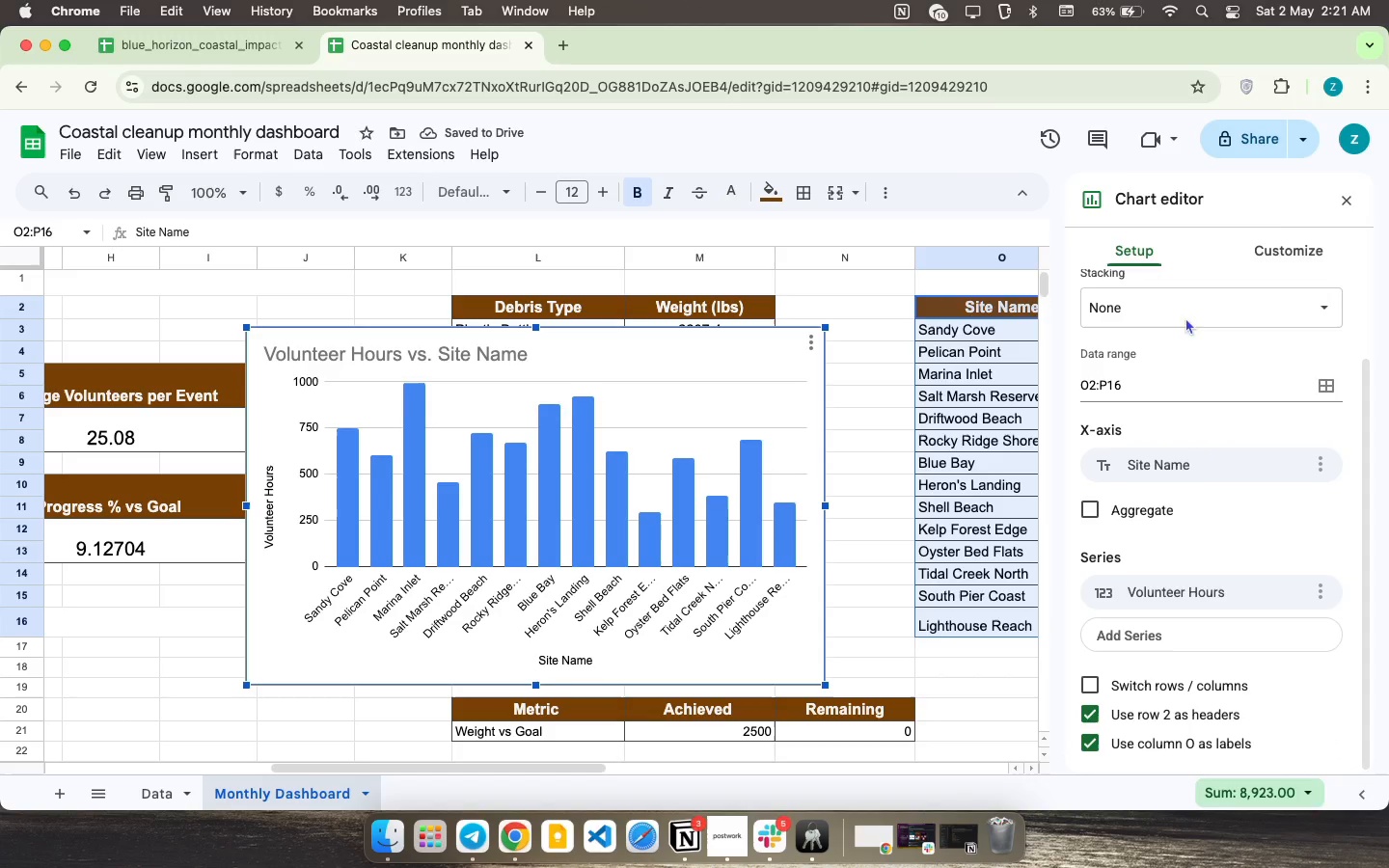 
left_click([1350, 196])
 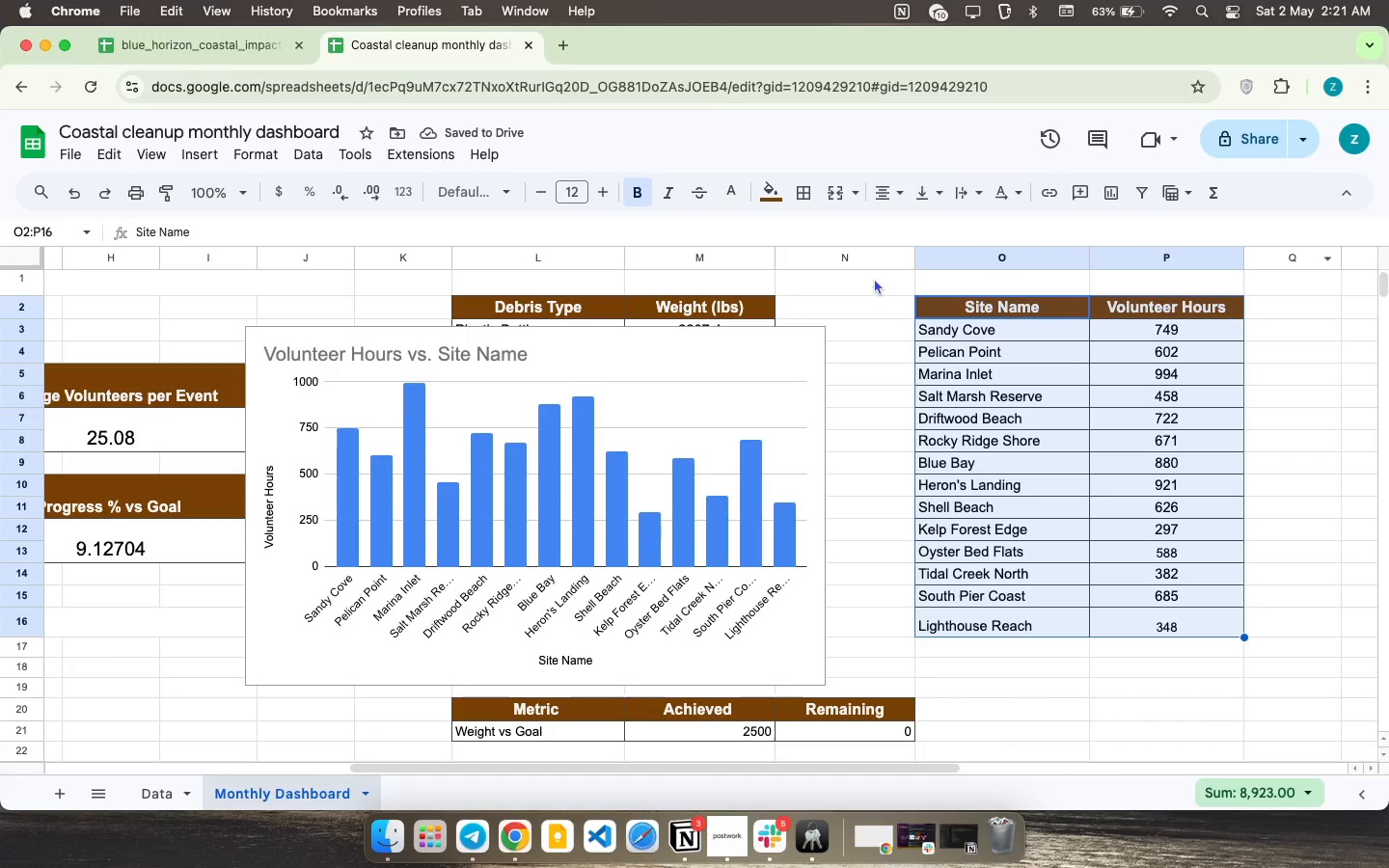 
left_click([873, 277])
 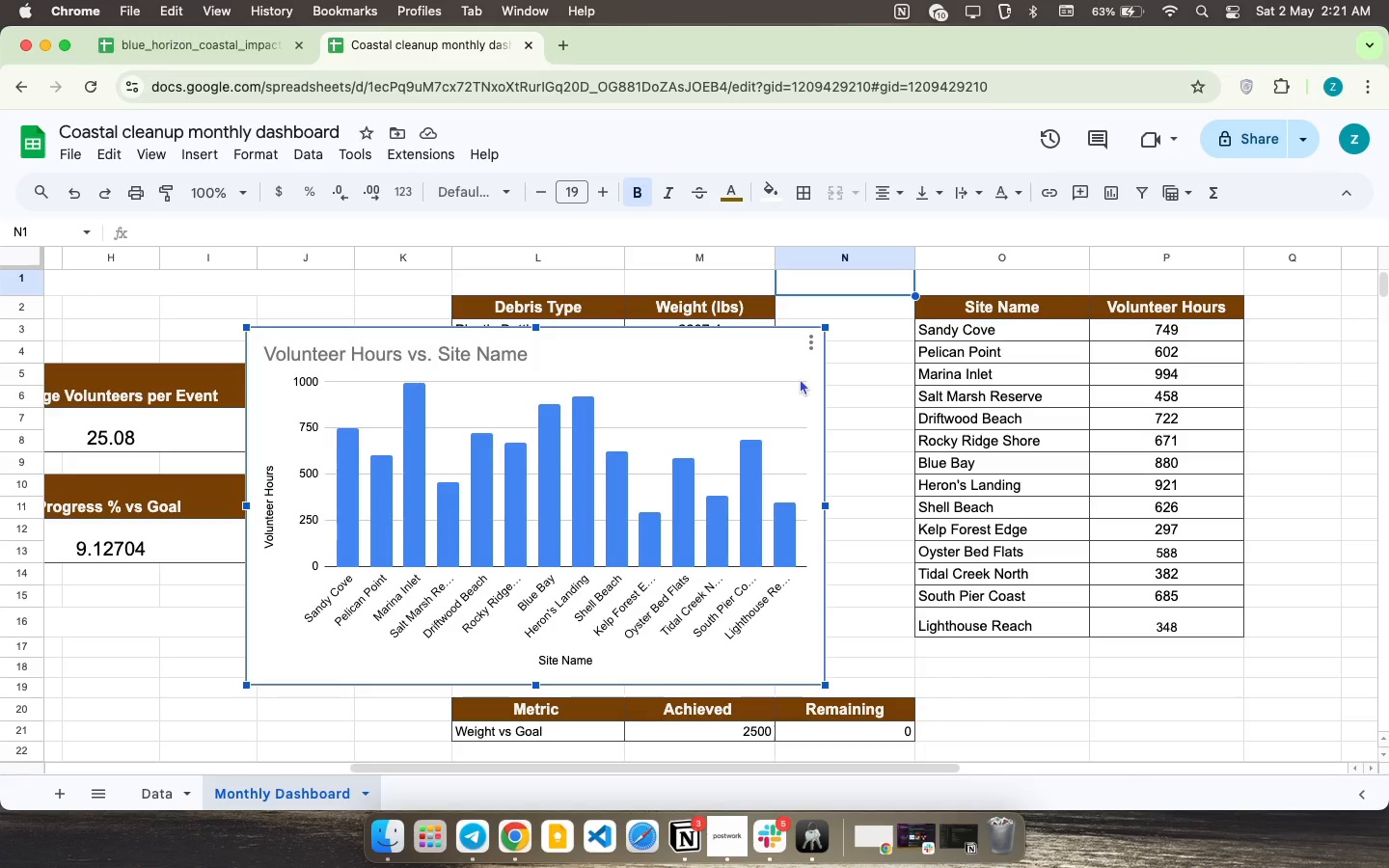 
key(Meta+C)
 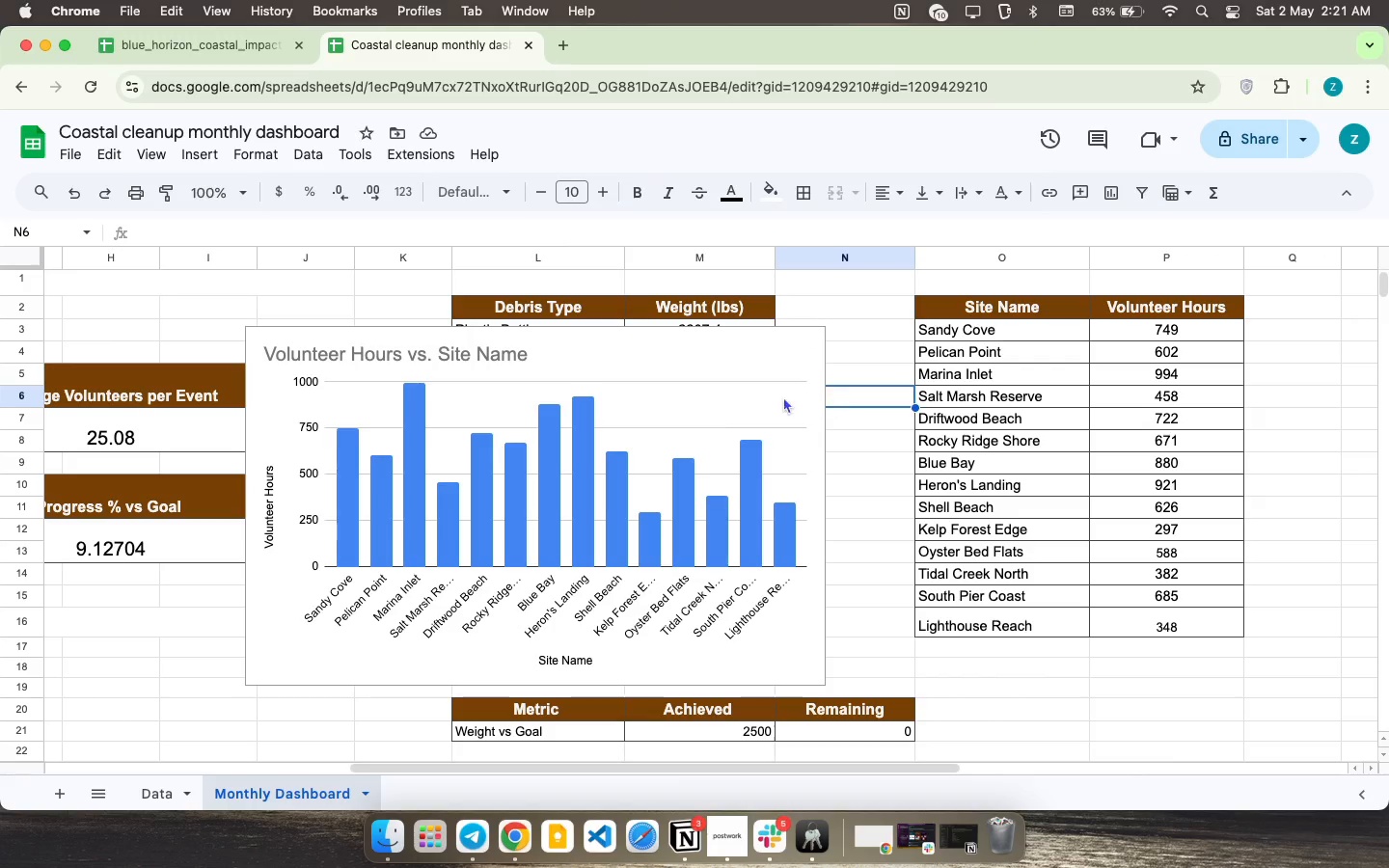 
left_click([751, 386])
 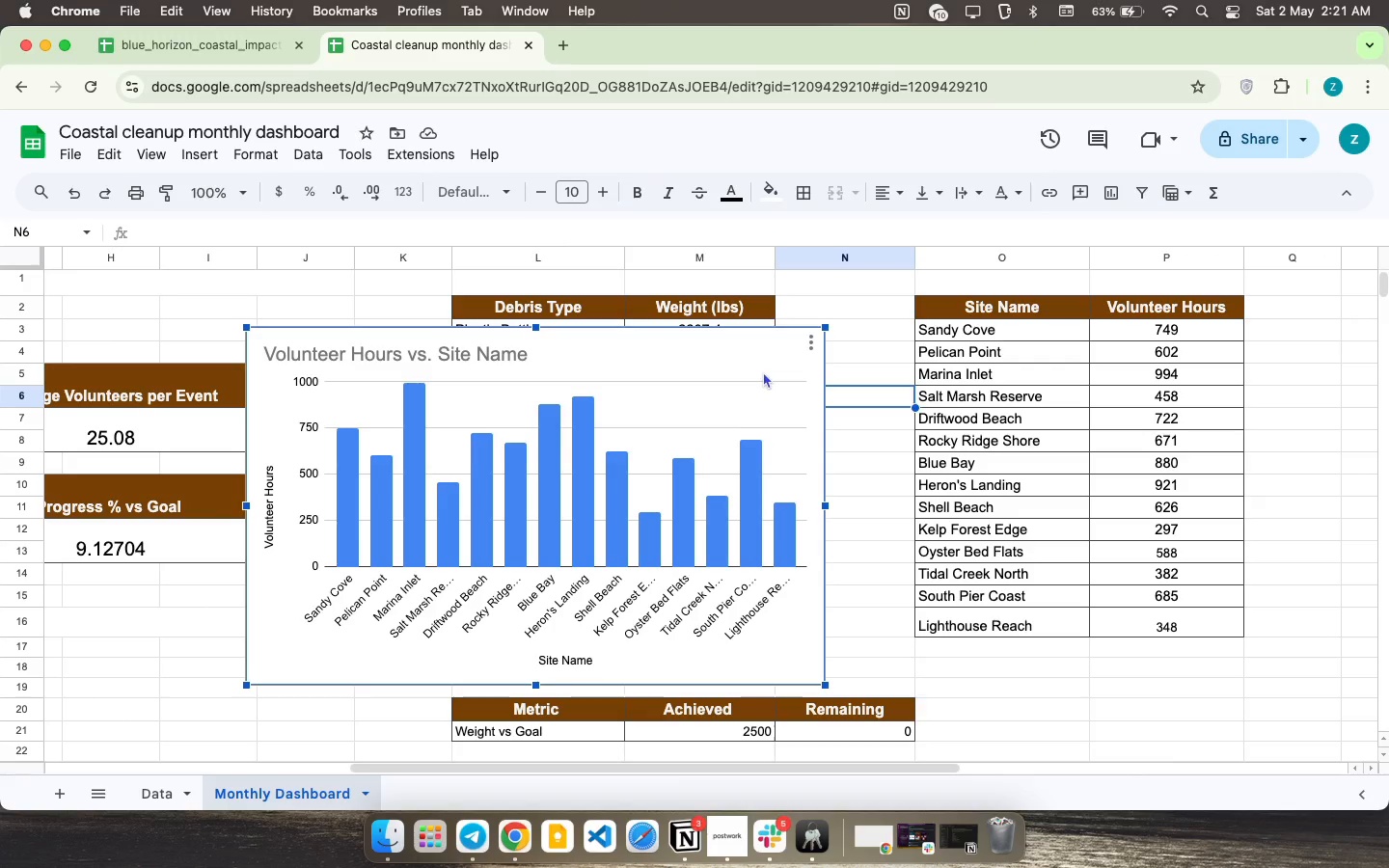 
left_click_drag(start_coordinate=[763, 370], to_coordinate=[676, 632])
 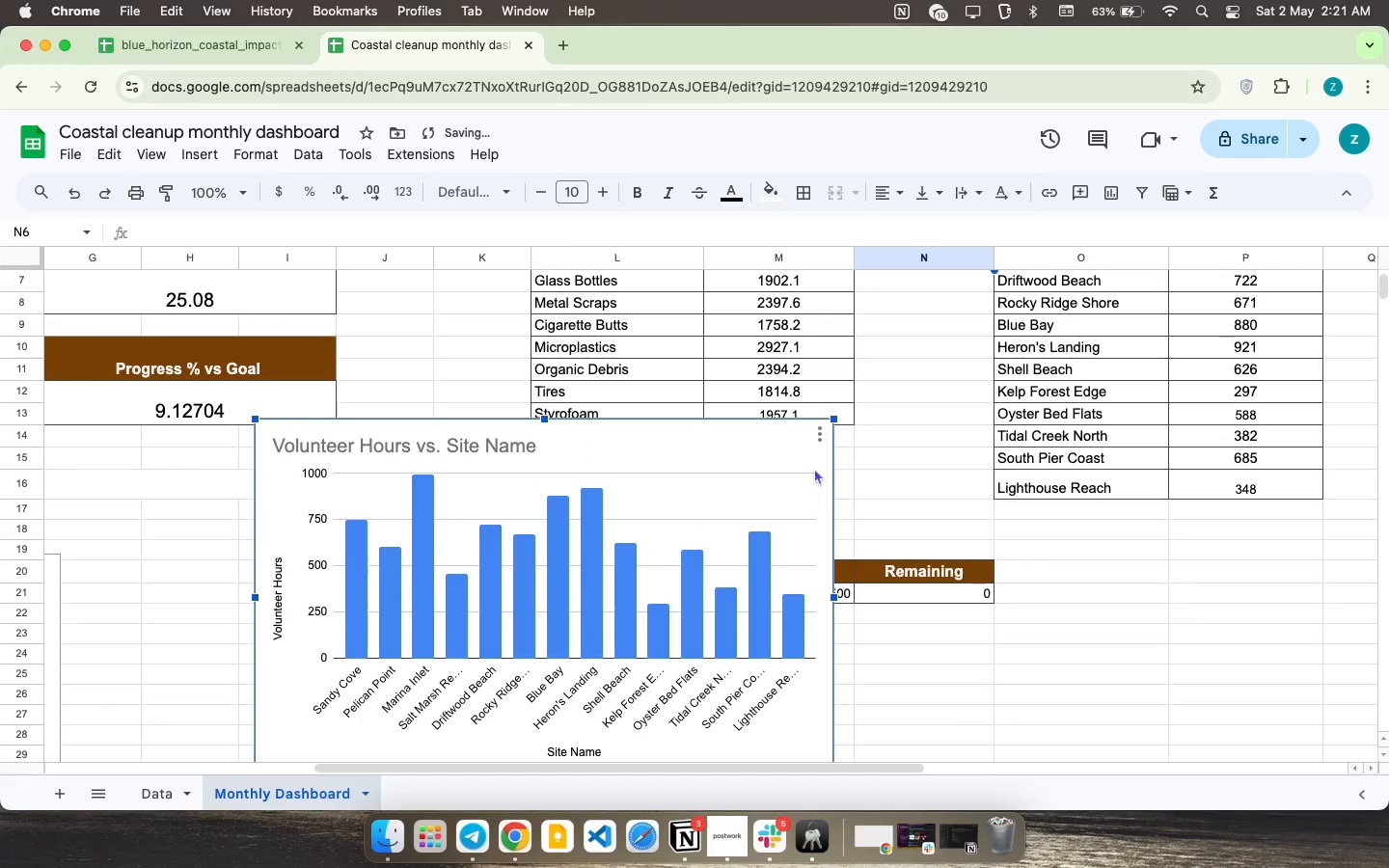 
left_click_drag(start_coordinate=[796, 449], to_coordinate=[676, 656])
 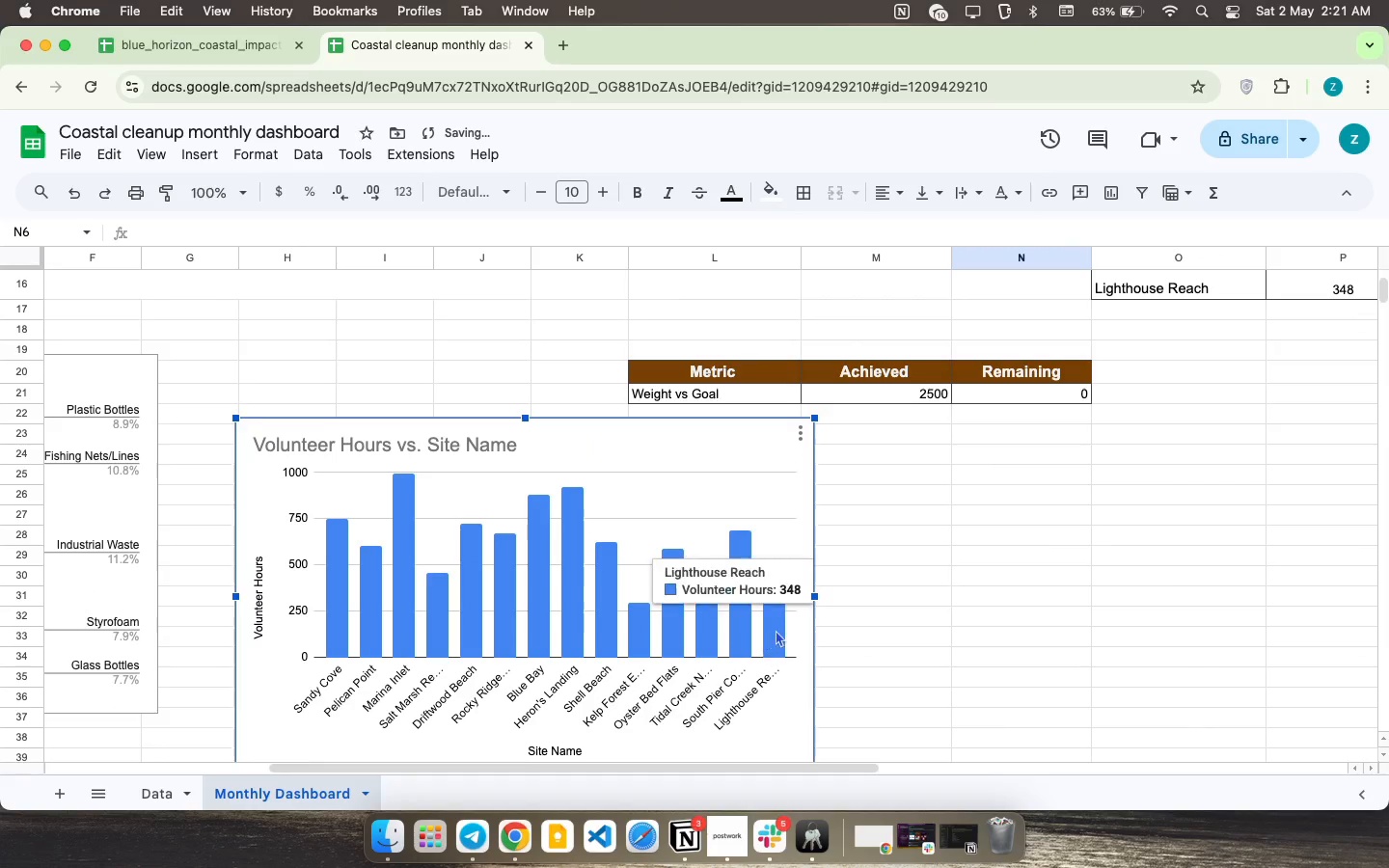 
scroll: coordinate [822, 588], scroll_direction: down, amount: 3.0
 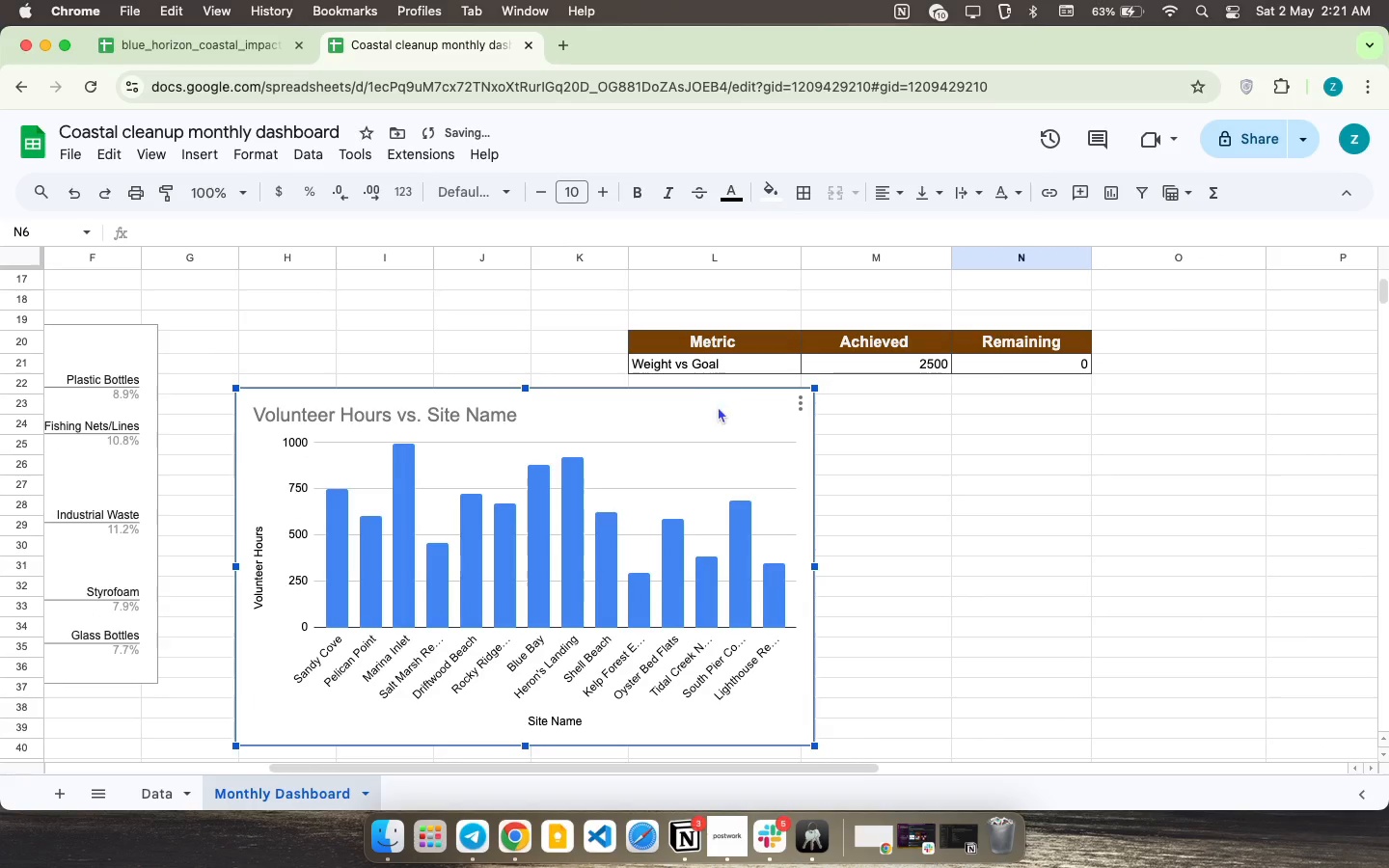 
left_click_drag(start_coordinate=[719, 410], to_coordinate=[554, 541])
 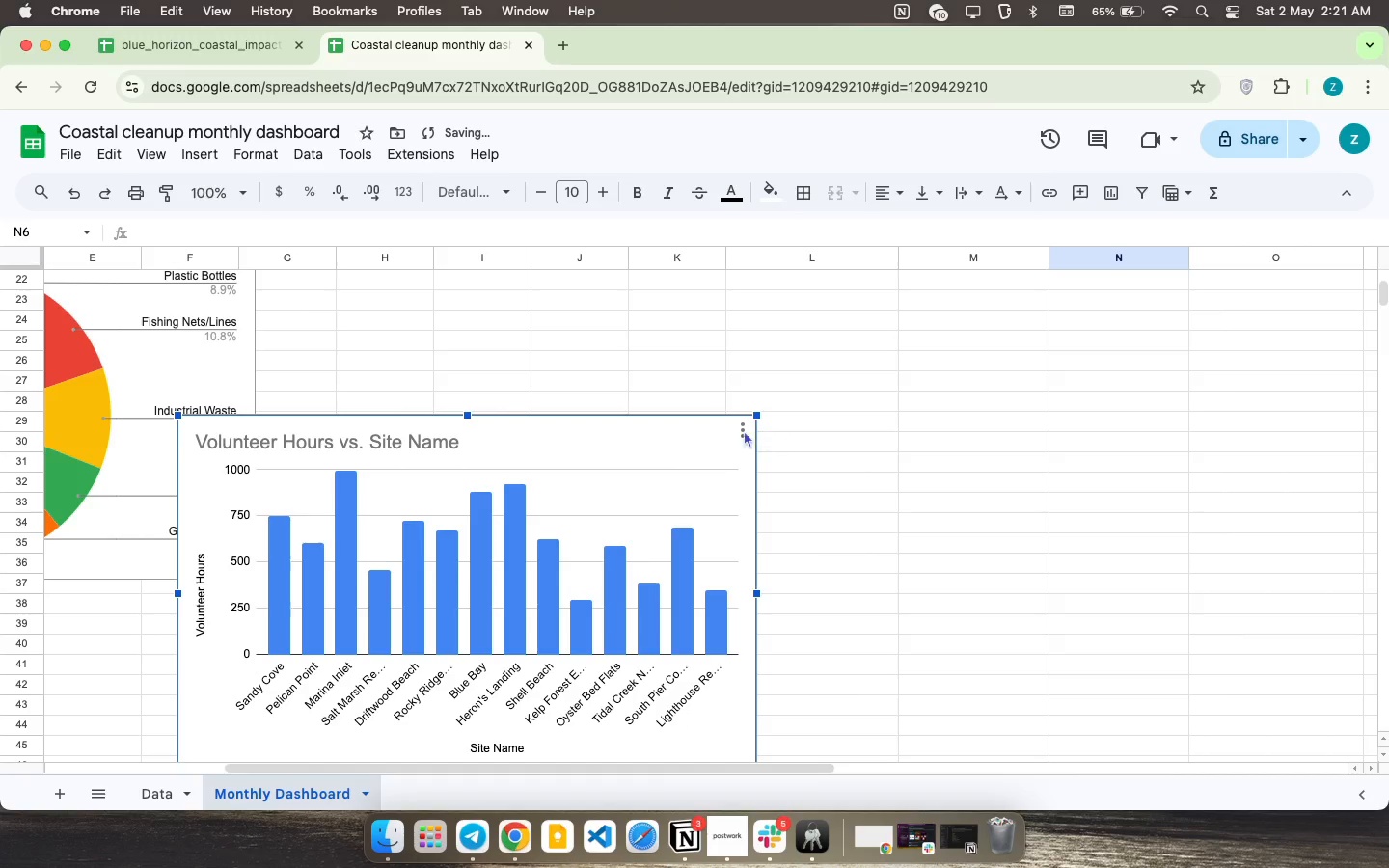 
left_click_drag(start_coordinate=[708, 427], to_coordinate=[431, 635])
 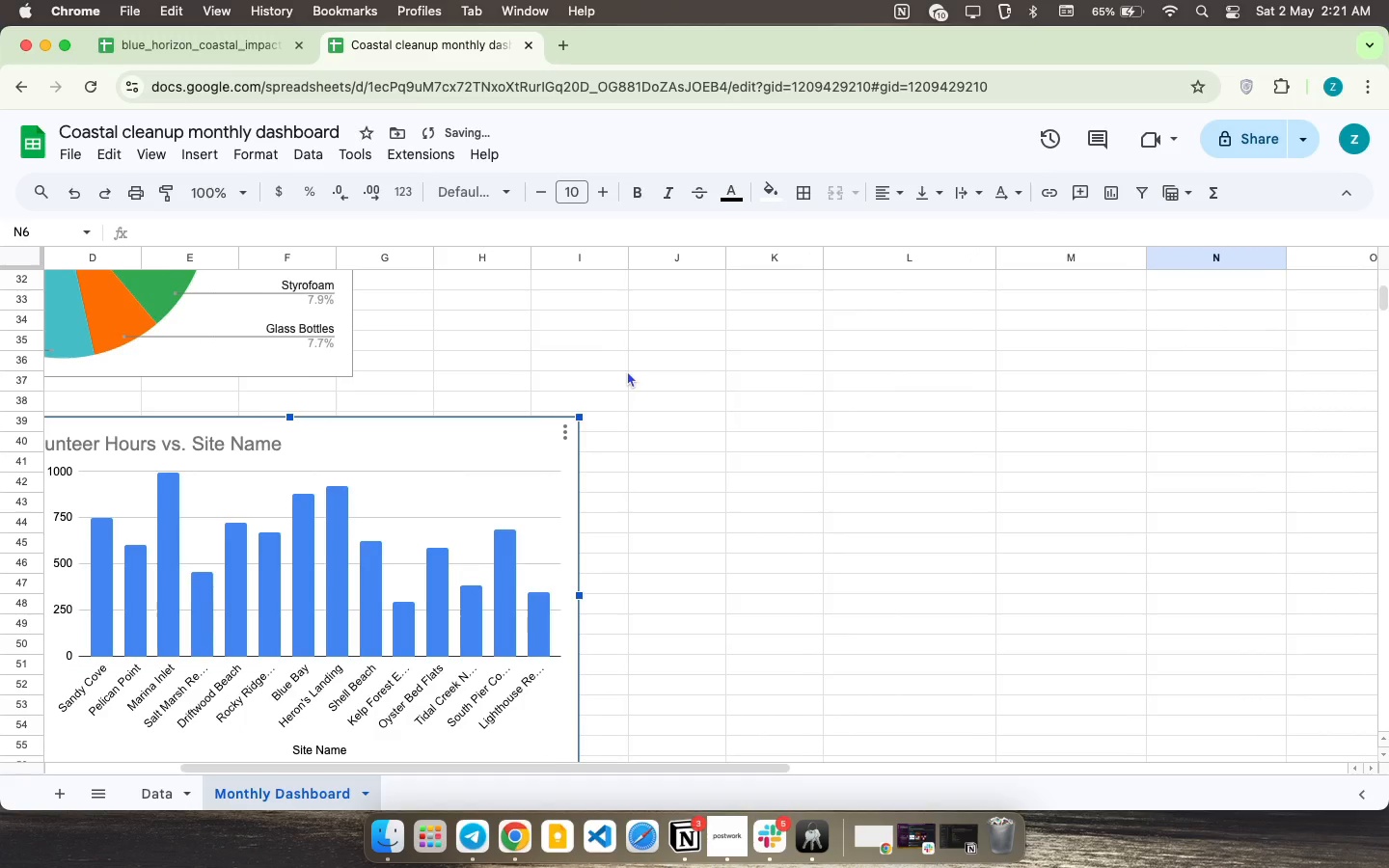 
scroll: coordinate [627, 370], scroll_direction: up, amount: 151.0
 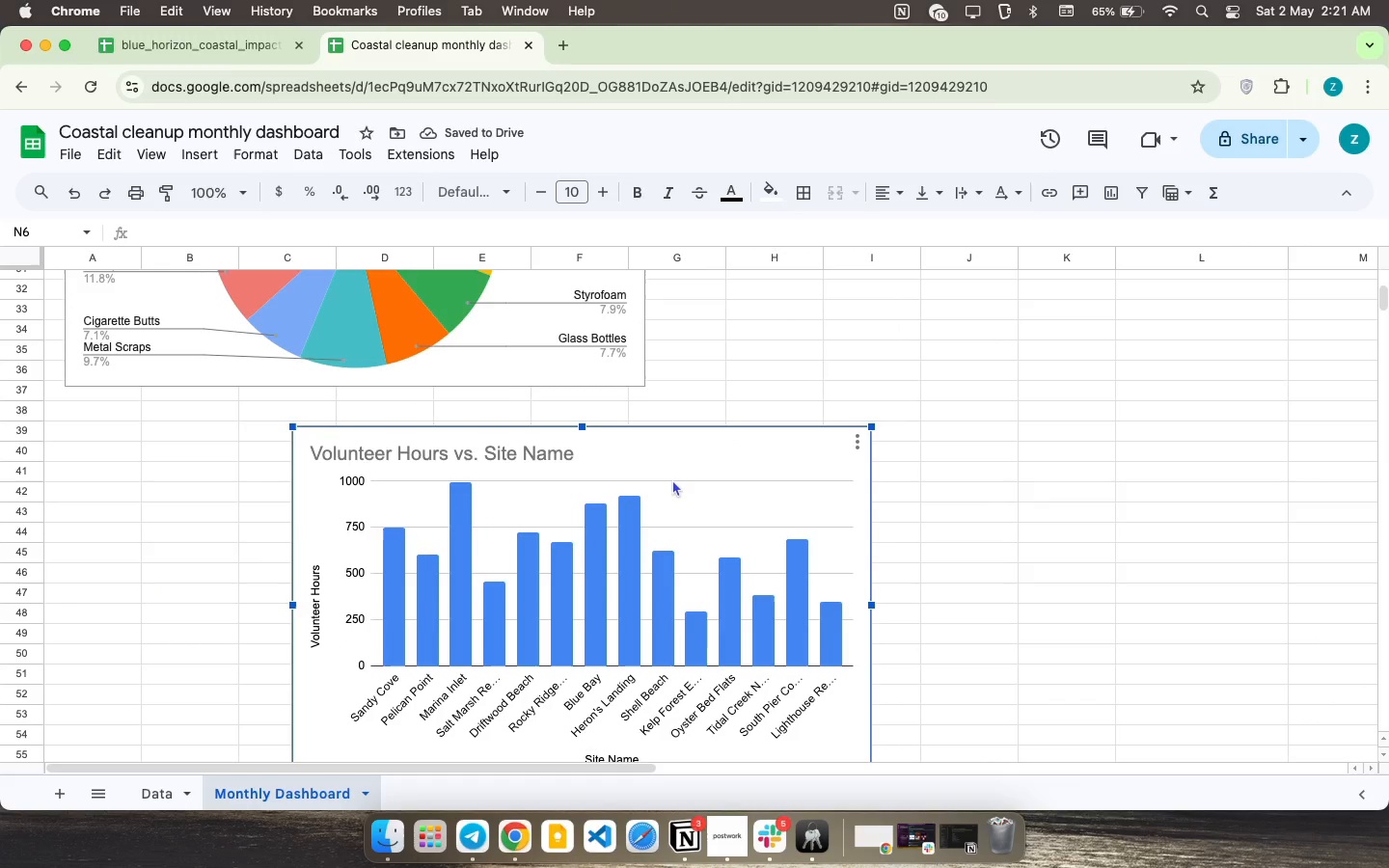 
left_click([672, 479])
 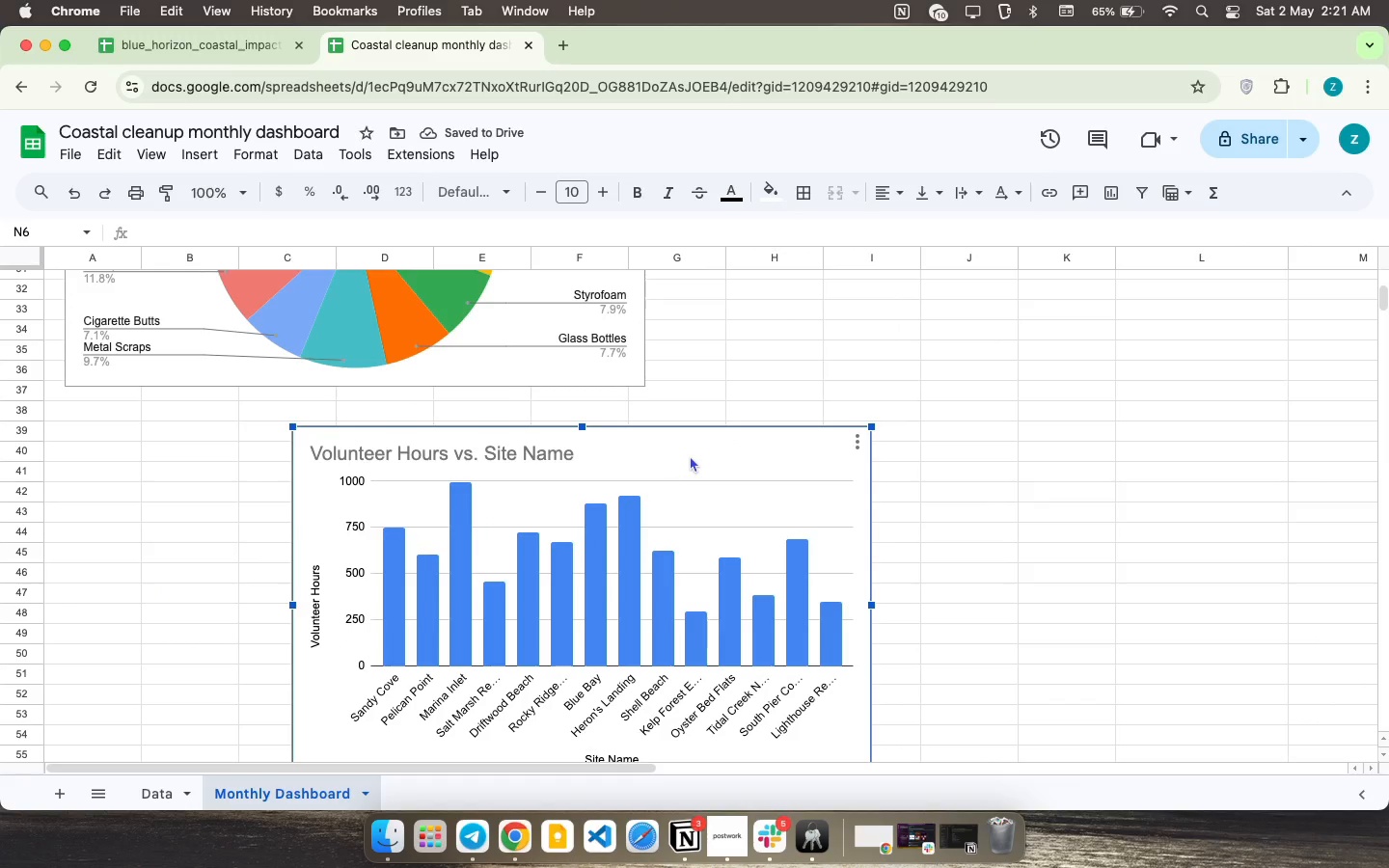 
left_click_drag(start_coordinate=[690, 455], to_coordinate=[461, 481])
 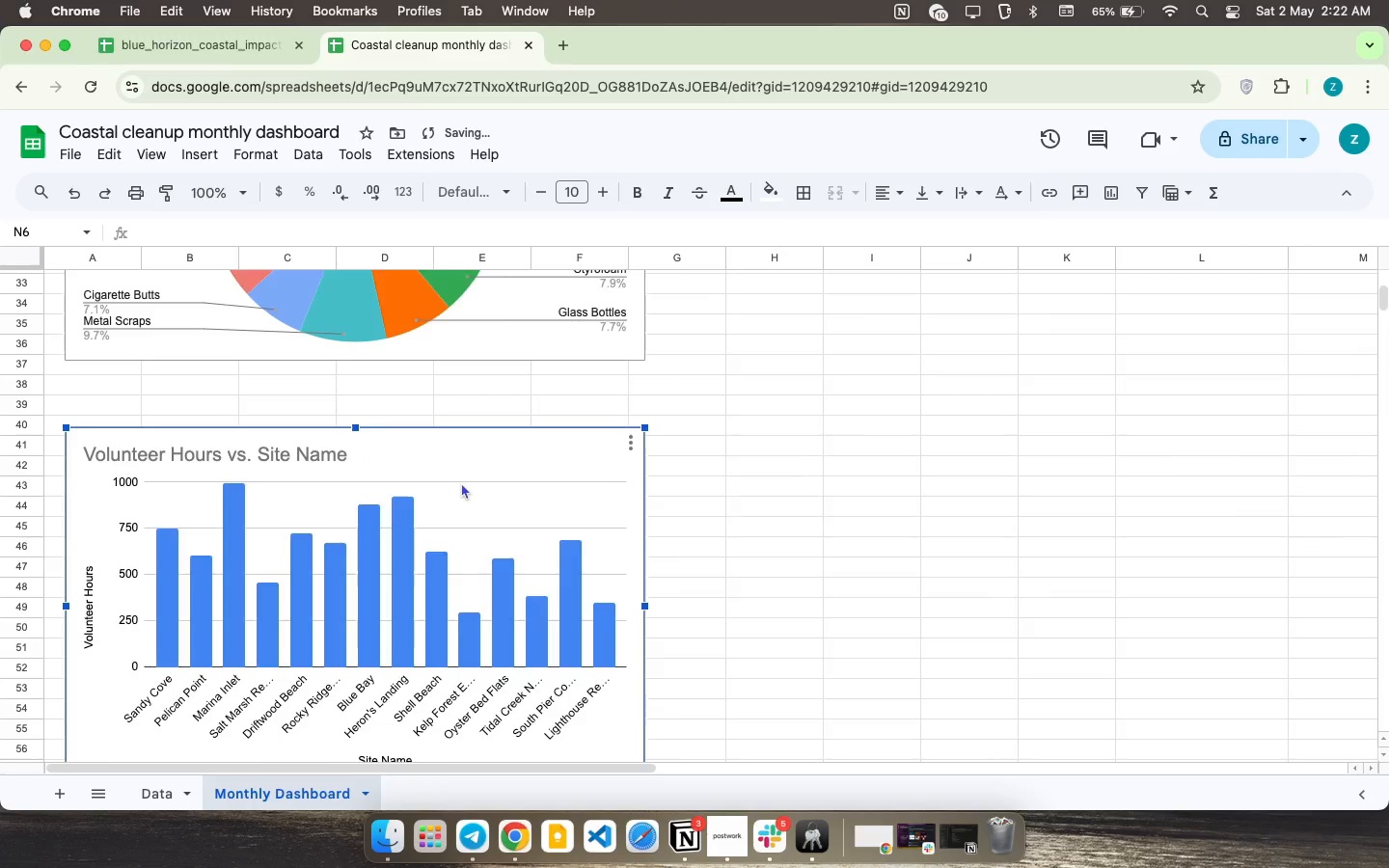 
scroll: coordinate [460, 480], scroll_direction: up, amount: 17.0
 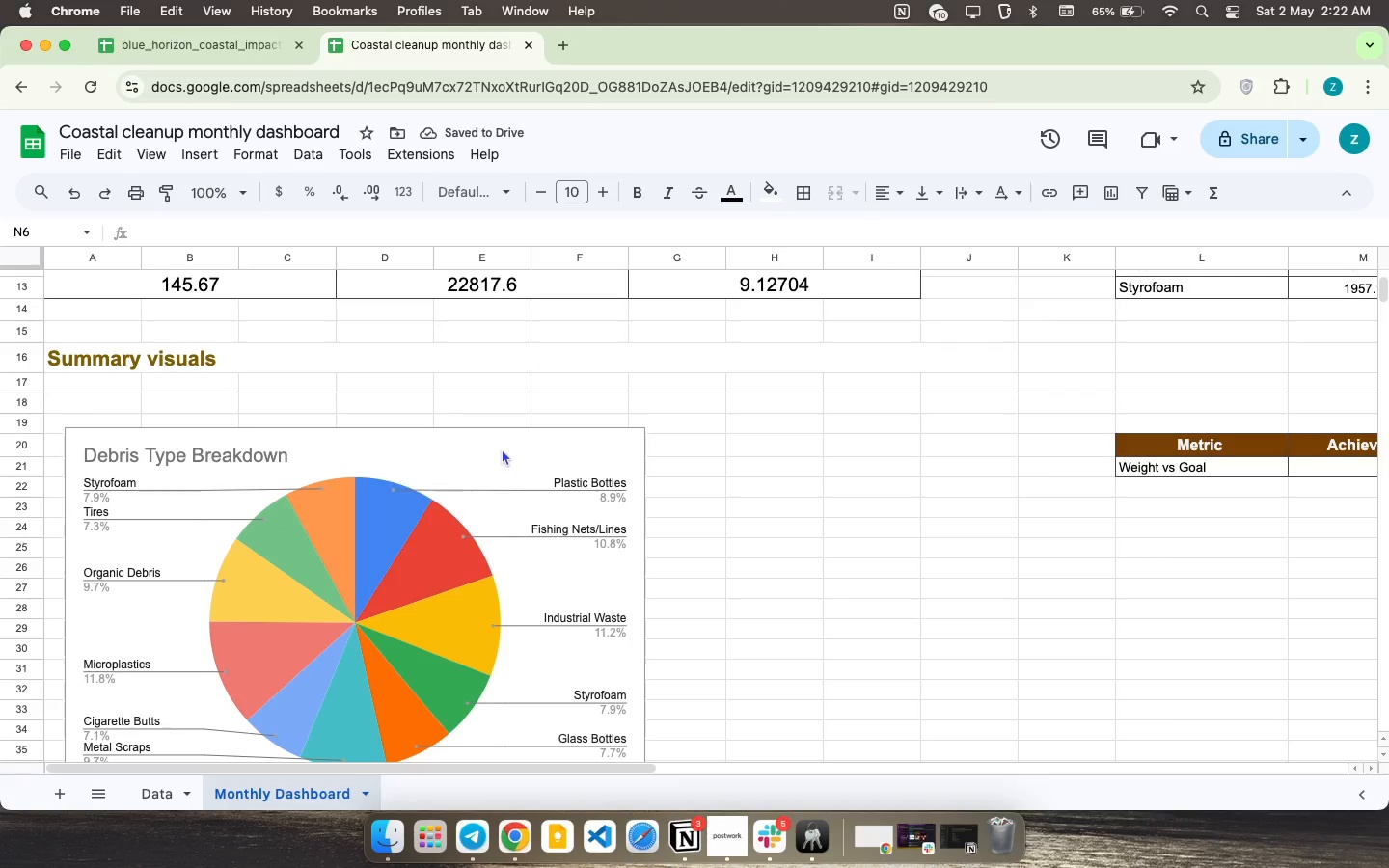 
left_click([502, 448])
 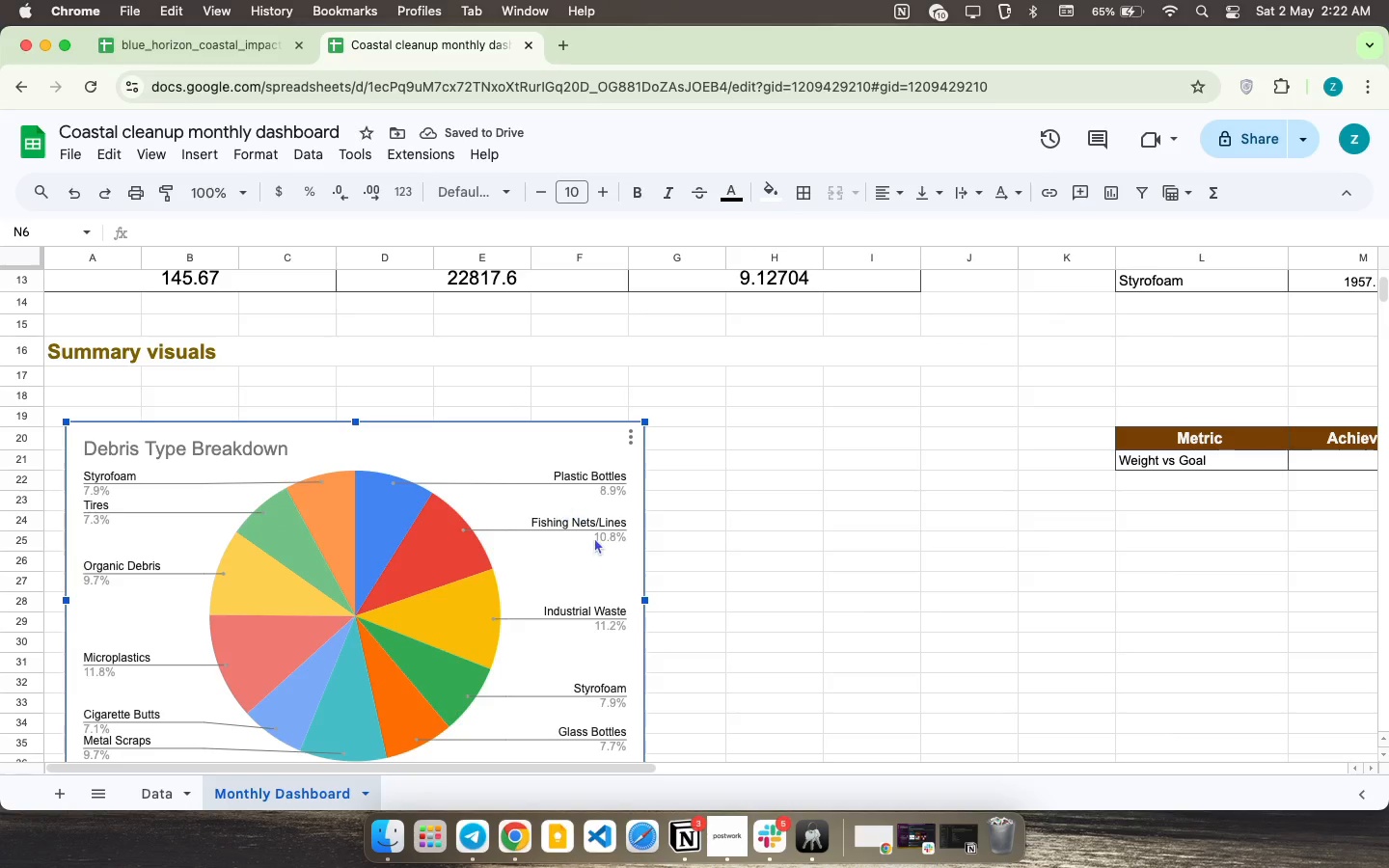 
scroll: coordinate [596, 538], scroll_direction: down, amount: 9.0
 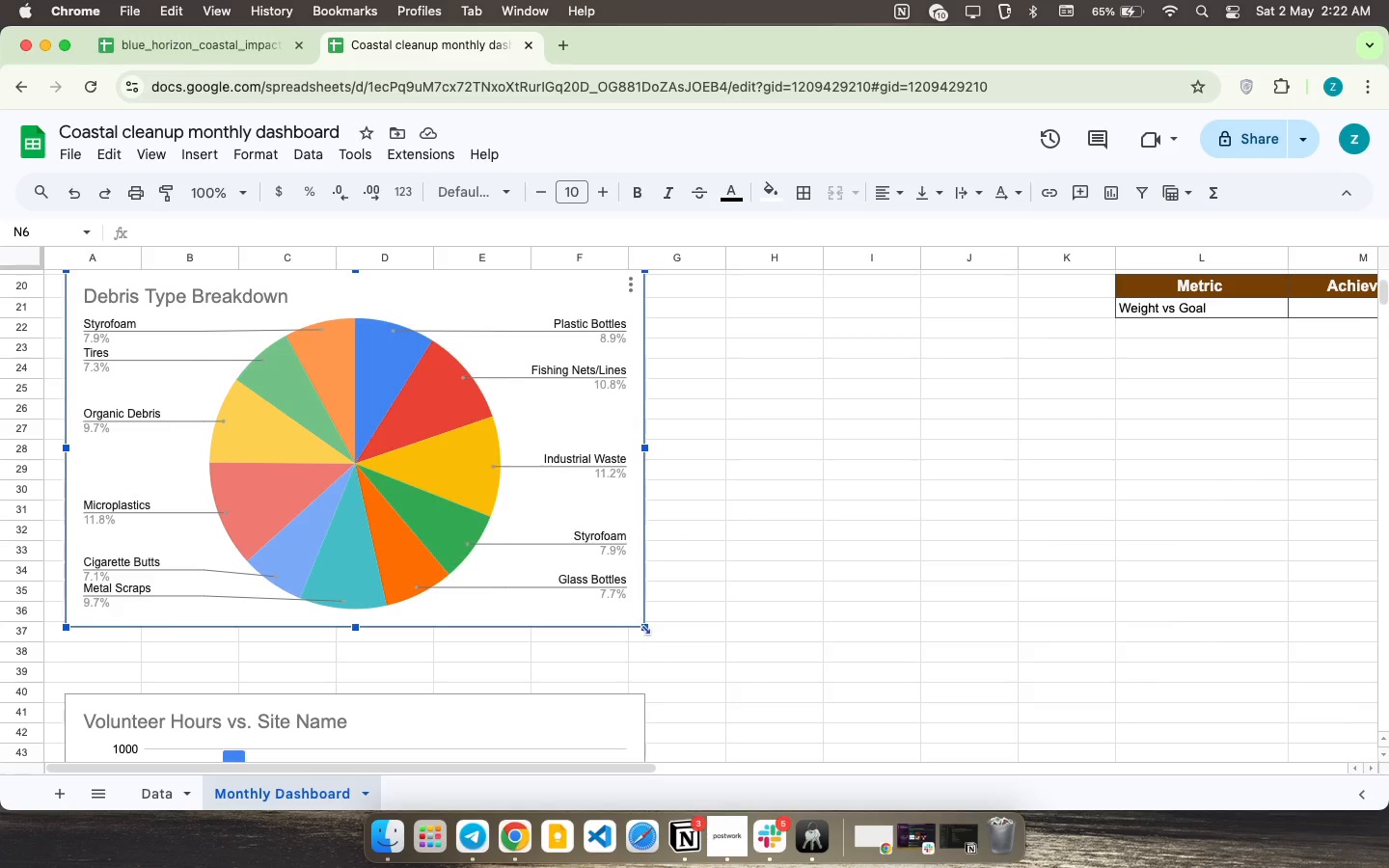 
left_click_drag(start_coordinate=[643, 627], to_coordinate=[653, 699])
 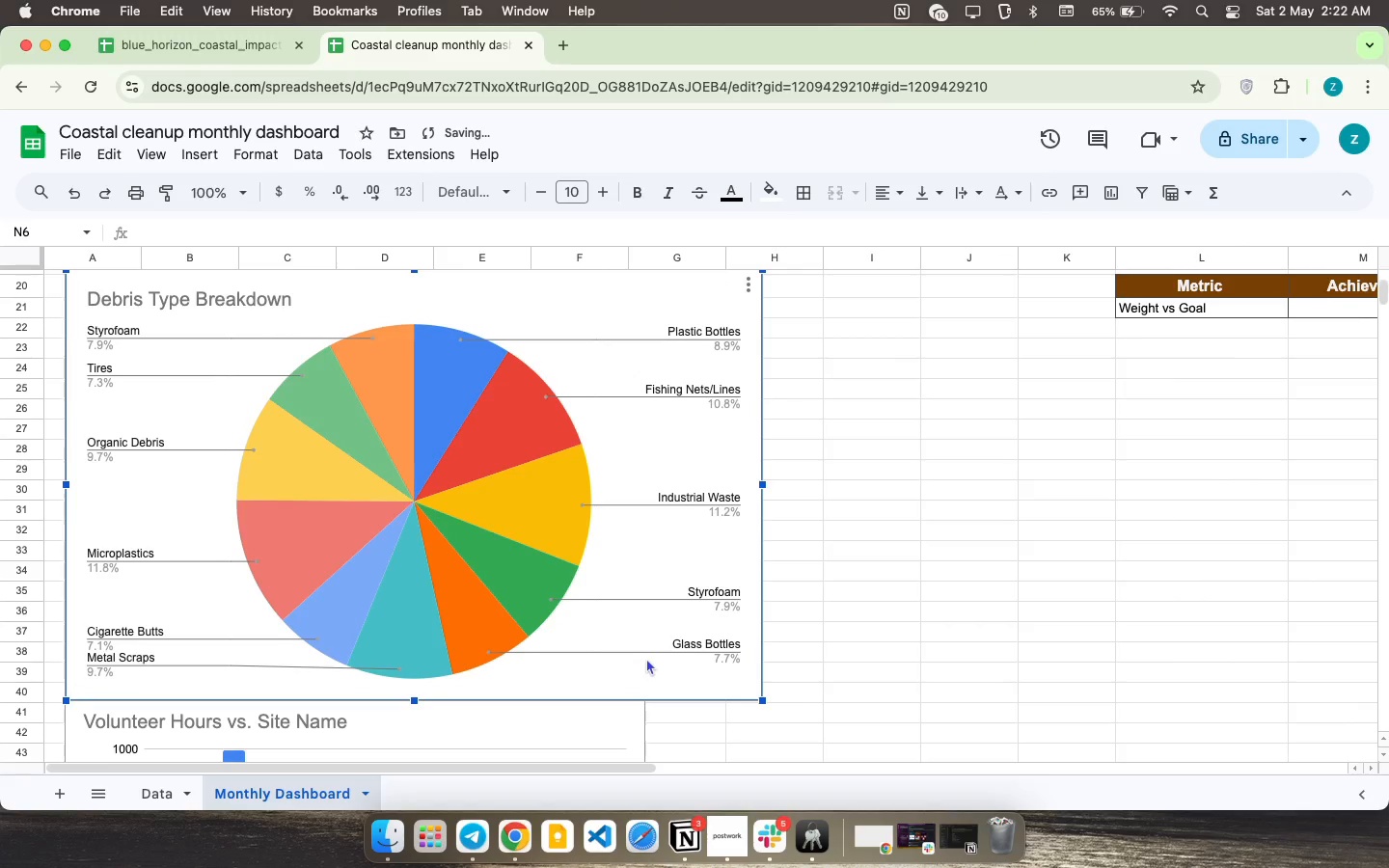 
scroll: coordinate [643, 639], scroll_direction: down, amount: 13.0
 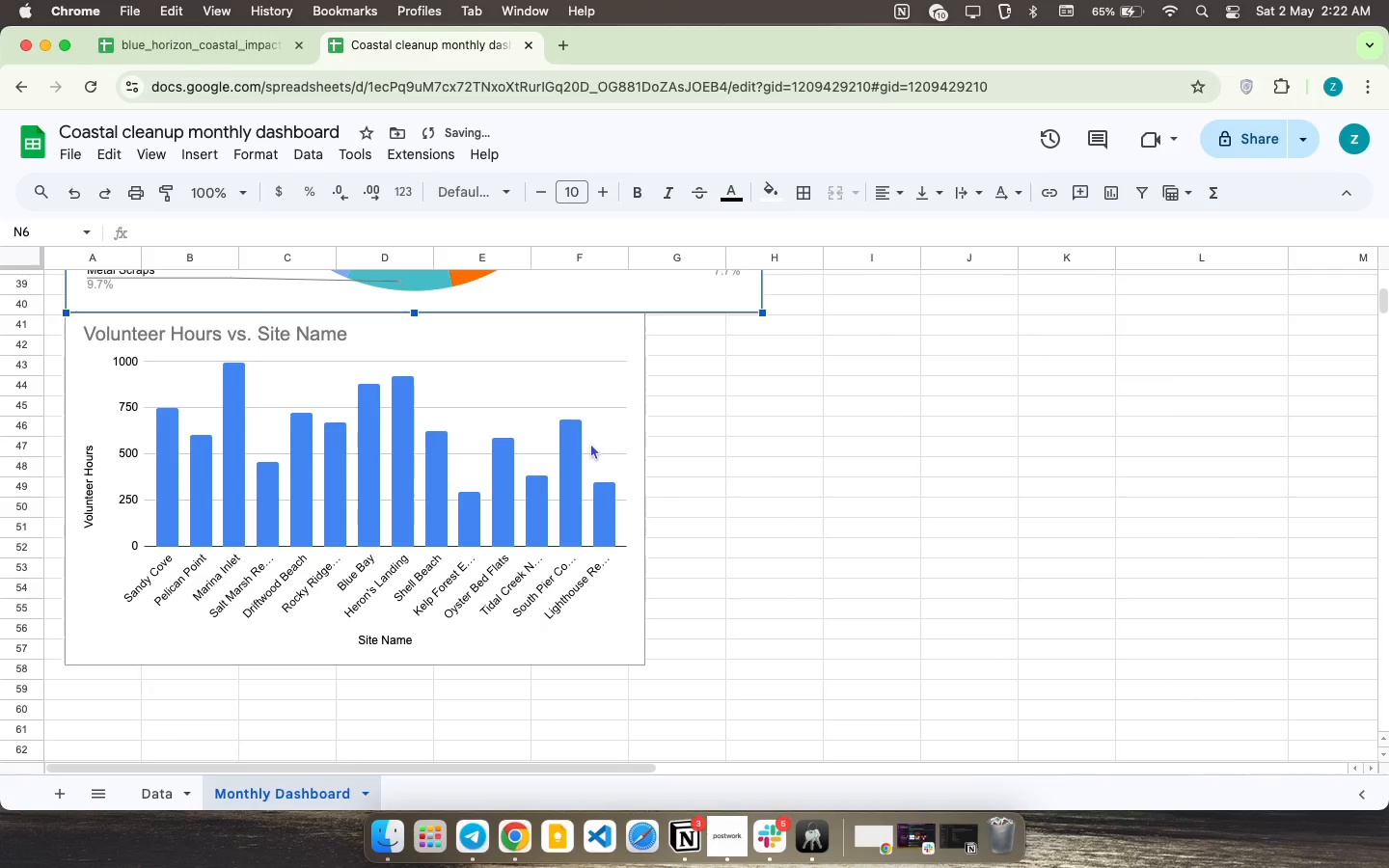 
left_click([590, 443])
 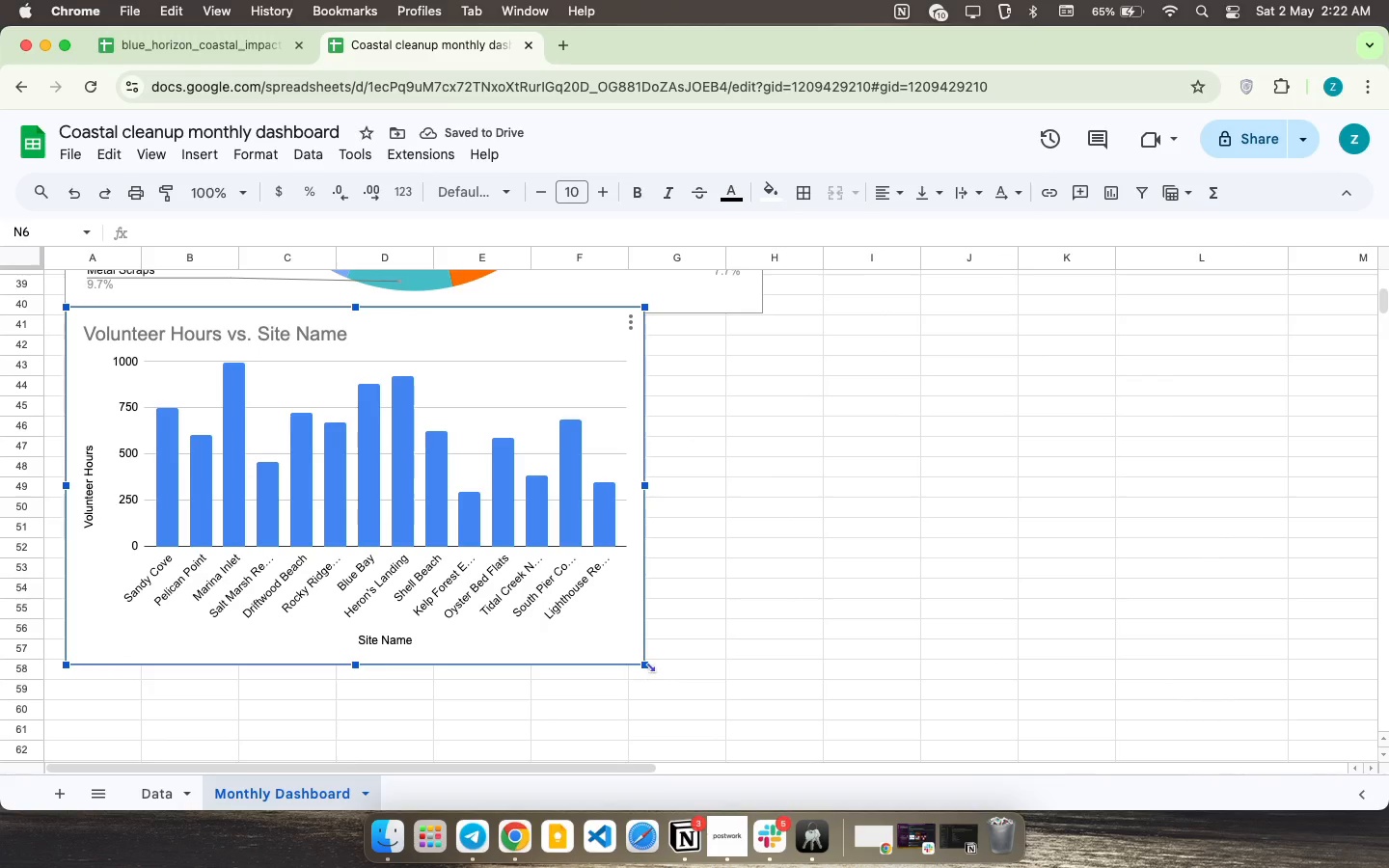 
left_click_drag(start_coordinate=[647, 664], to_coordinate=[747, 796])
 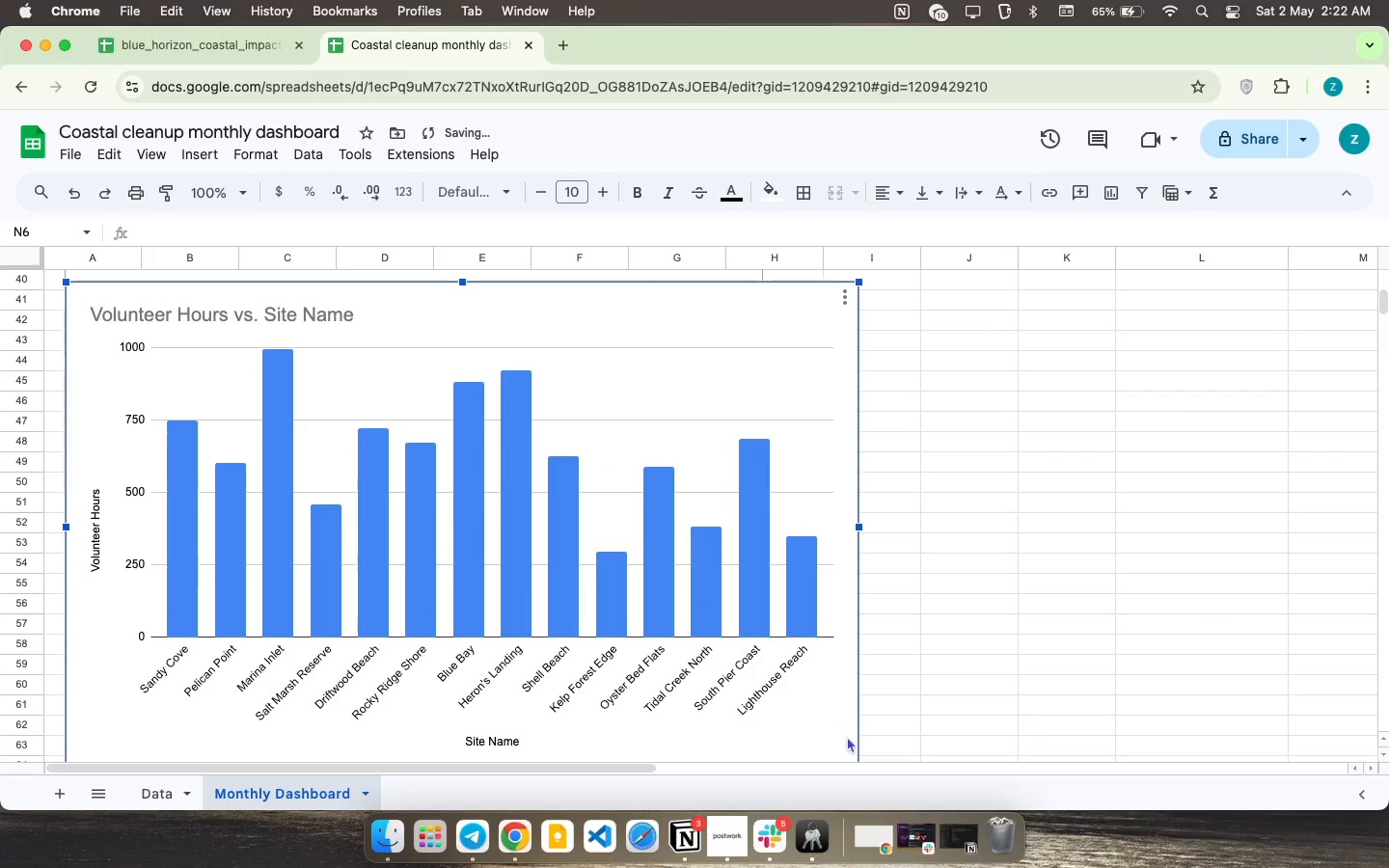 
scroll: coordinate [840, 722], scroll_direction: down, amount: 4.0
 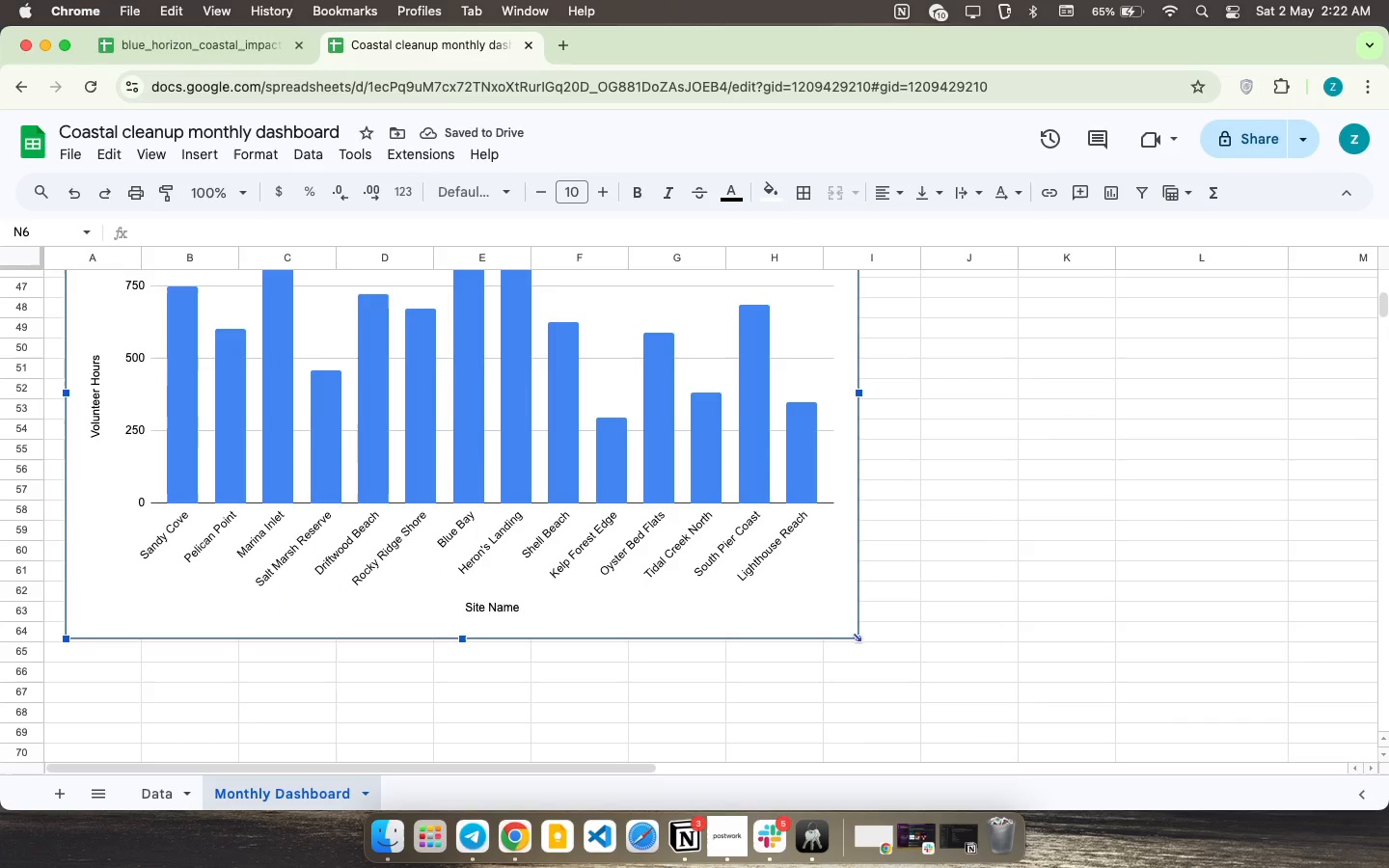 
left_click_drag(start_coordinate=[855, 636], to_coordinate=[730, 561])
 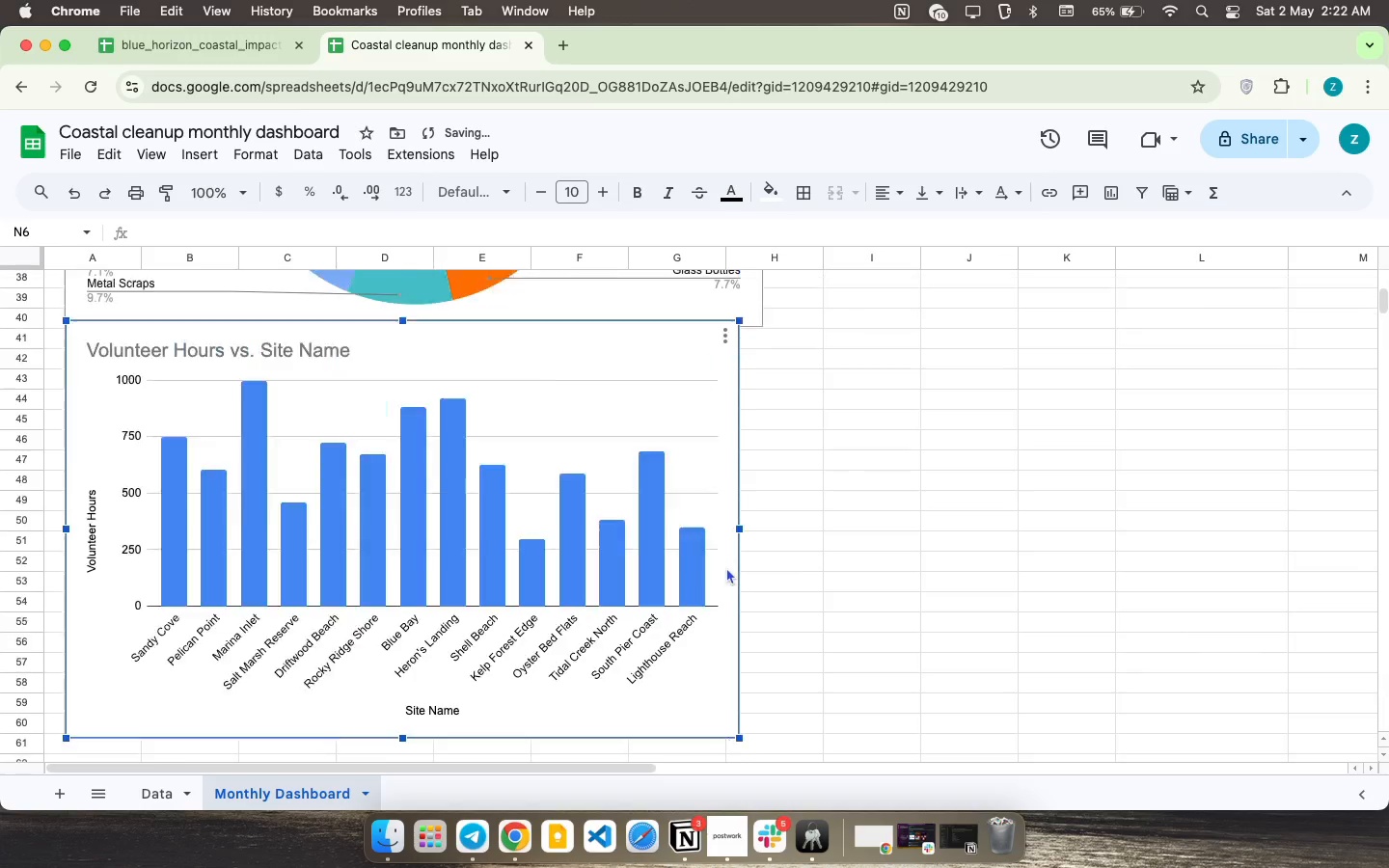 
scroll: coordinate [726, 567], scroll_direction: up, amount: 9.0
 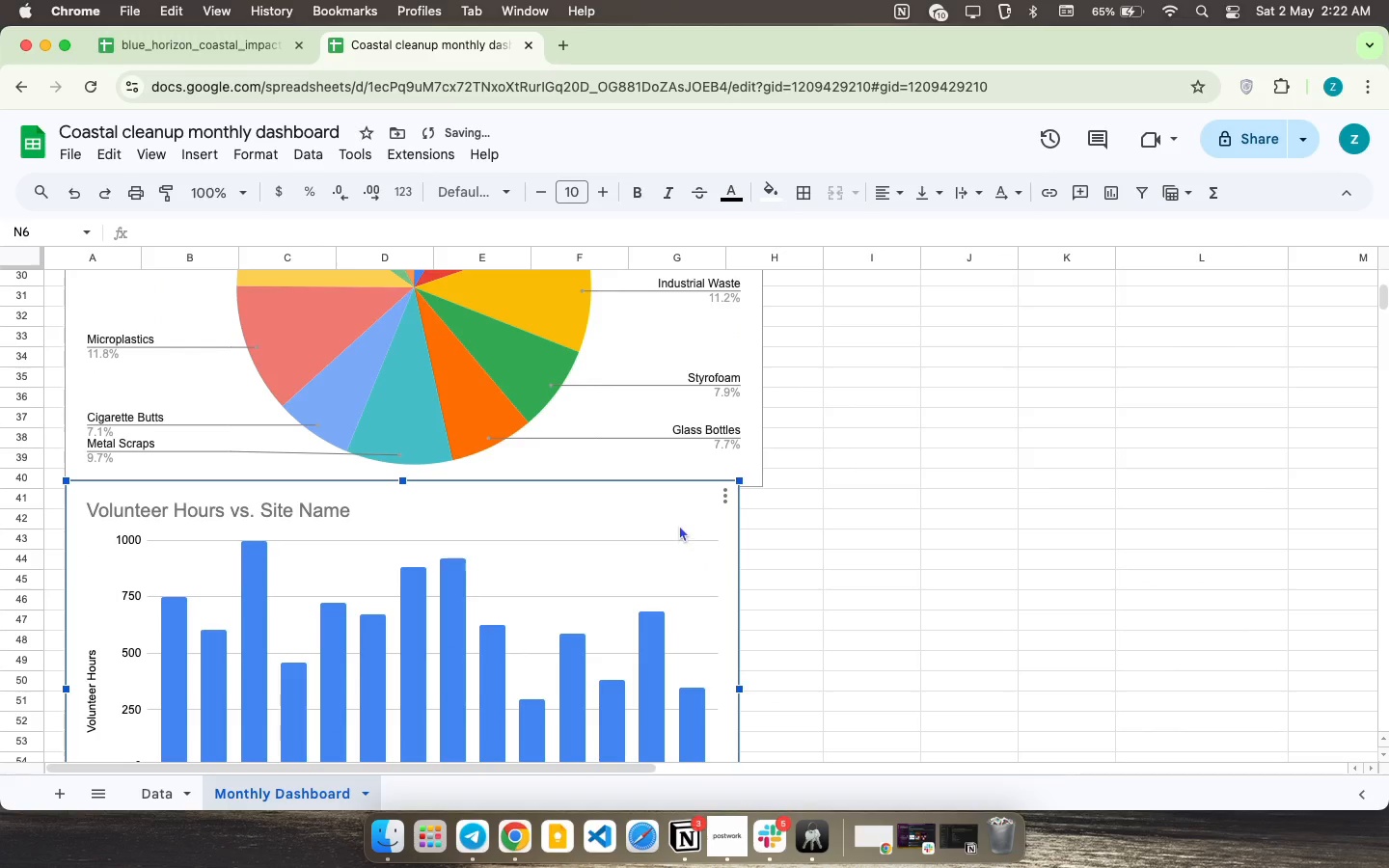 
left_click_drag(start_coordinate=[679, 525], to_coordinate=[685, 612])
 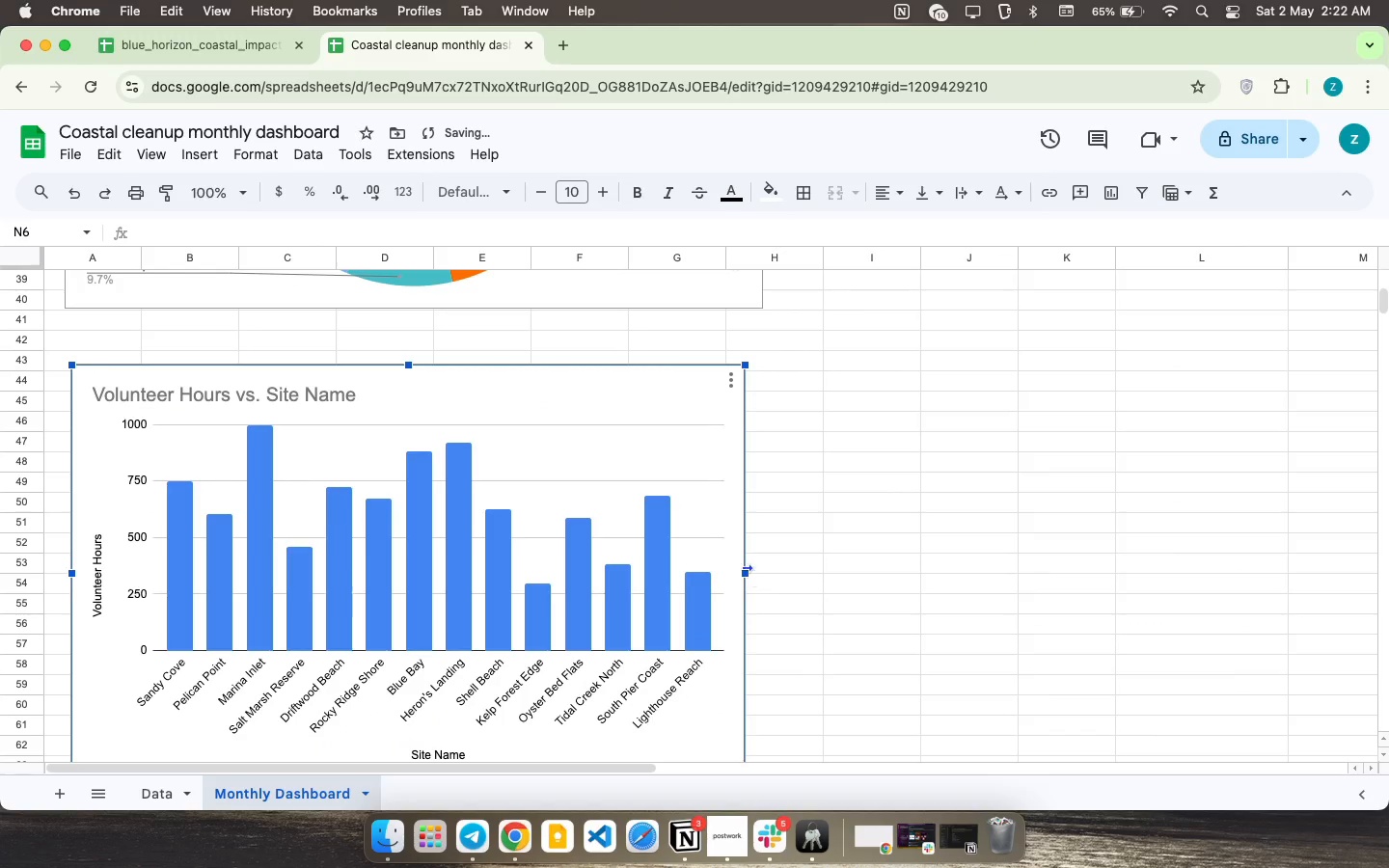 
left_click_drag(start_coordinate=[747, 568], to_coordinate=[767, 575])
 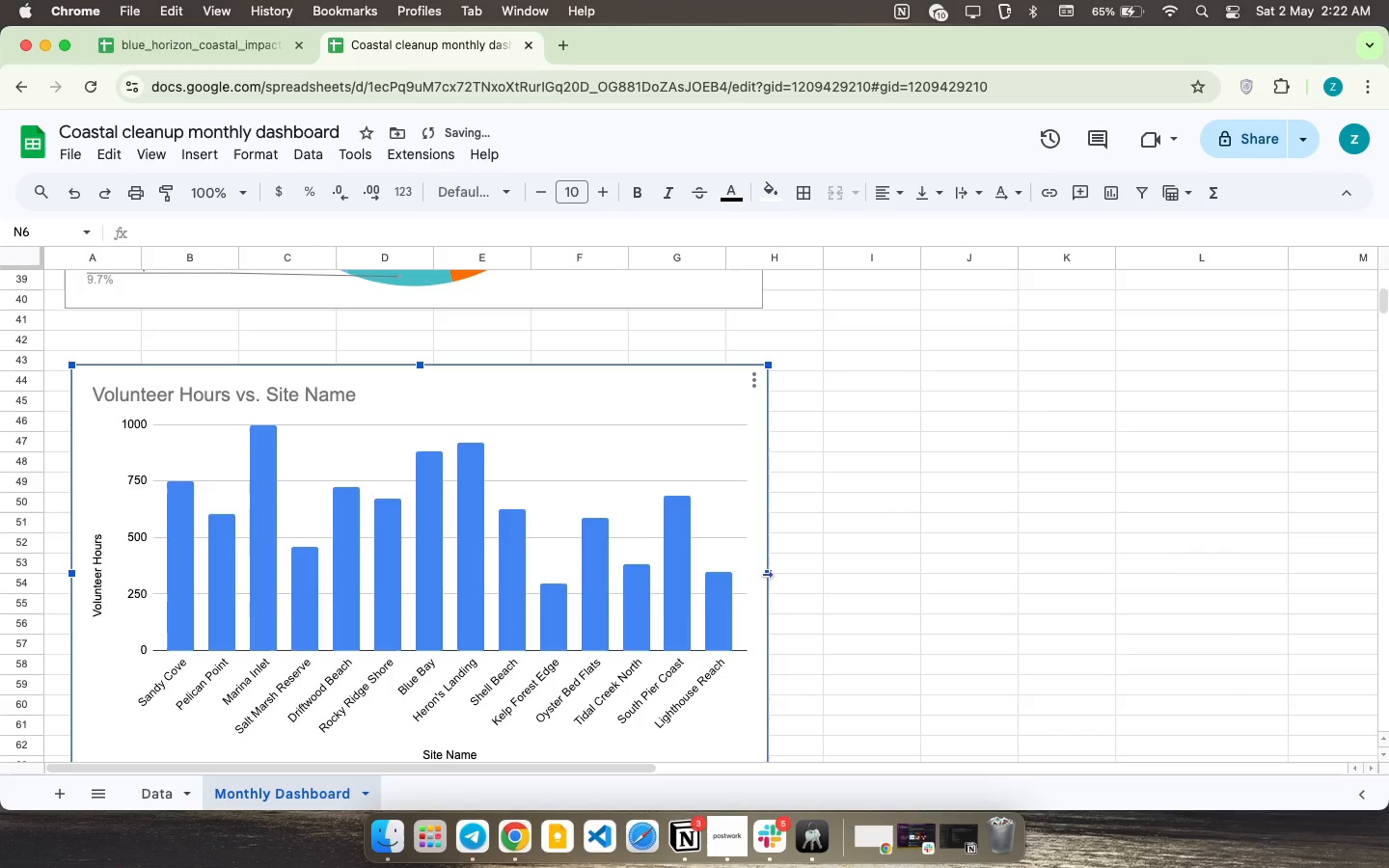 
left_click_drag(start_coordinate=[767, 575], to_coordinate=[758, 577])
 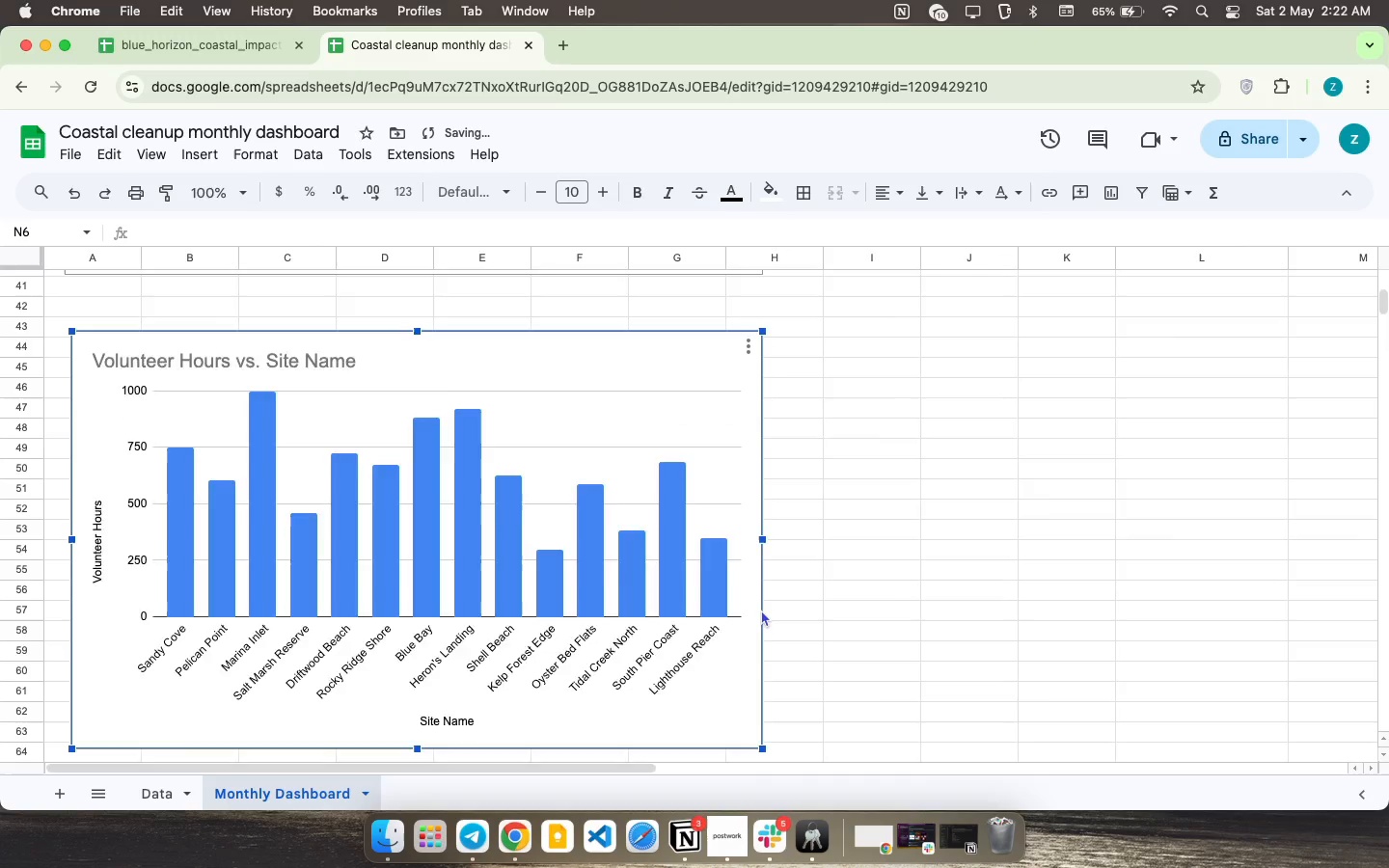 
scroll: coordinate [759, 611], scroll_direction: up, amount: 13.0
 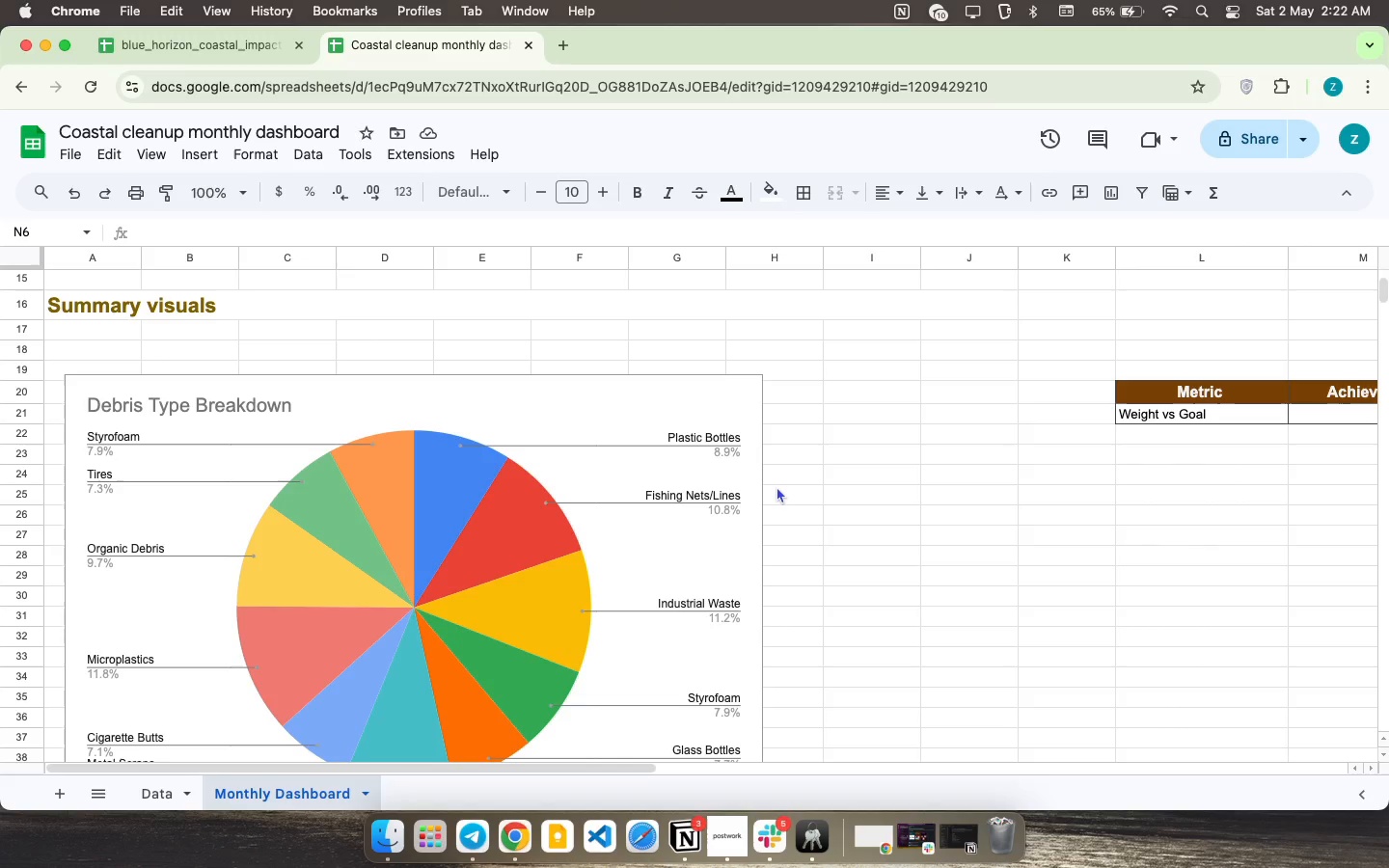 
wait(9.43)
 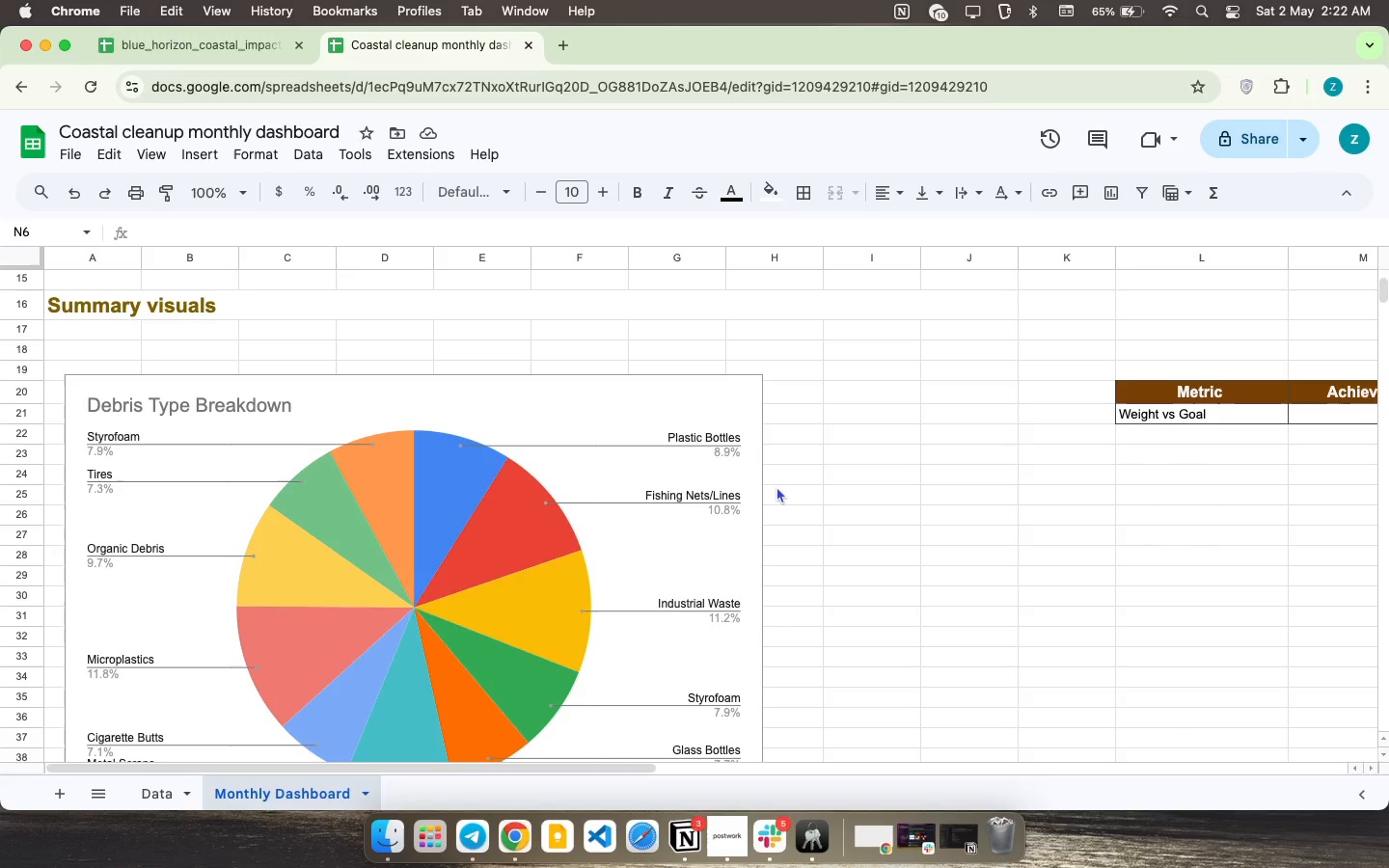 
scroll: coordinate [776, 486], scroll_direction: down, amount: 71.0
 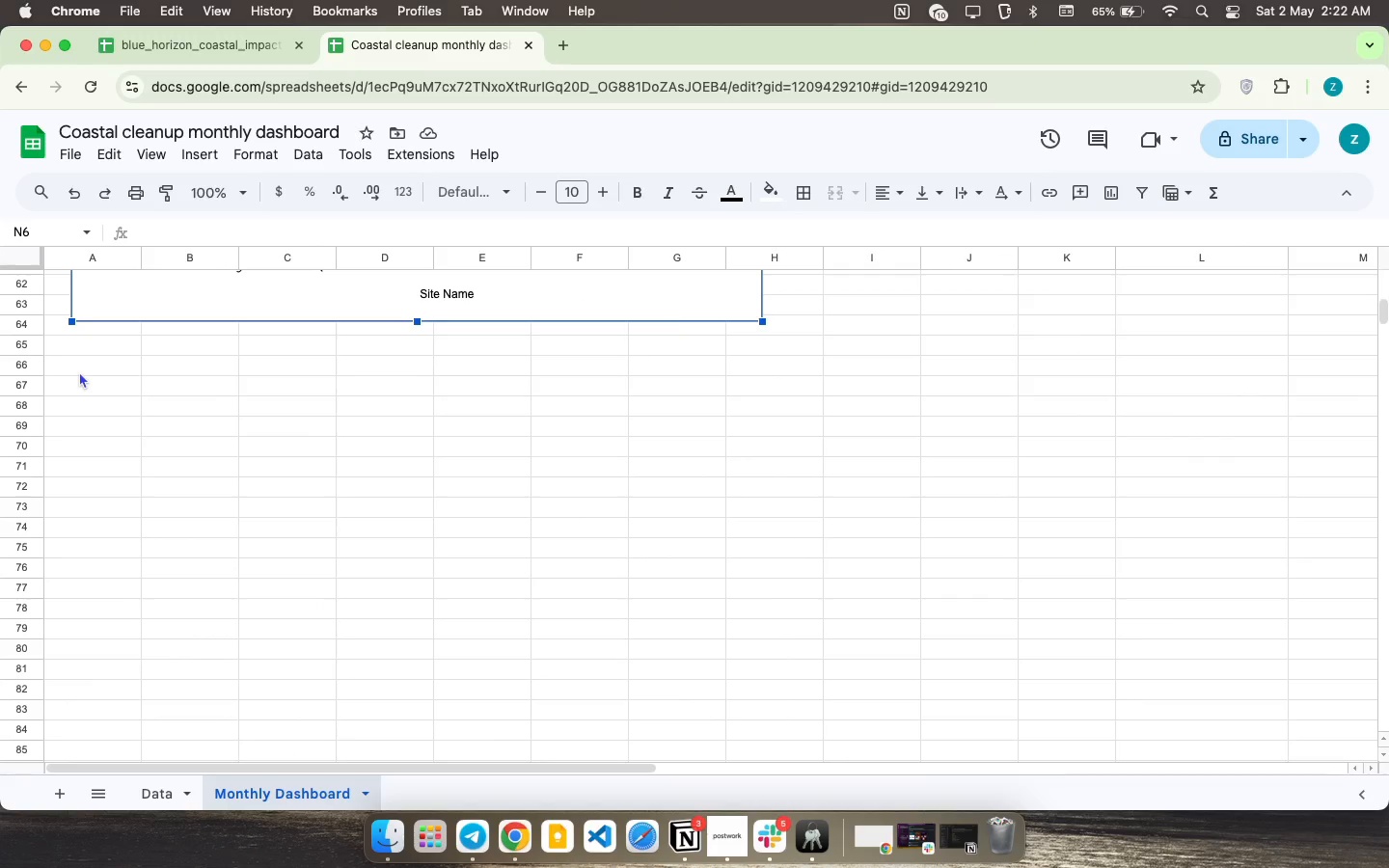 
left_click([80, 377])
 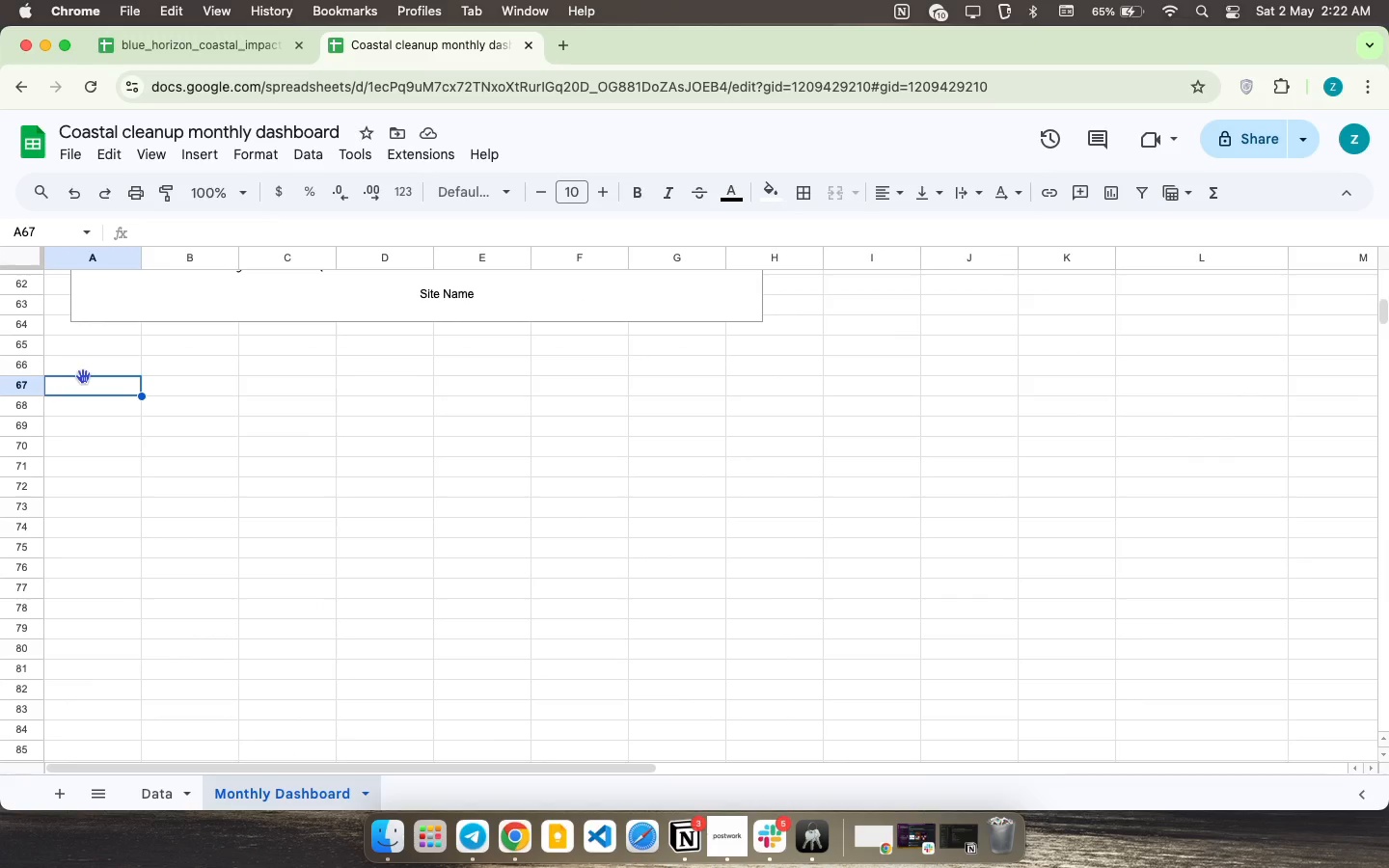 
scroll: coordinate [83, 376], scroll_direction: up, amount: 29.0
 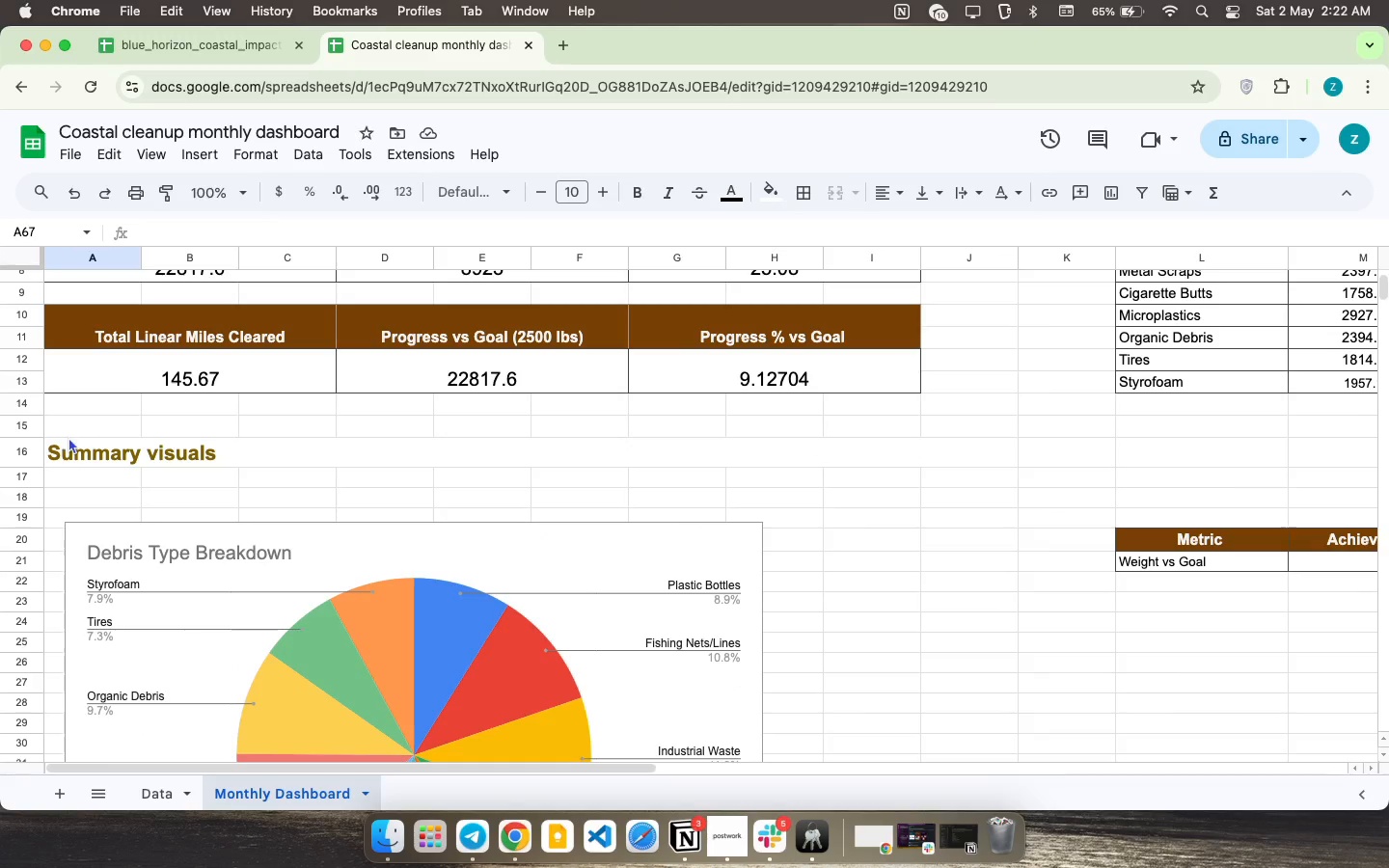 
left_click([69, 441])
 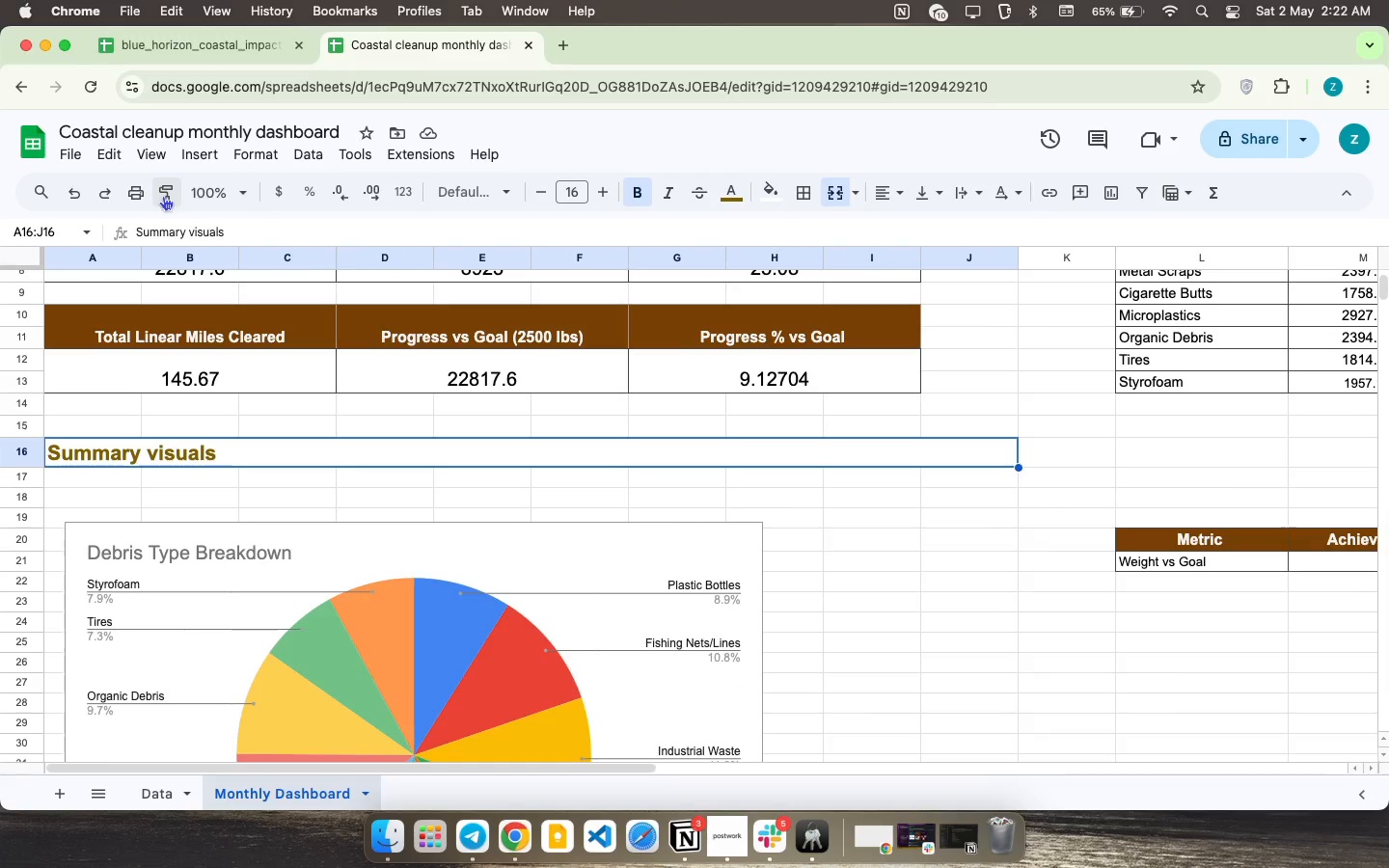 
left_click([163, 196])
 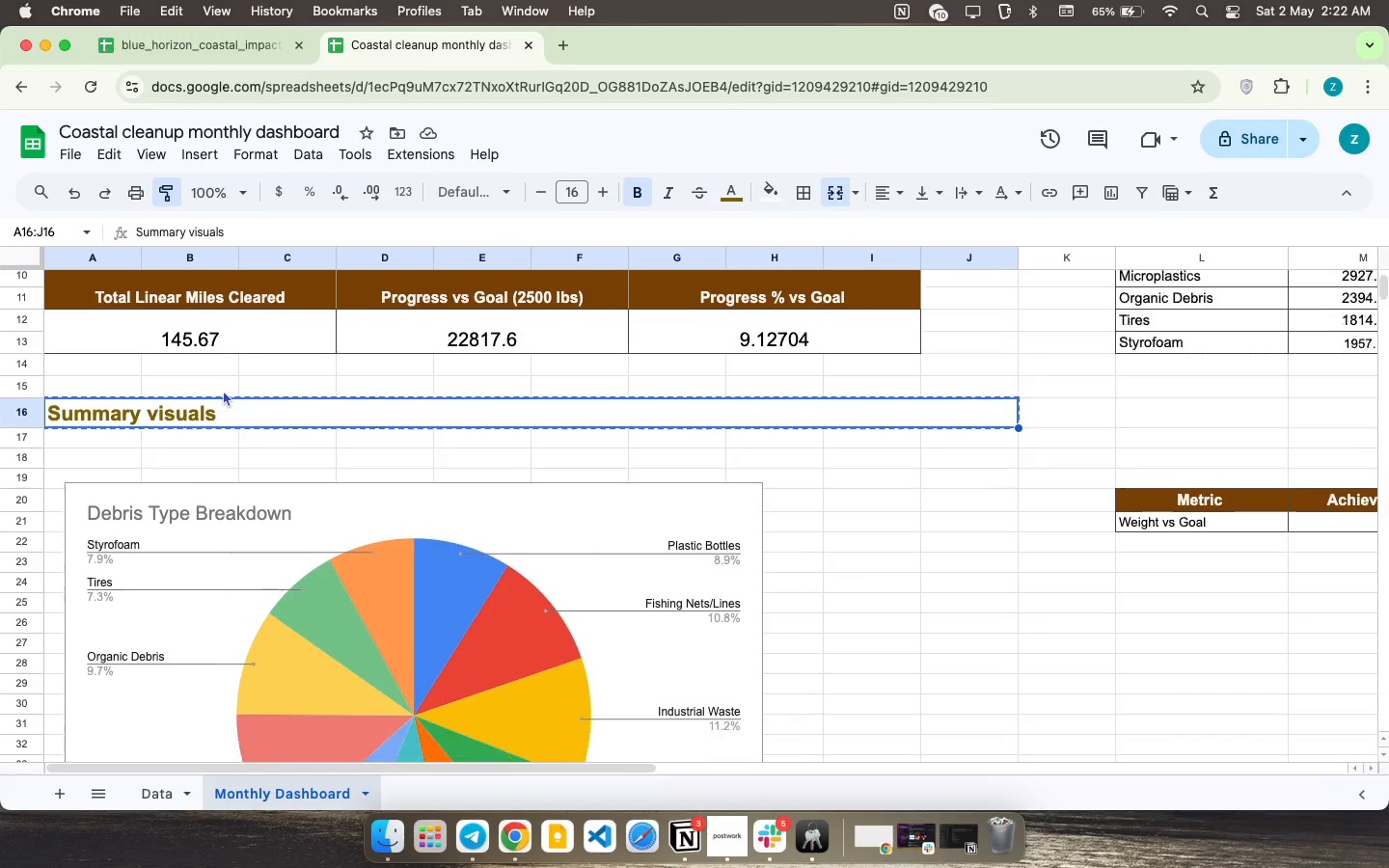 
scroll: coordinate [225, 393], scroll_direction: down, amount: 22.0
 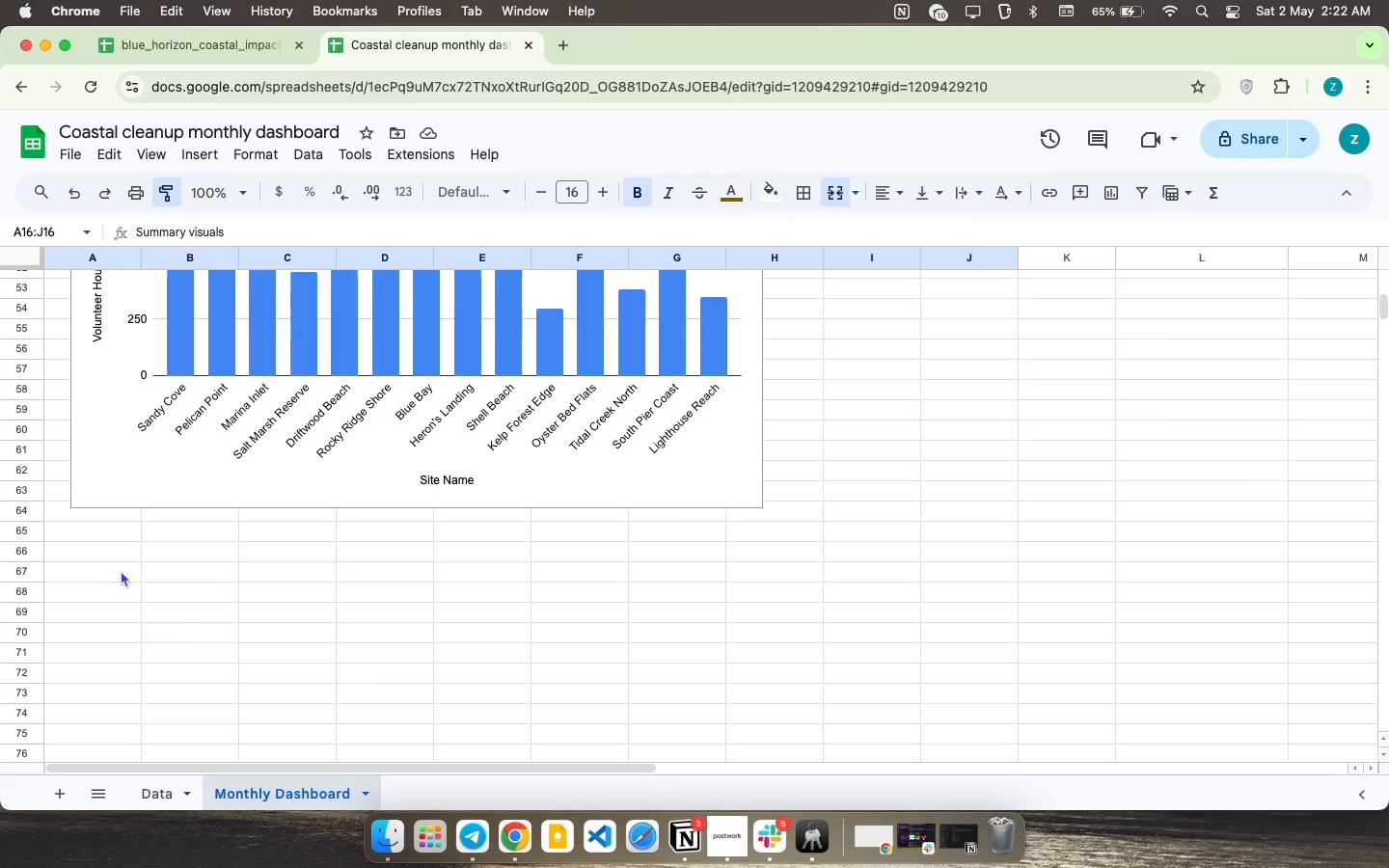 
left_click([123, 570])
 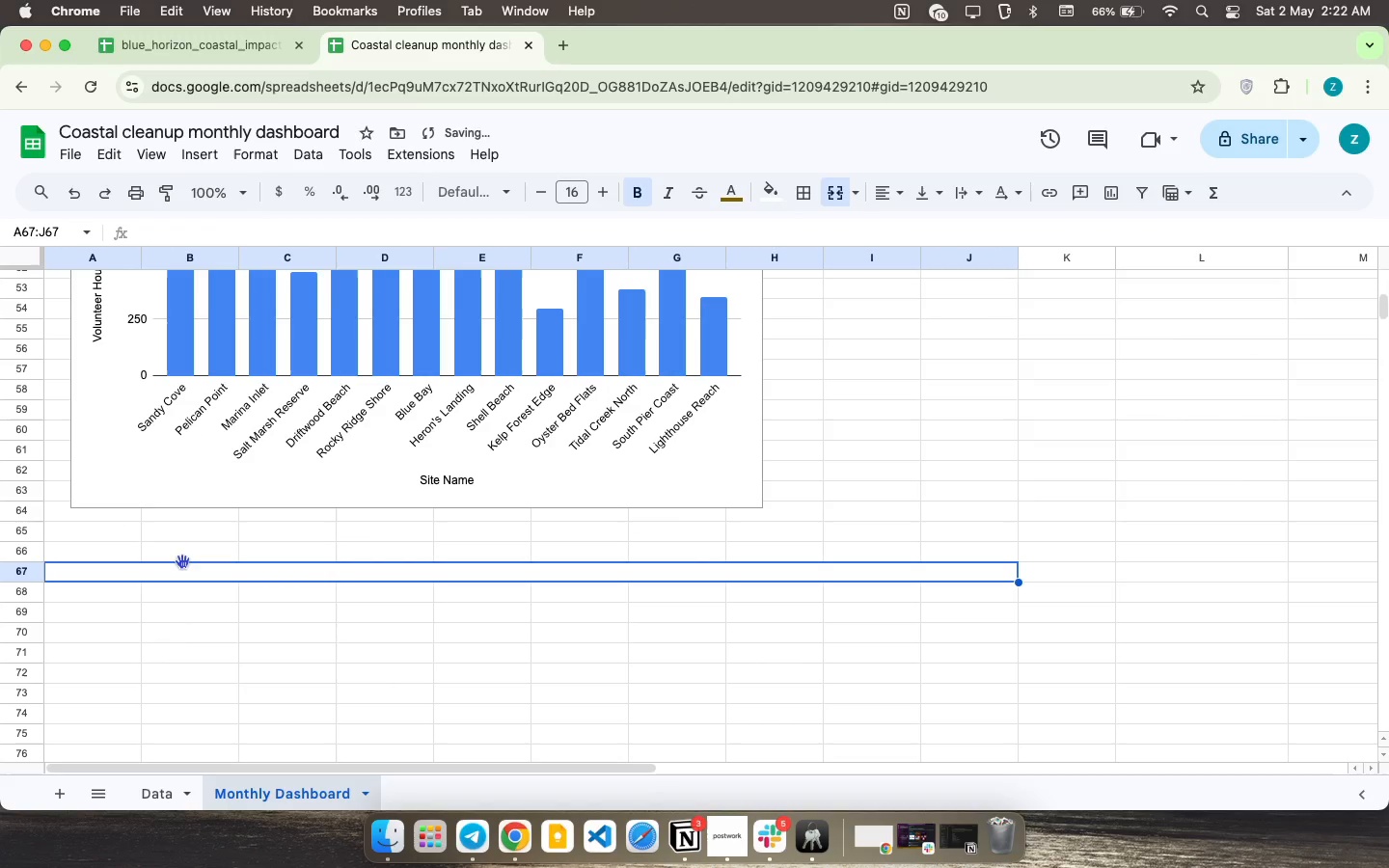 
type(Goal Progrss)
key(Backspace)
key(Backspace)
key(Backspace)
key(Backspace)
type(gress Scorecard)
 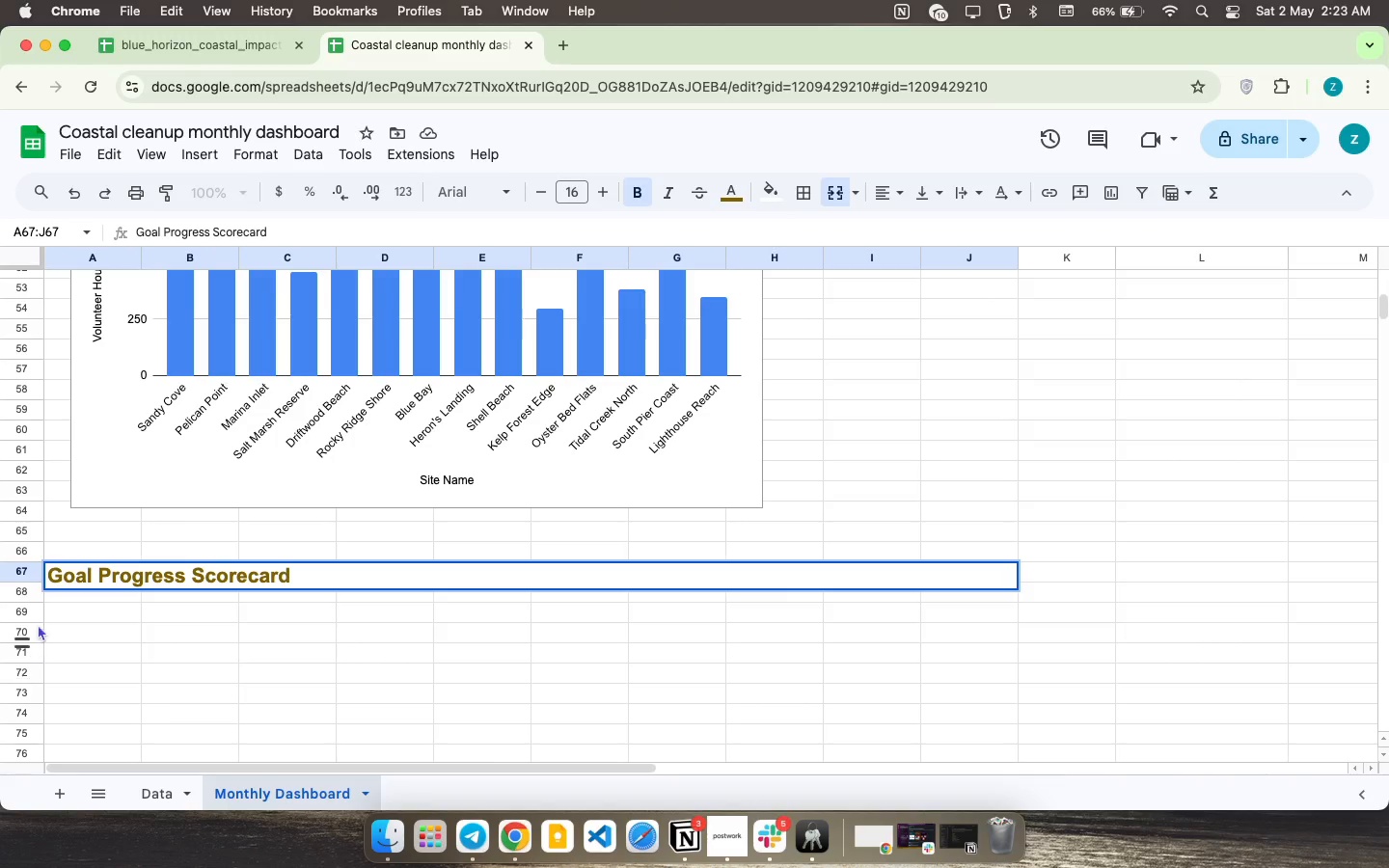 
left_click([116, 616])
 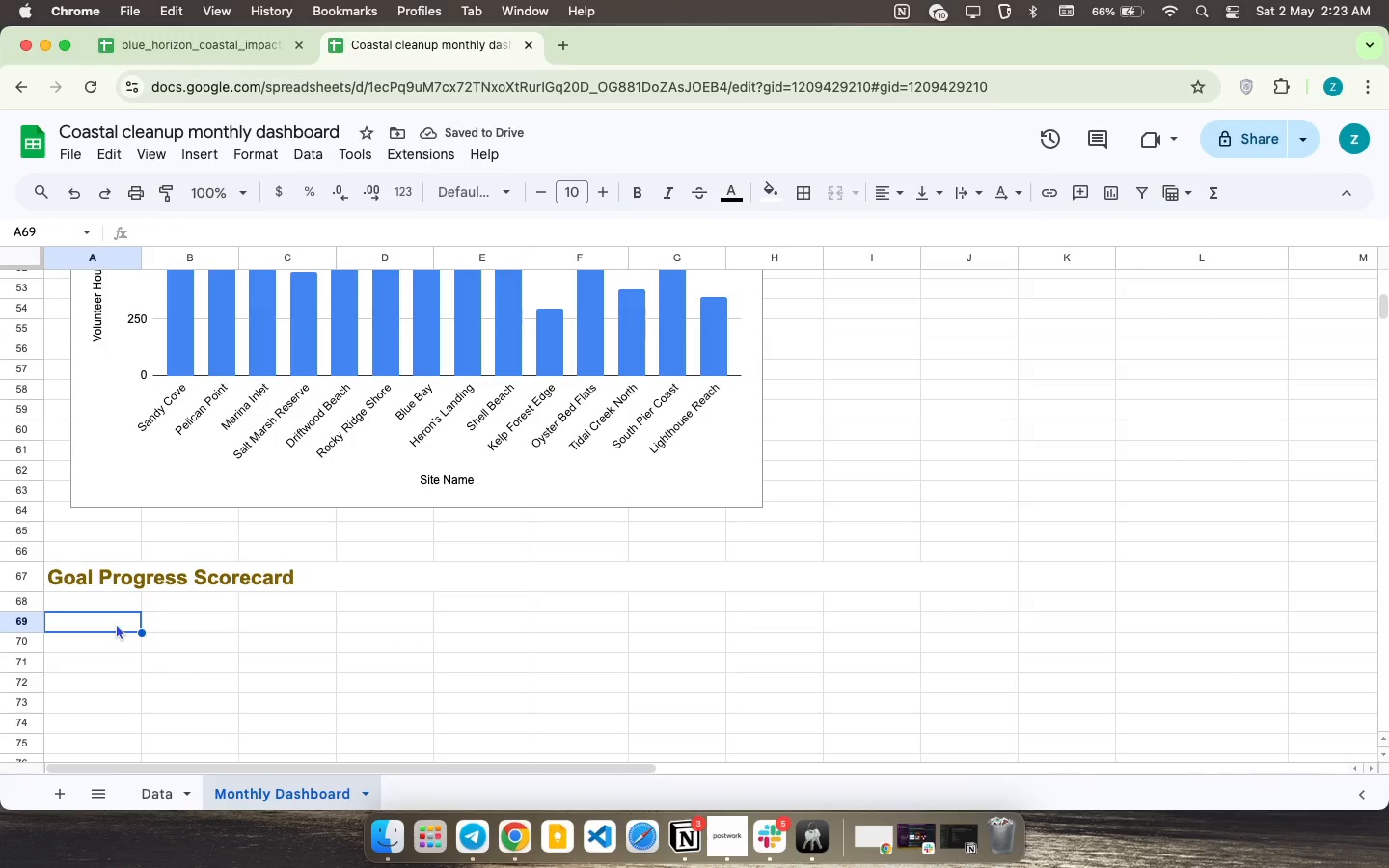 
left_click([121, 622])
 